 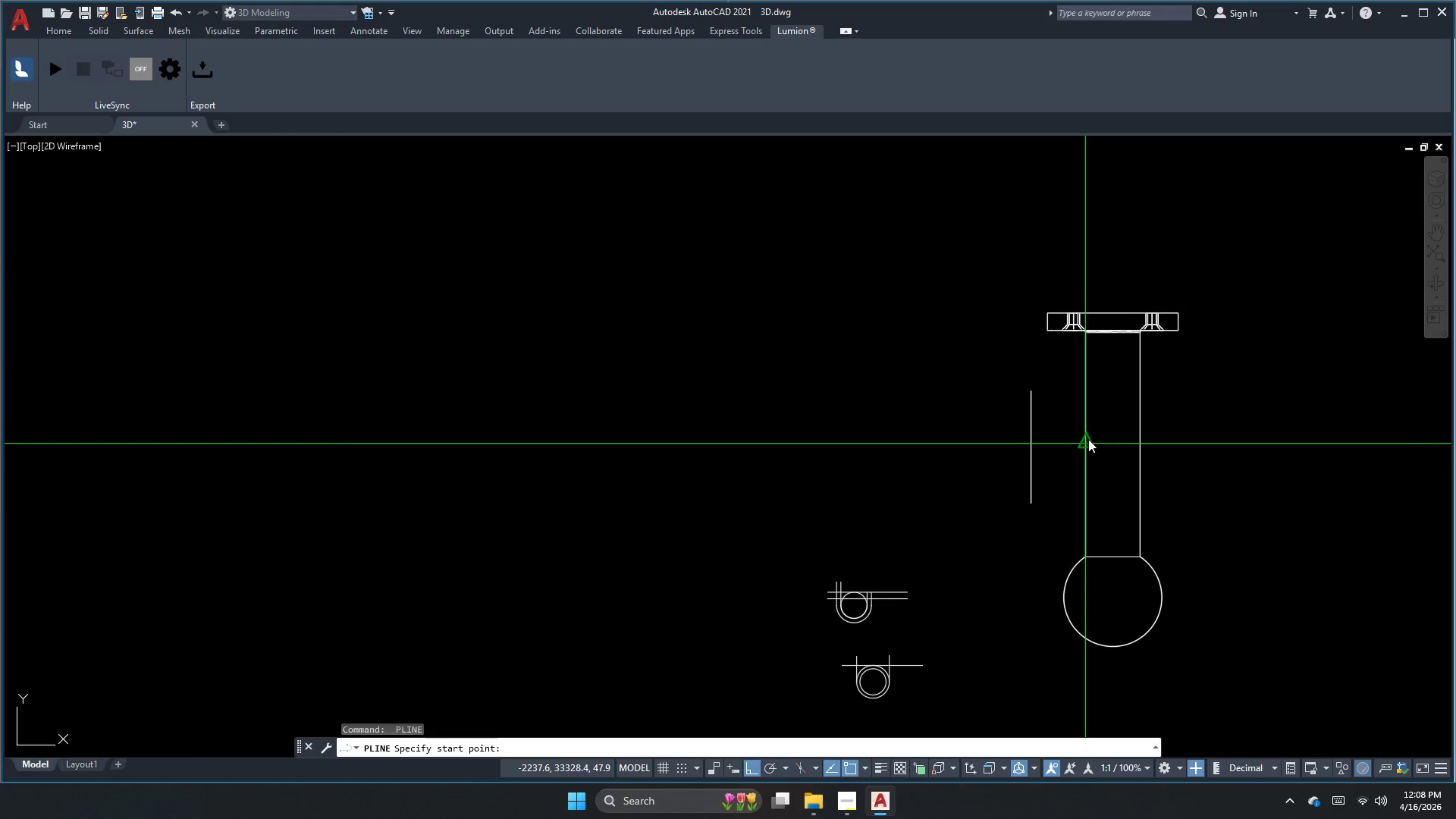 
scroll: coordinate [1081, 446], scroll_direction: none, amount: 0.0
 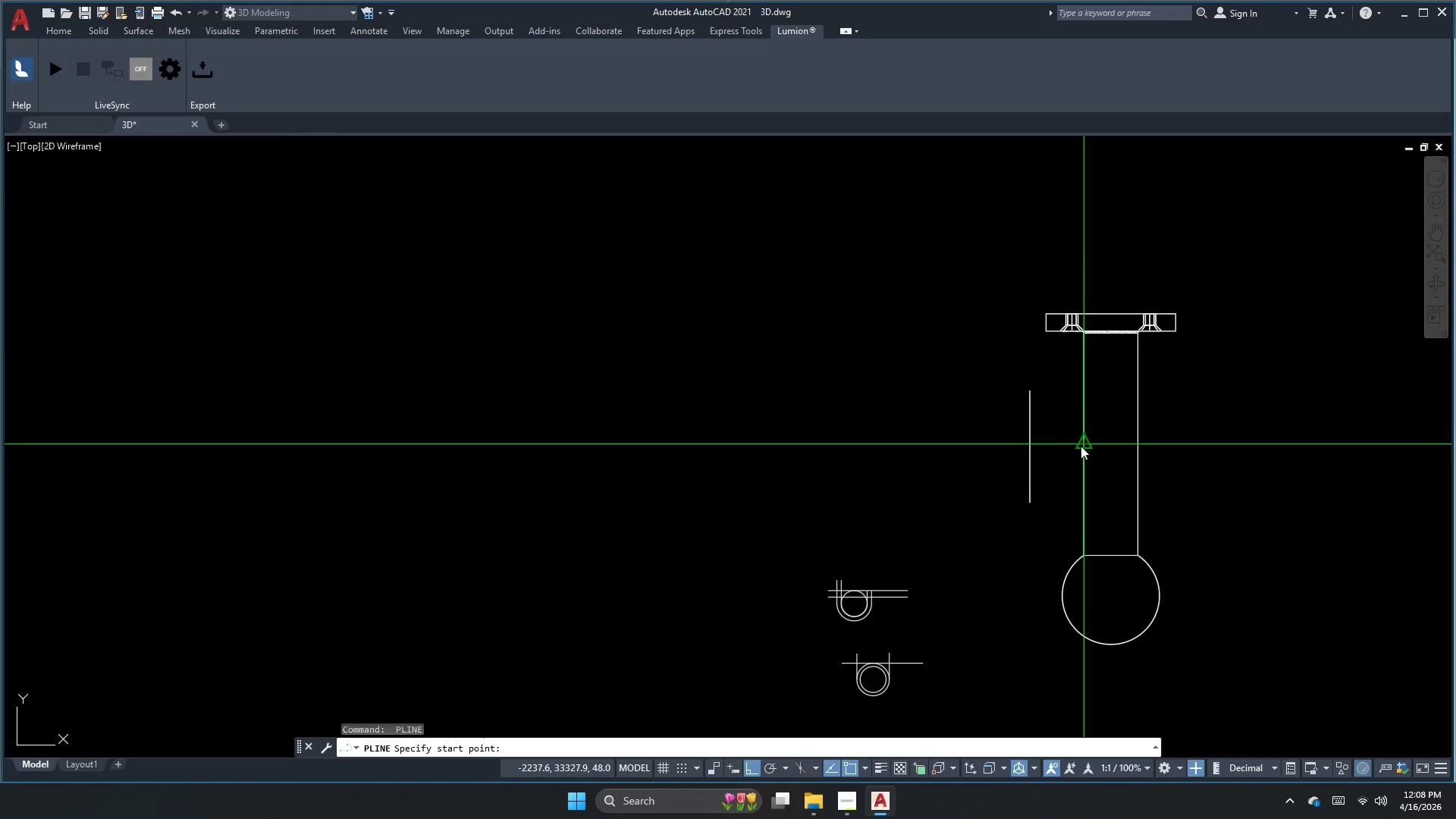 
scroll: coordinate [1081, 446], scroll_direction: up, amount: 1.0
 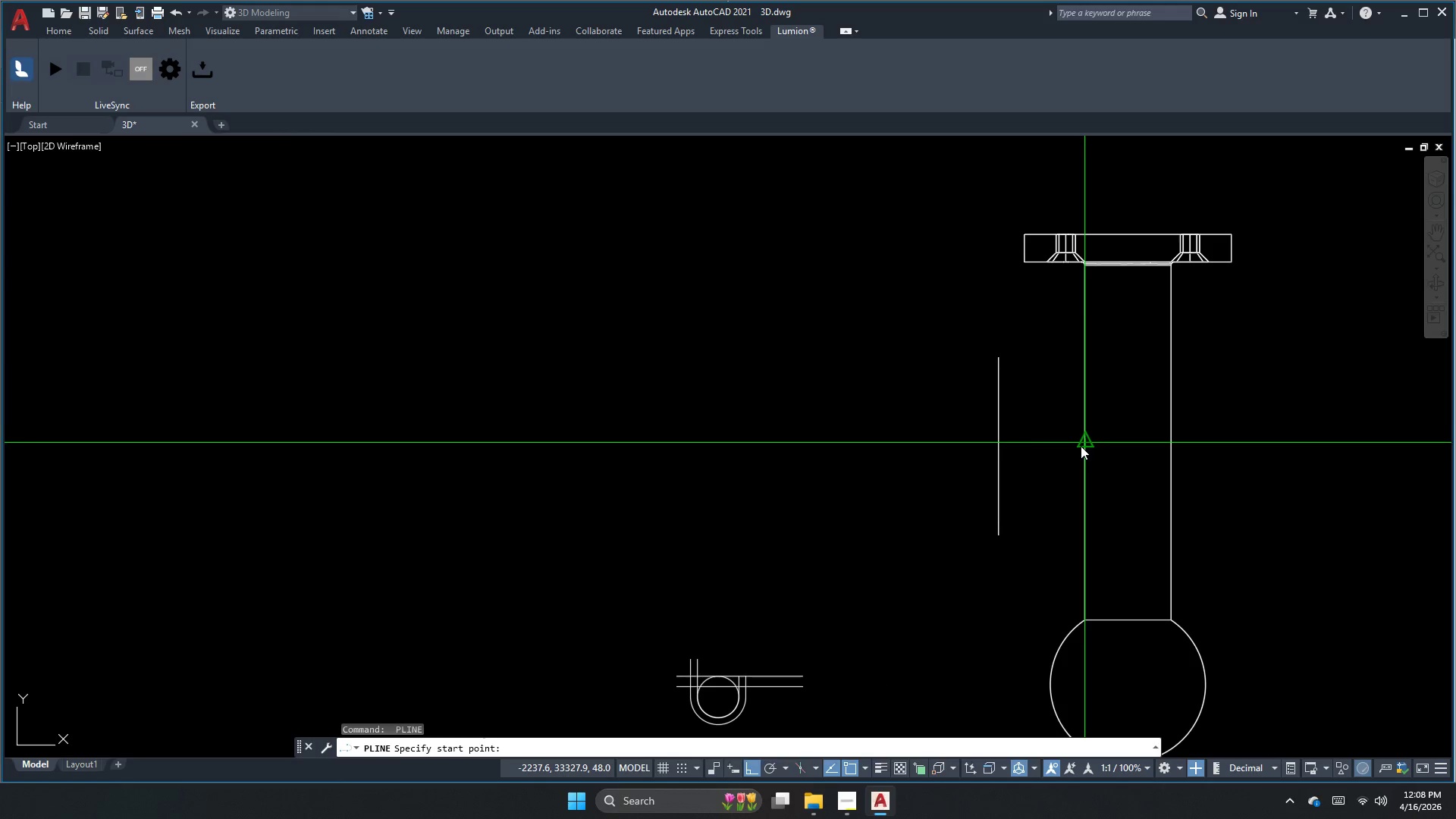 
scroll: coordinate [1081, 446], scroll_direction: down, amount: 1.0
 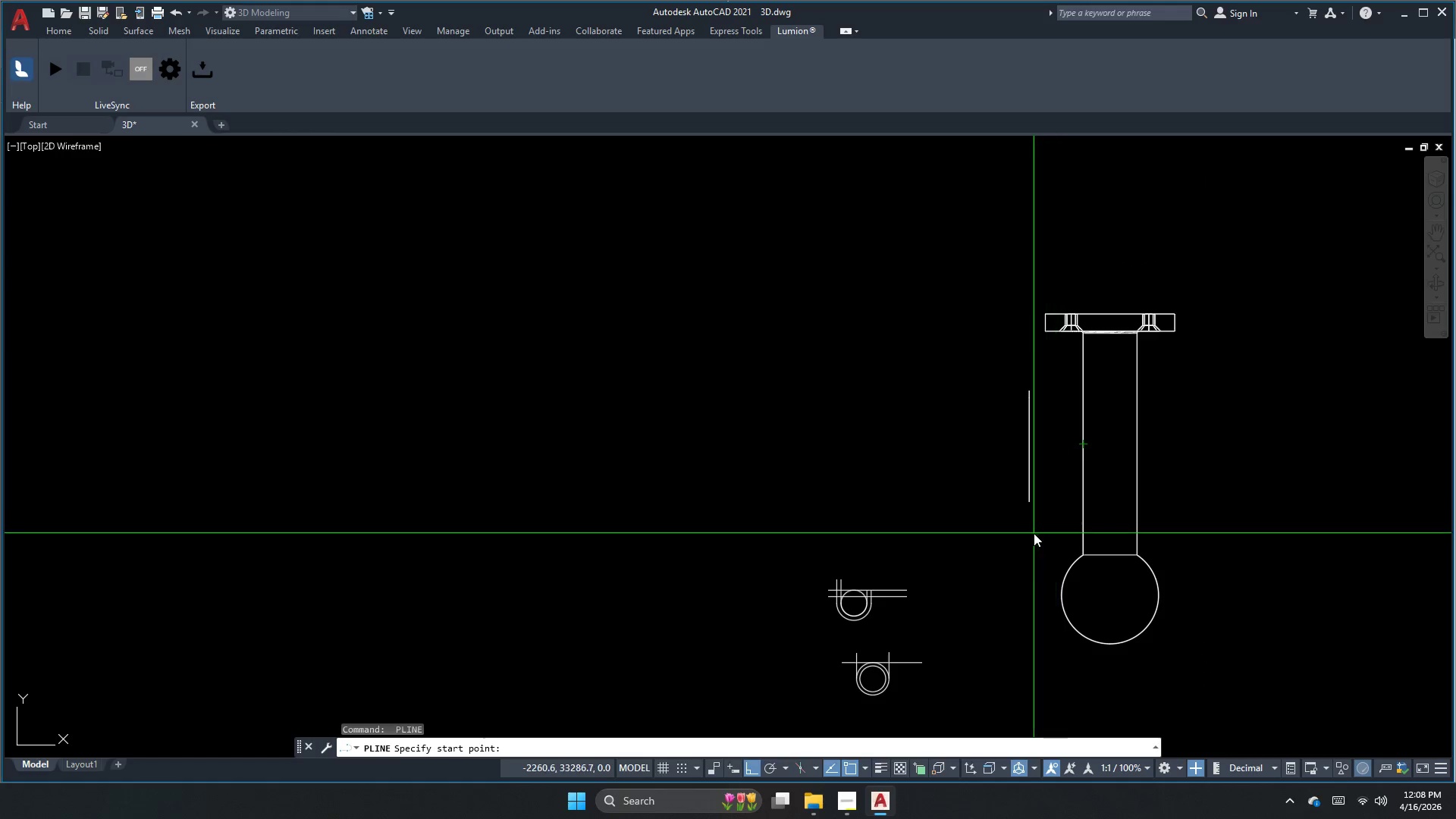 
scroll: coordinate [1037, 535], scroll_direction: up, amount: 3.0
 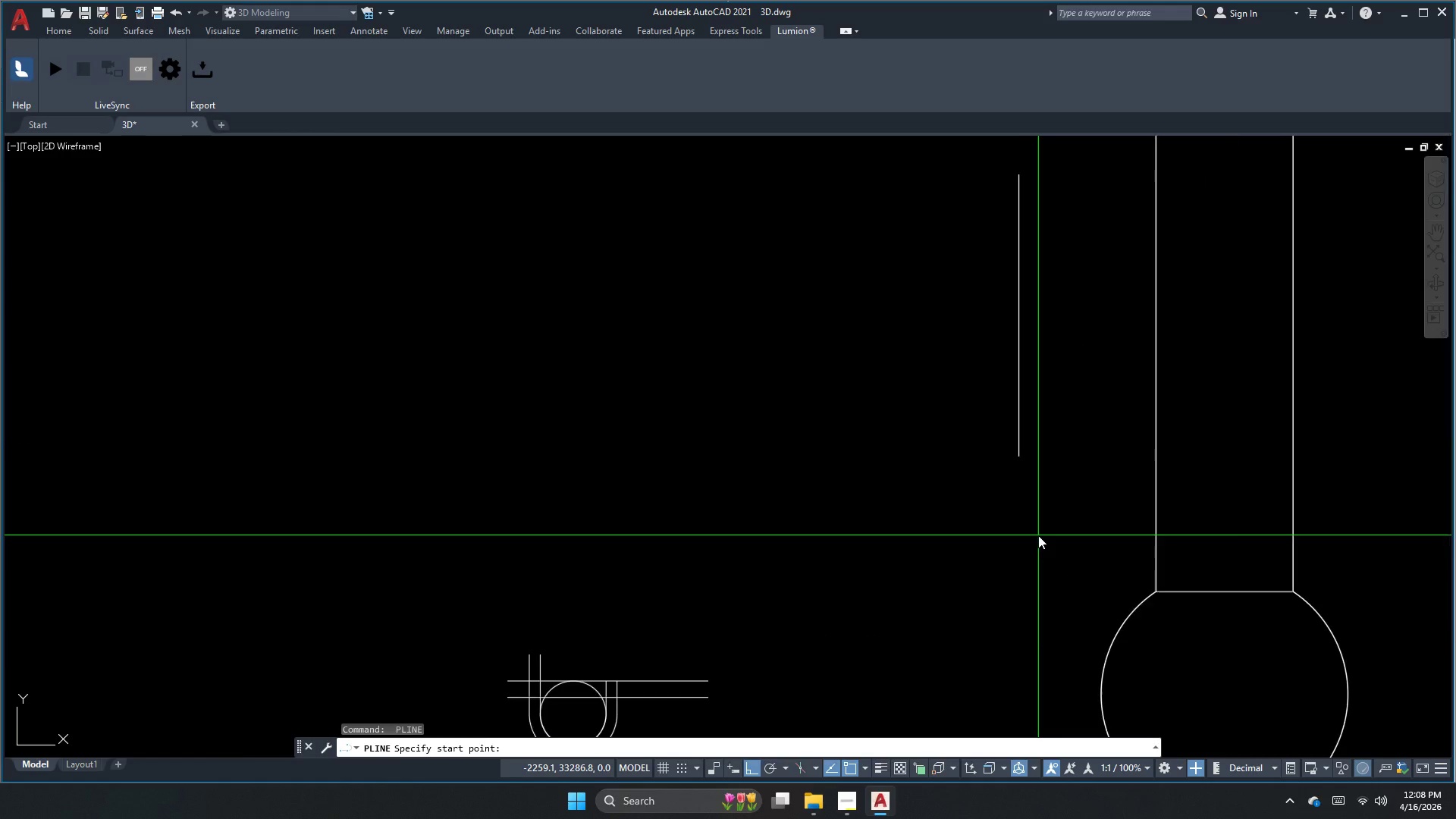 
scroll: coordinate [1038, 535], scroll_direction: down, amount: 3.0
 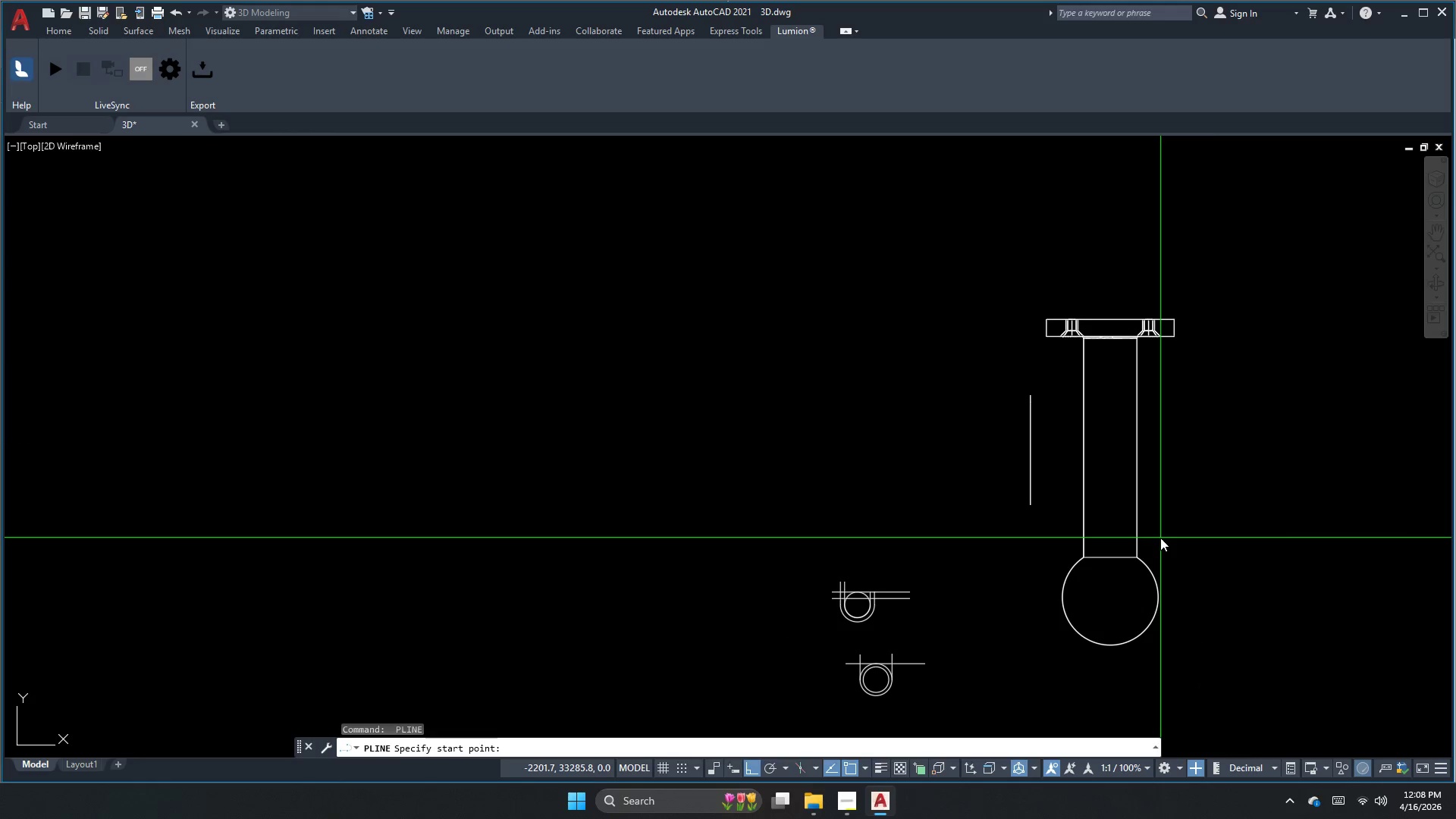 
scroll: coordinate [1159, 527], scroll_direction: up, amount: 3.0
 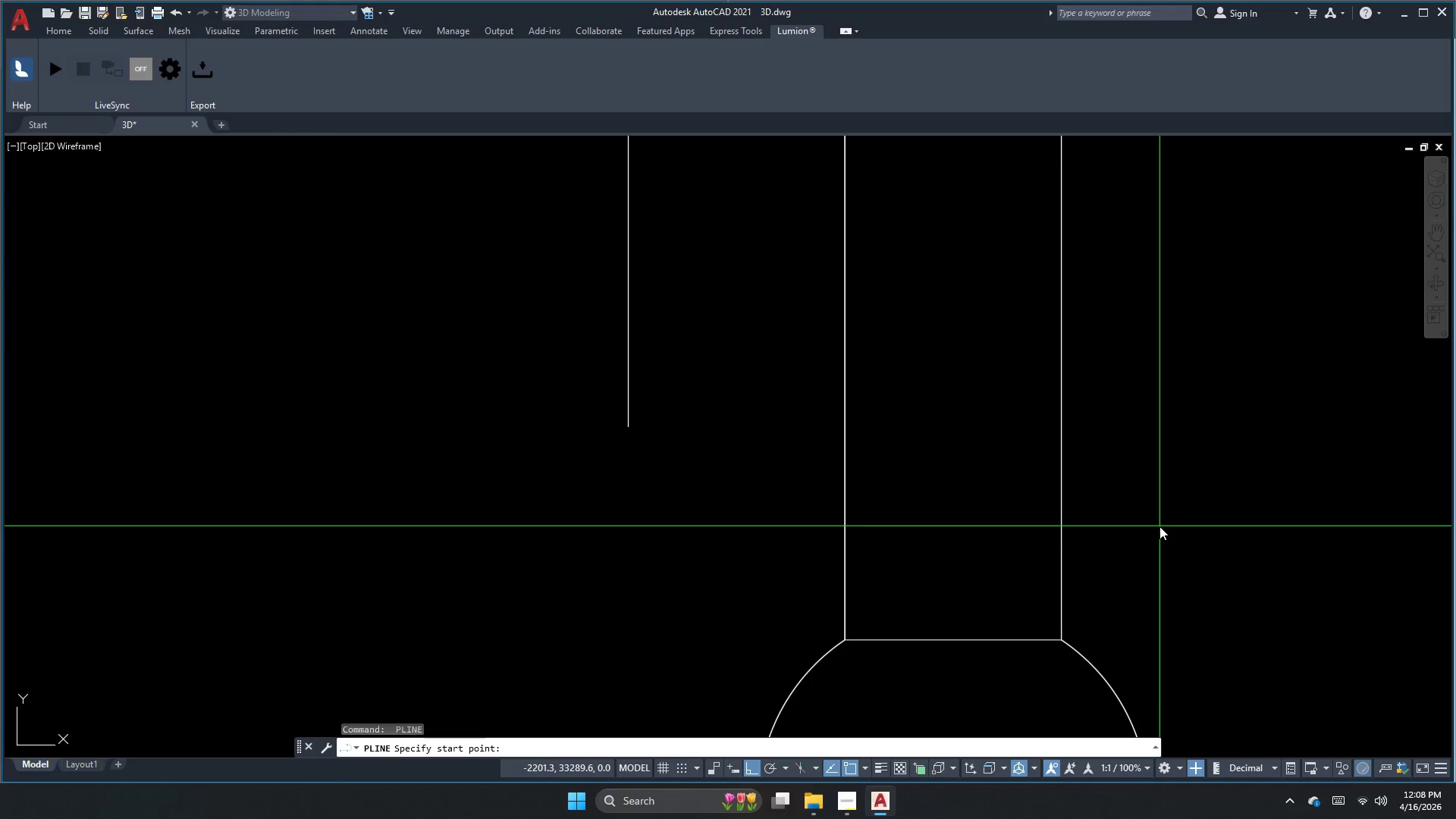 
scroll: coordinate [1159, 526], scroll_direction: down, amount: 2.0
 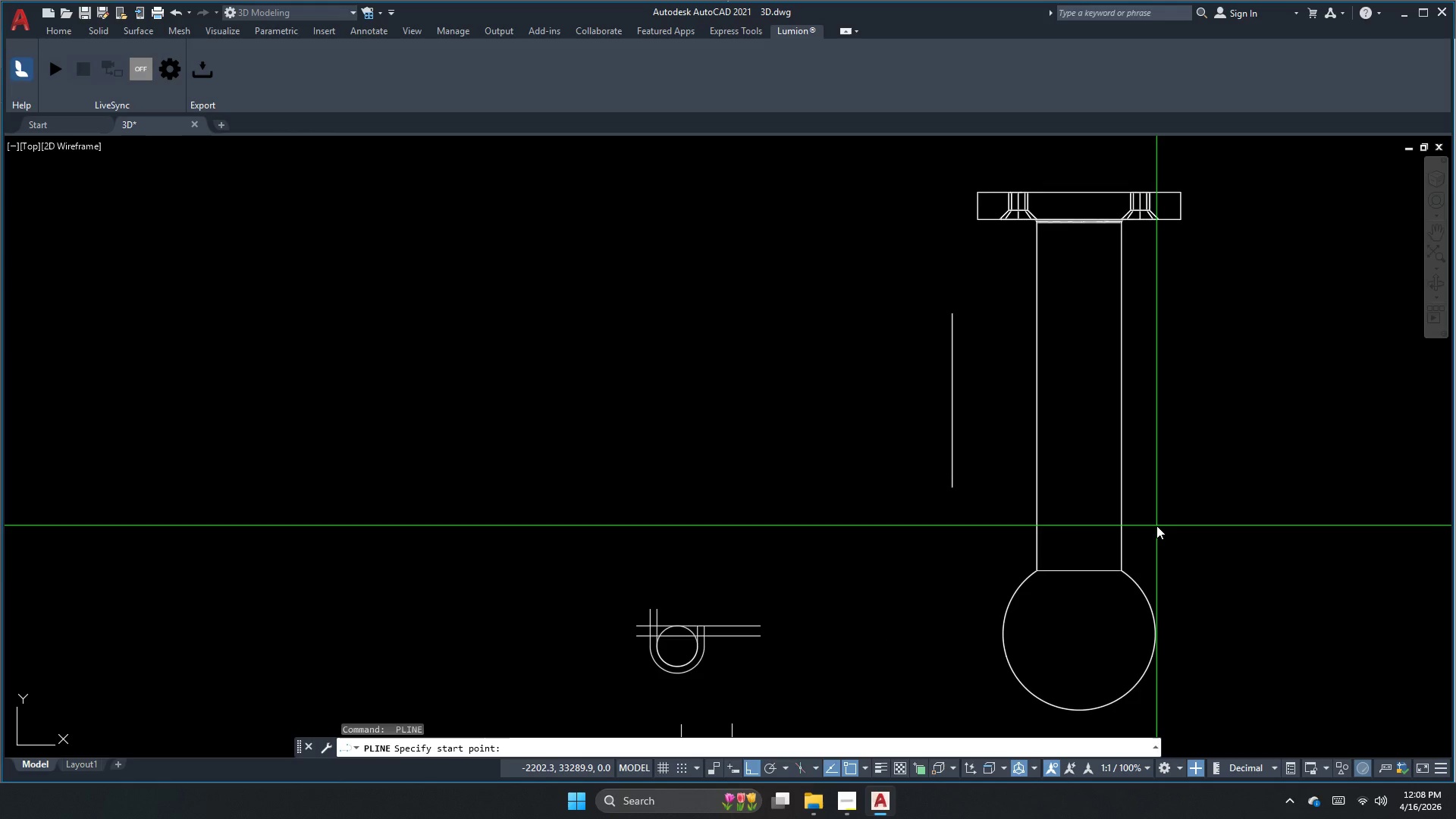 
scroll: coordinate [1147, 520], scroll_direction: up, amount: 3.0
 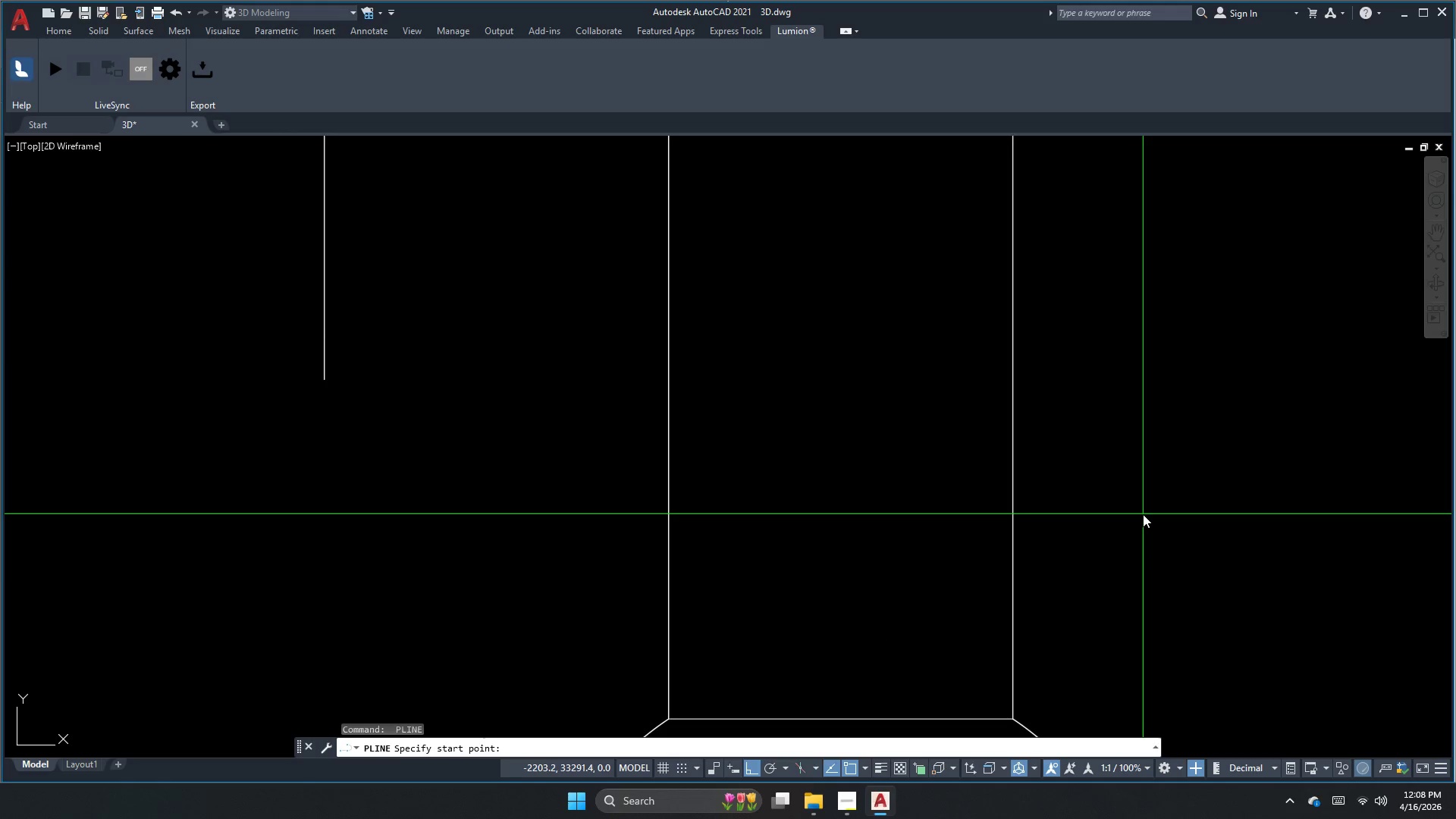 
scroll: coordinate [1143, 514], scroll_direction: down, amount: 4.0
 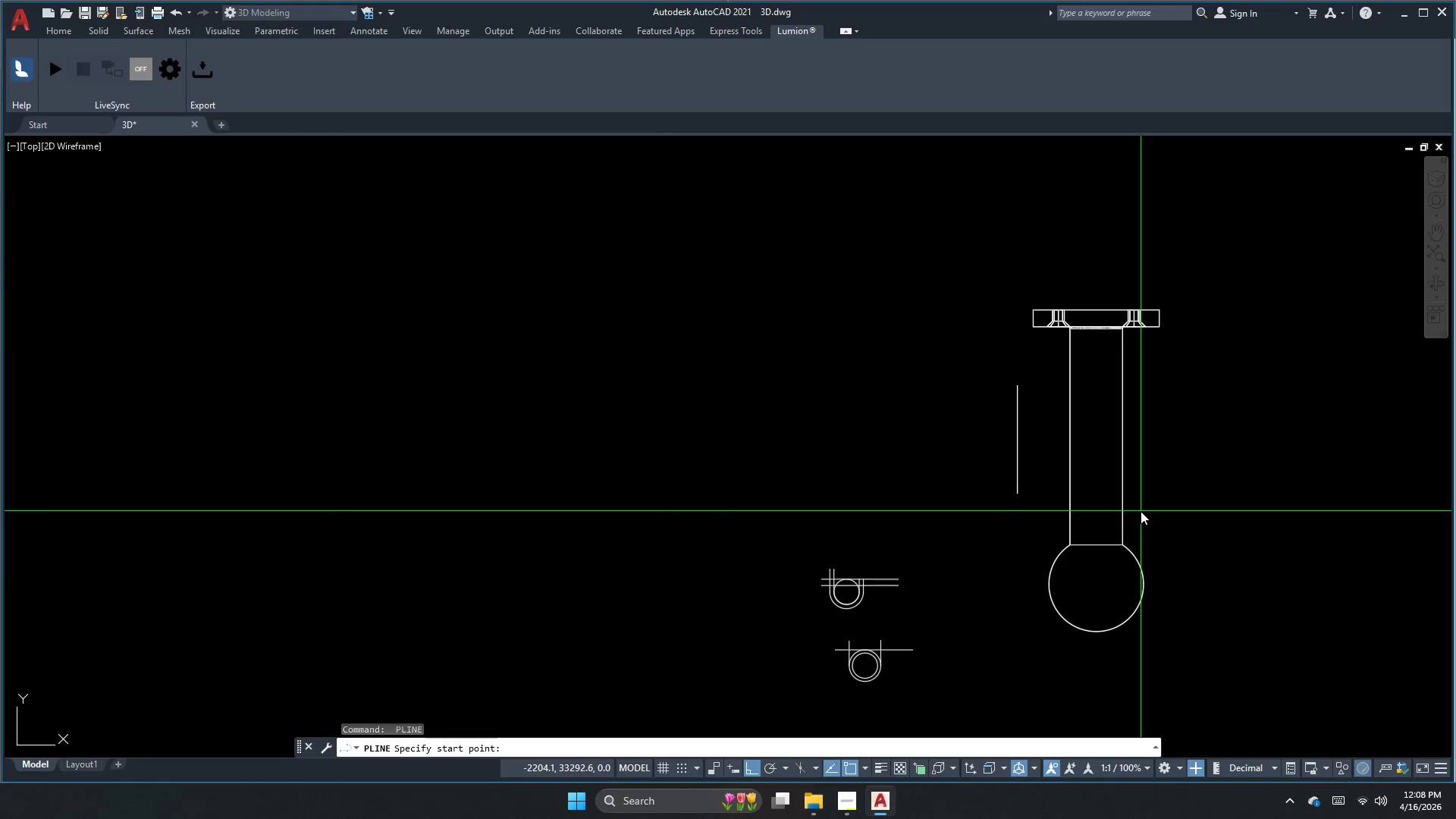 
scroll: coordinate [1134, 512], scroll_direction: up, amount: 2.0
 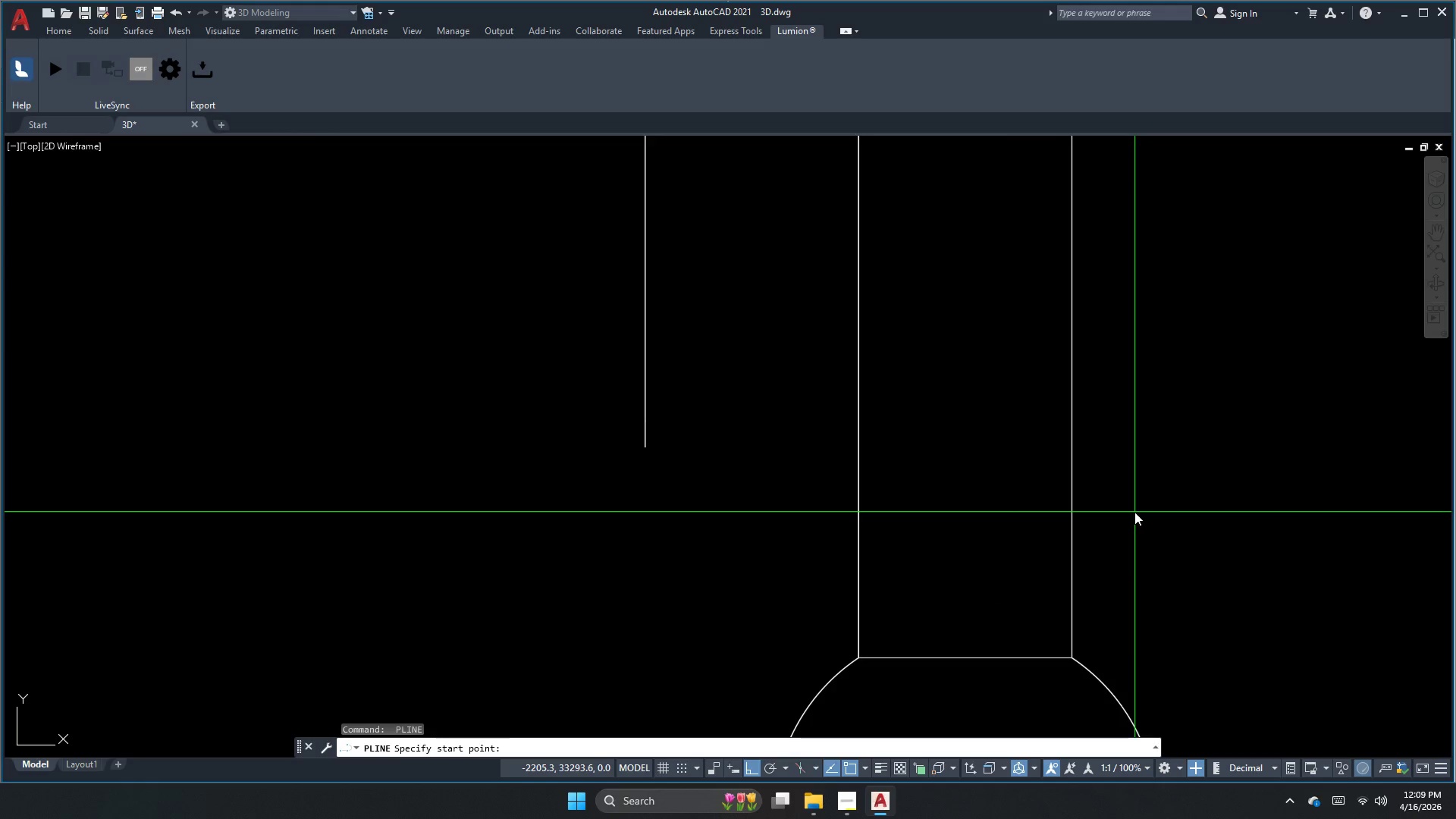 
scroll: coordinate [1134, 512], scroll_direction: down, amount: 3.0
 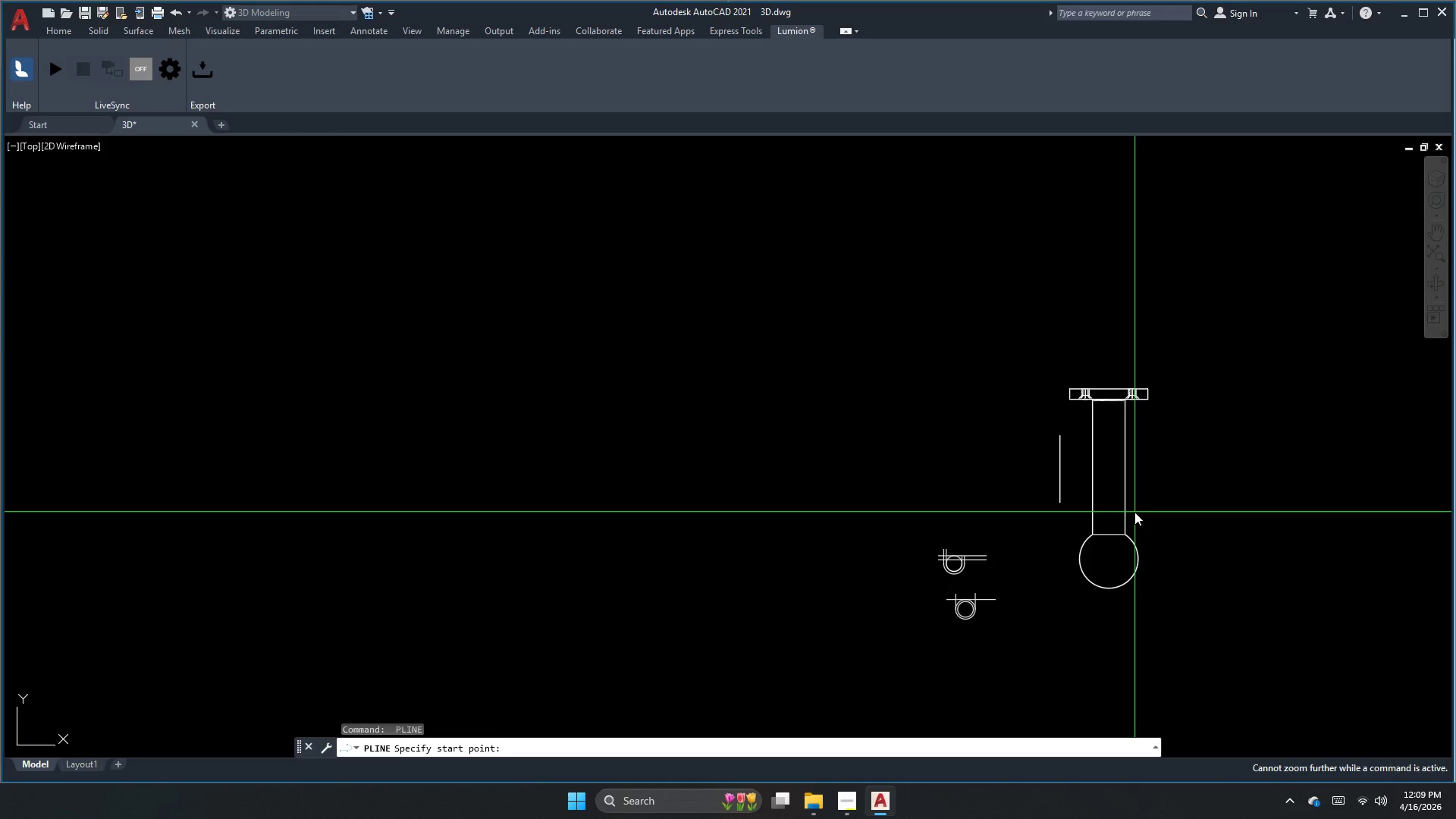 
scroll: coordinate [1134, 512], scroll_direction: up, amount: 4.0
 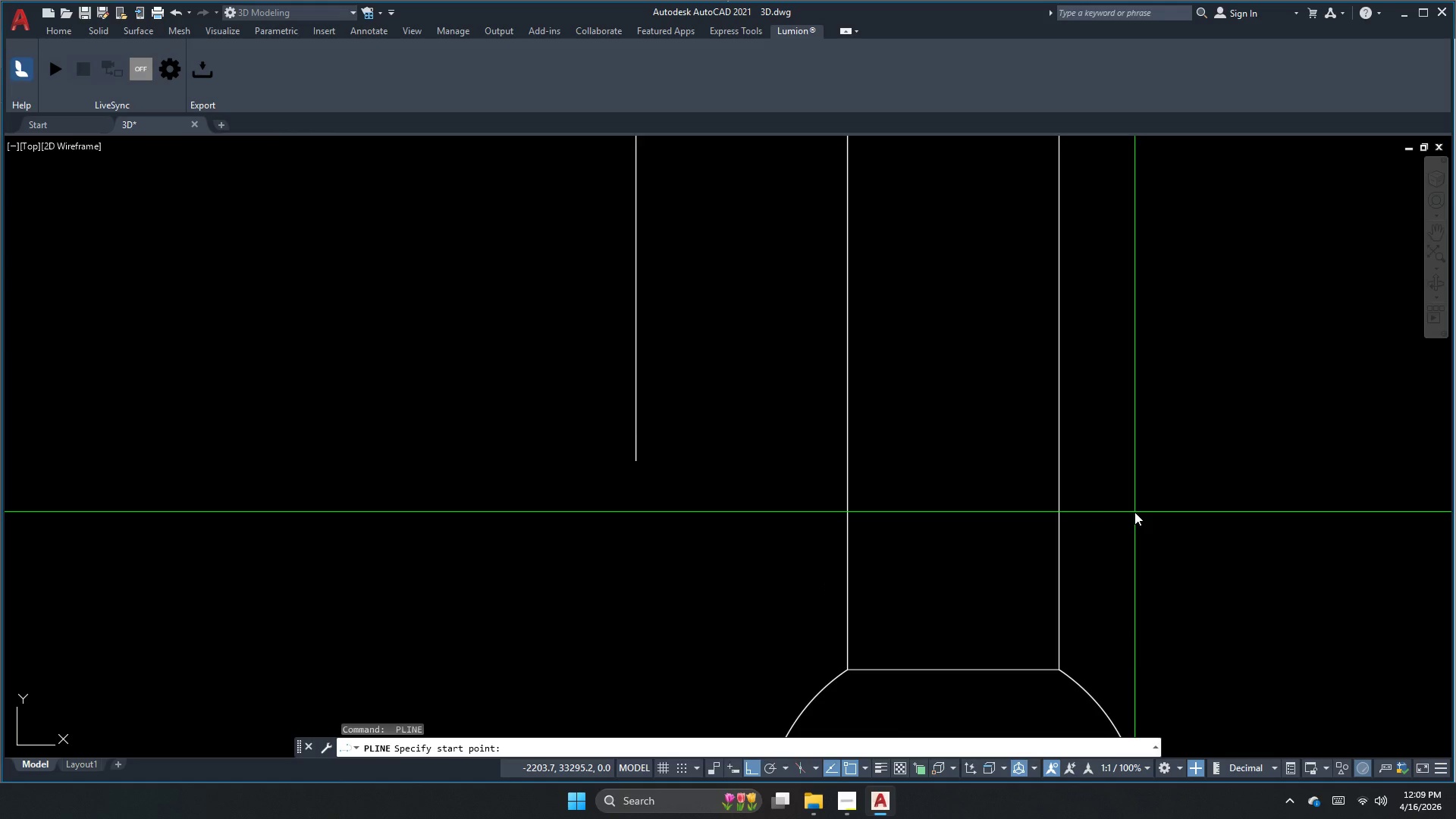 
scroll: coordinate [1134, 512], scroll_direction: down, amount: 3.0
 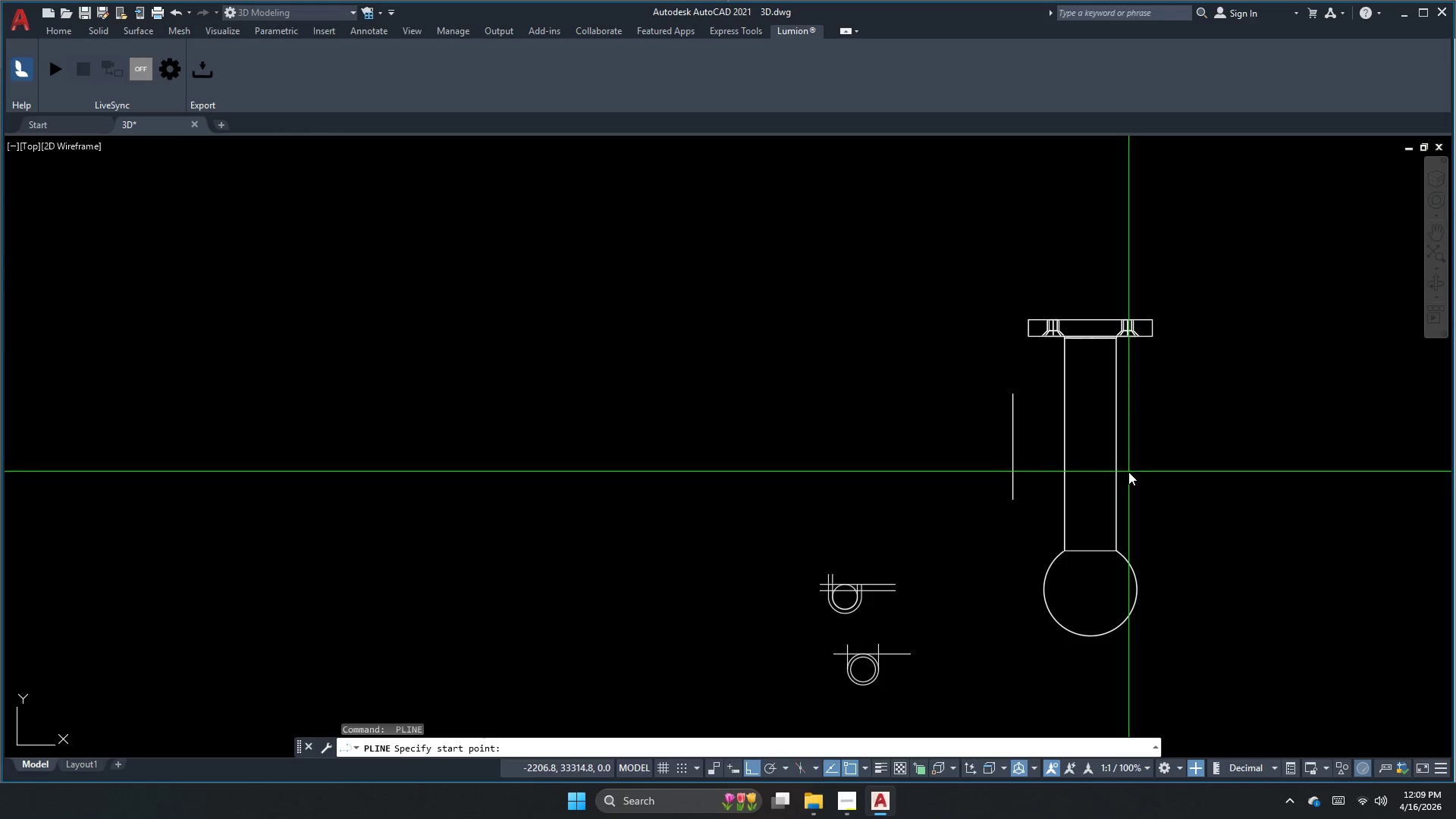 
scroll: coordinate [1119, 451], scroll_direction: up, amount: 2.0
 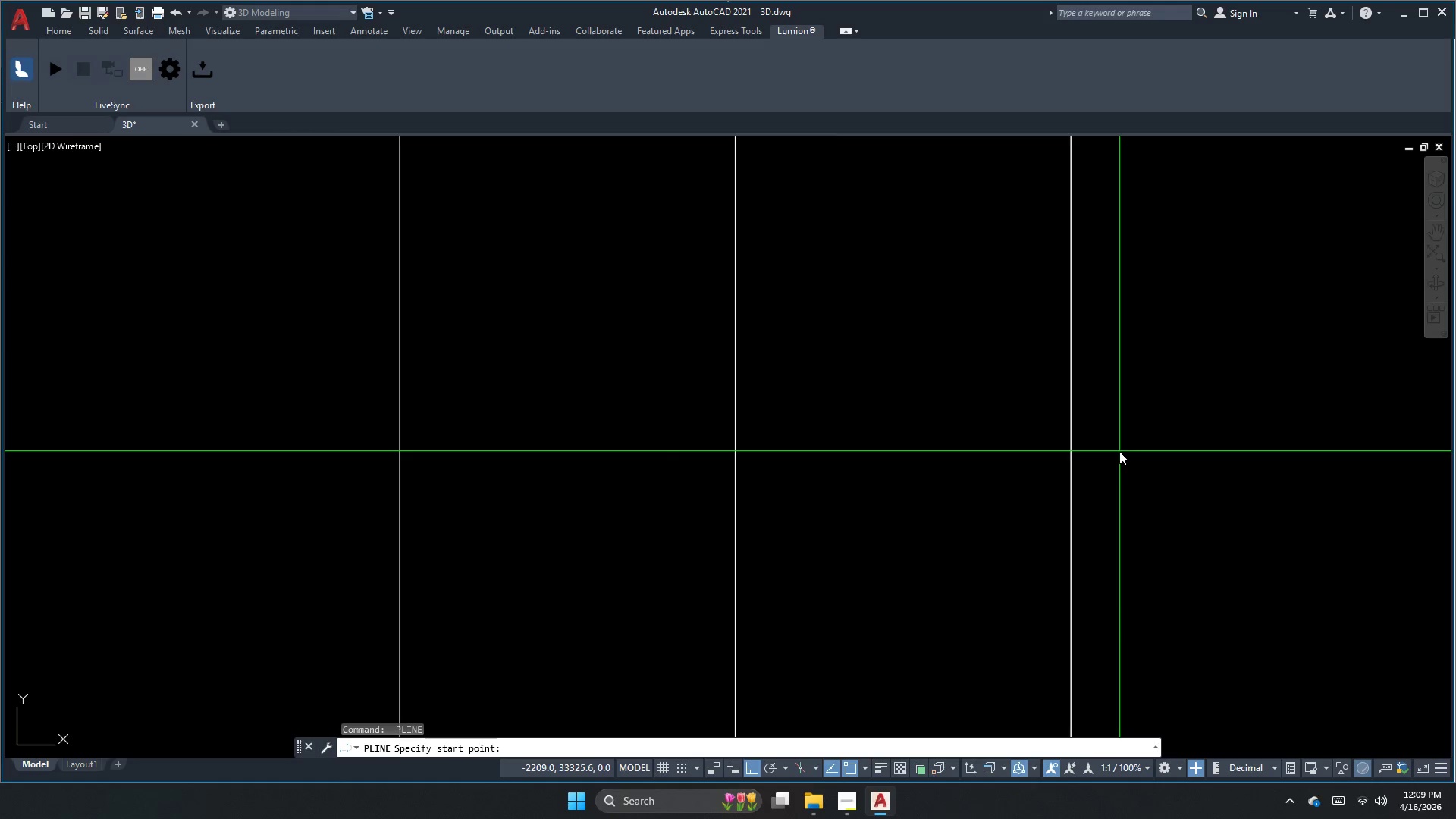 
scroll: coordinate [1119, 451], scroll_direction: down, amount: 4.0
 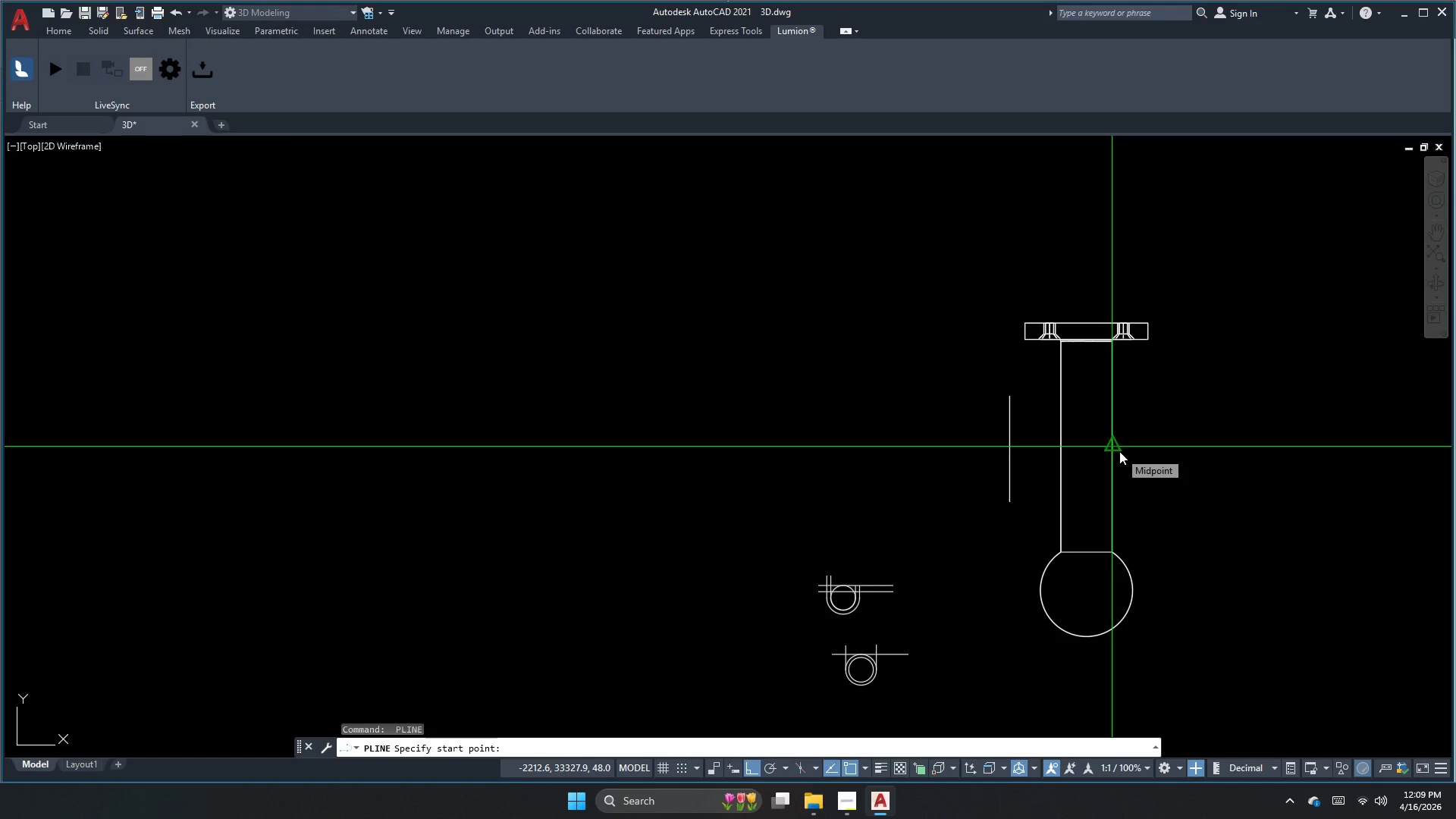 
scroll: coordinate [1119, 451], scroll_direction: up, amount: 3.0
 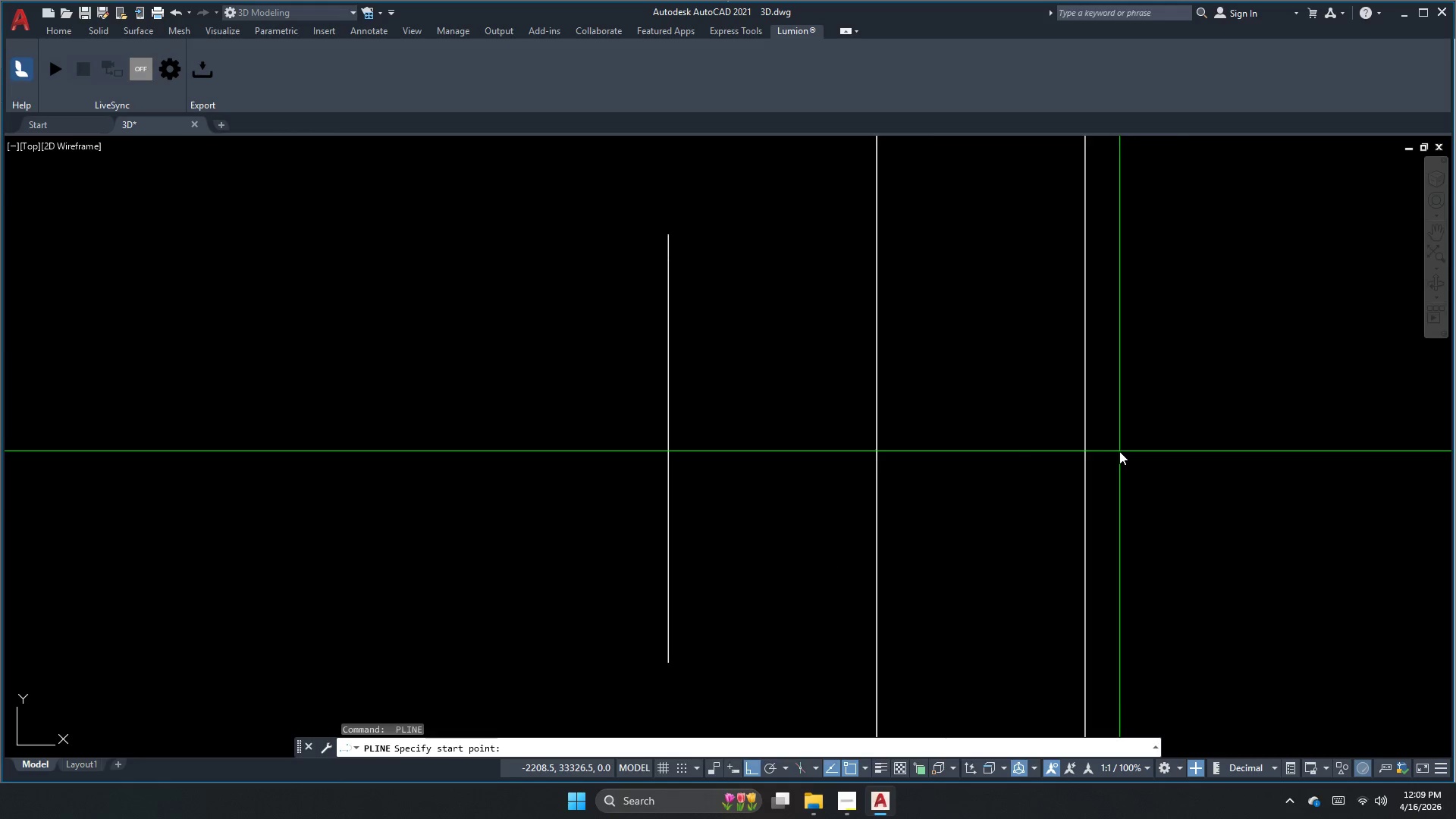 
scroll: coordinate [1119, 451], scroll_direction: down, amount: 2.0
 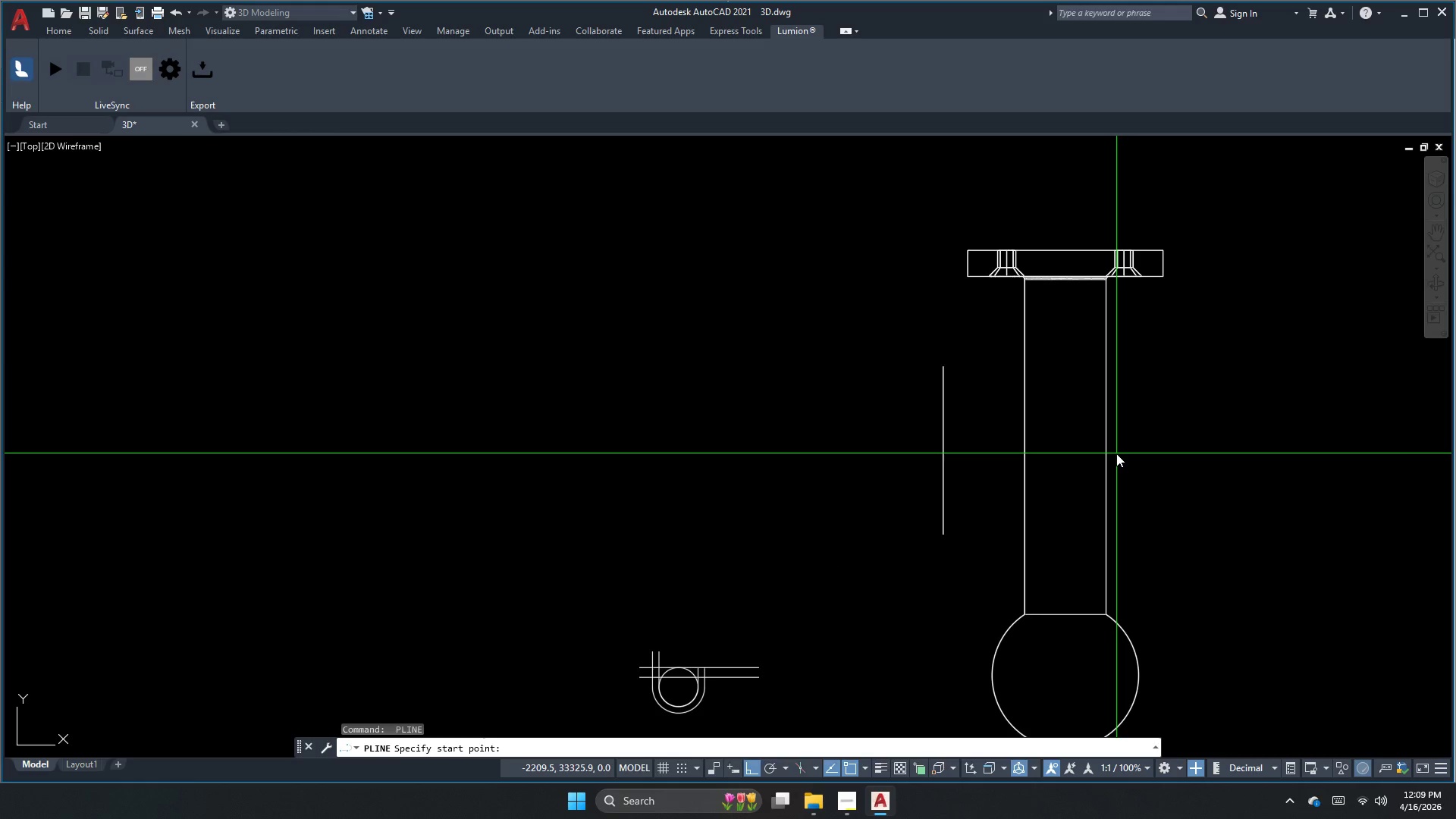 
wait(9.81)
 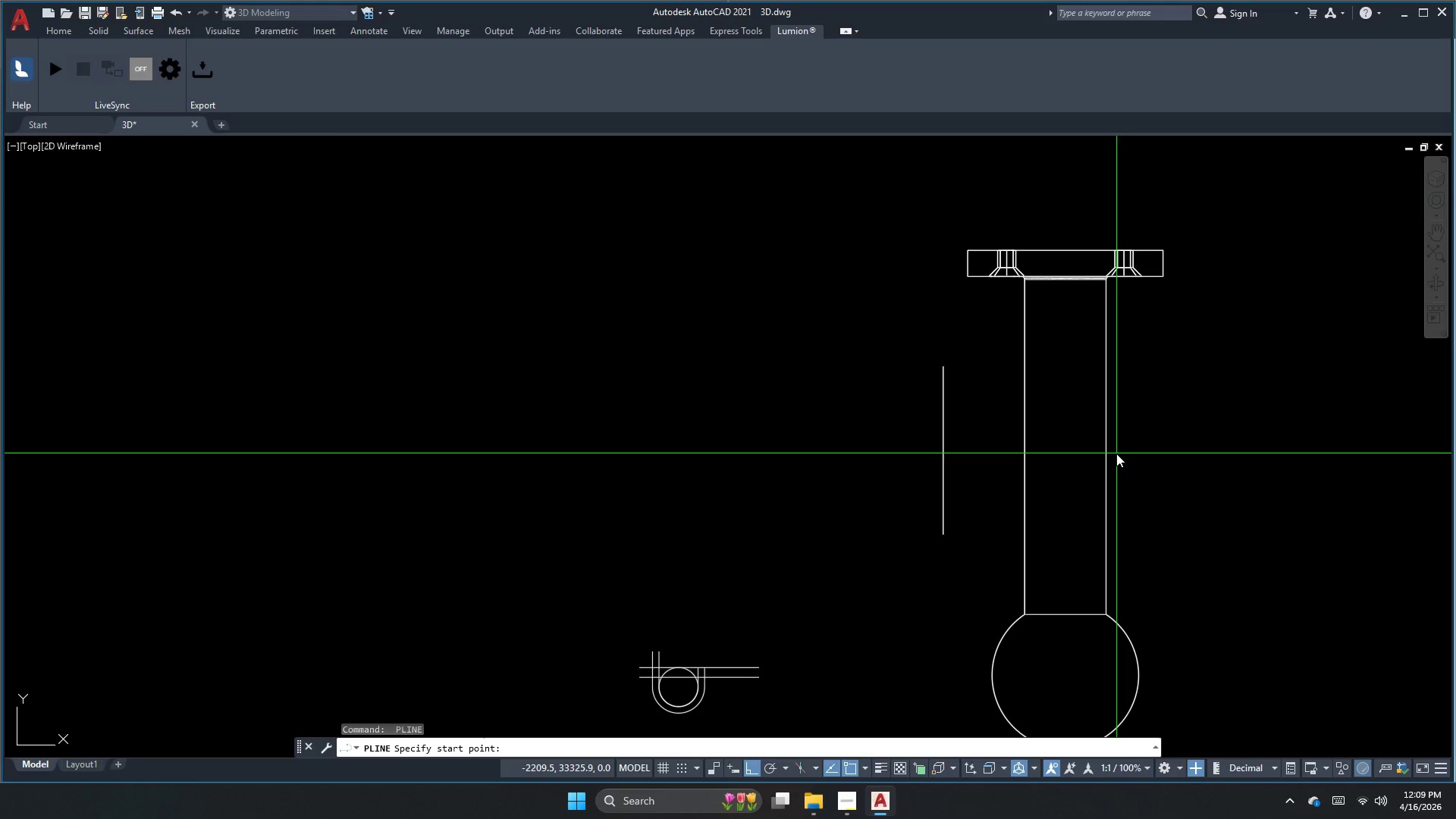 
scroll: coordinate [1116, 453], scroll_direction: down, amount: 2.0
 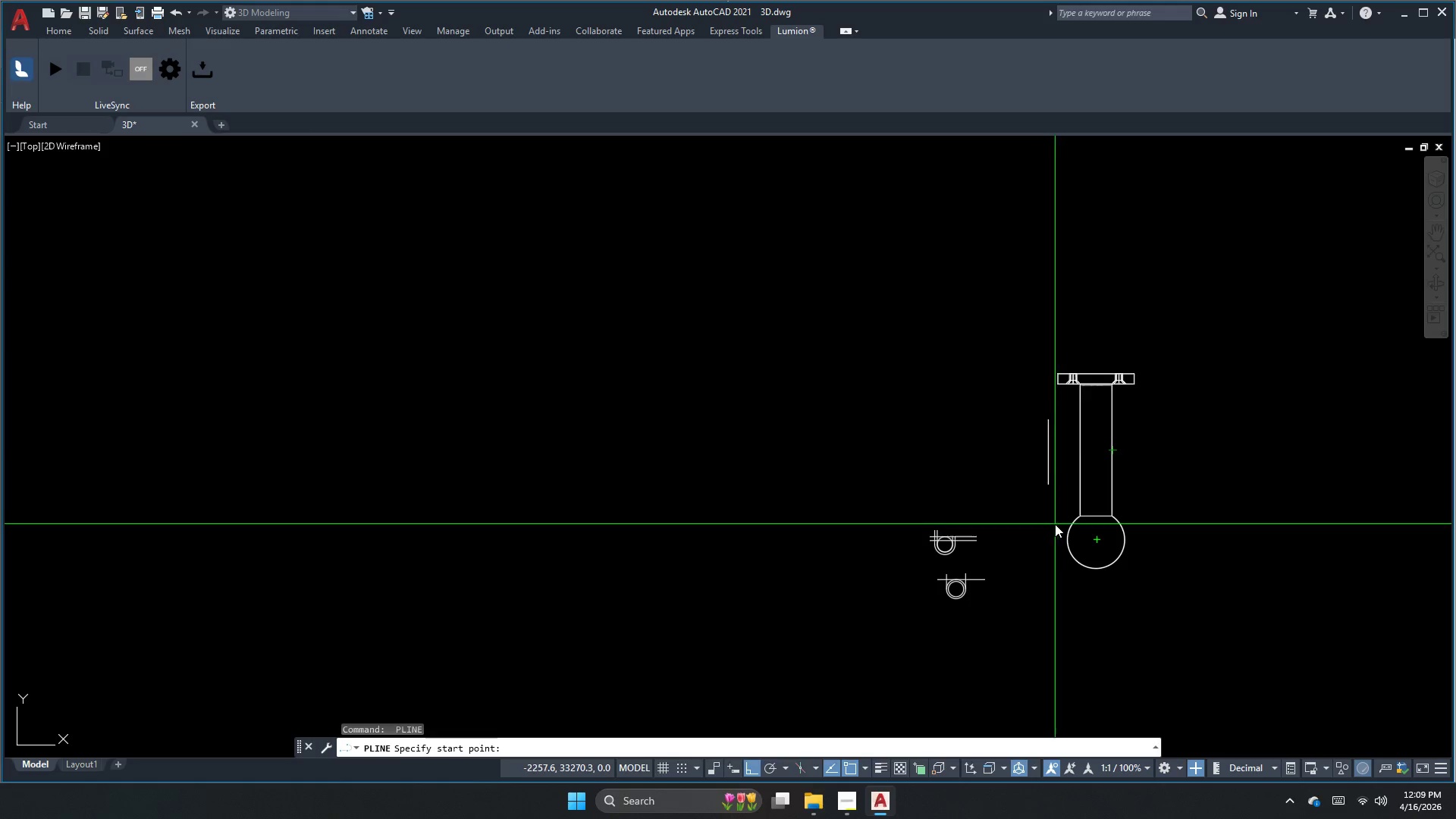 
scroll: coordinate [1055, 524], scroll_direction: up, amount: 1.0
 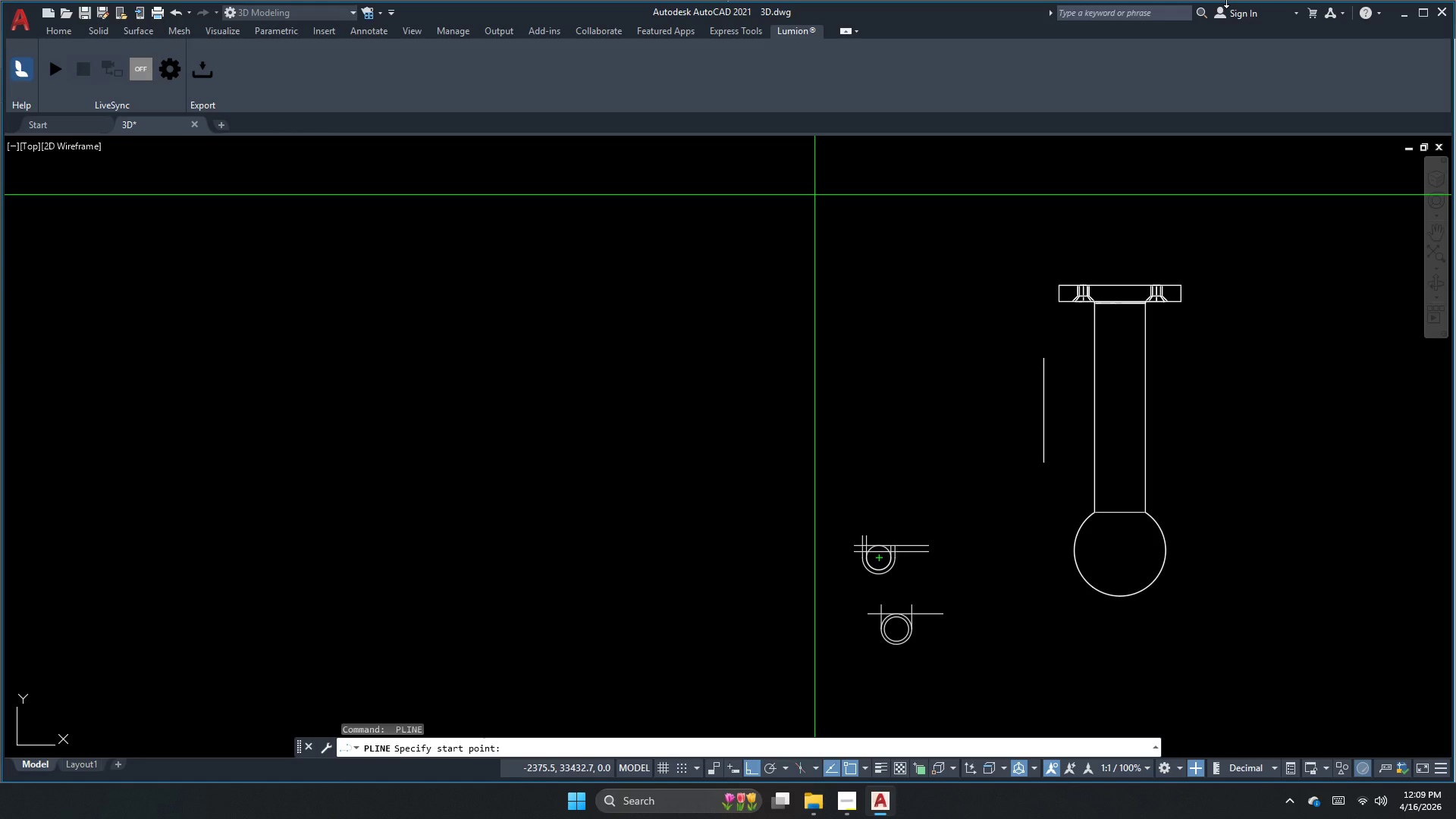 
wait(11.19)
 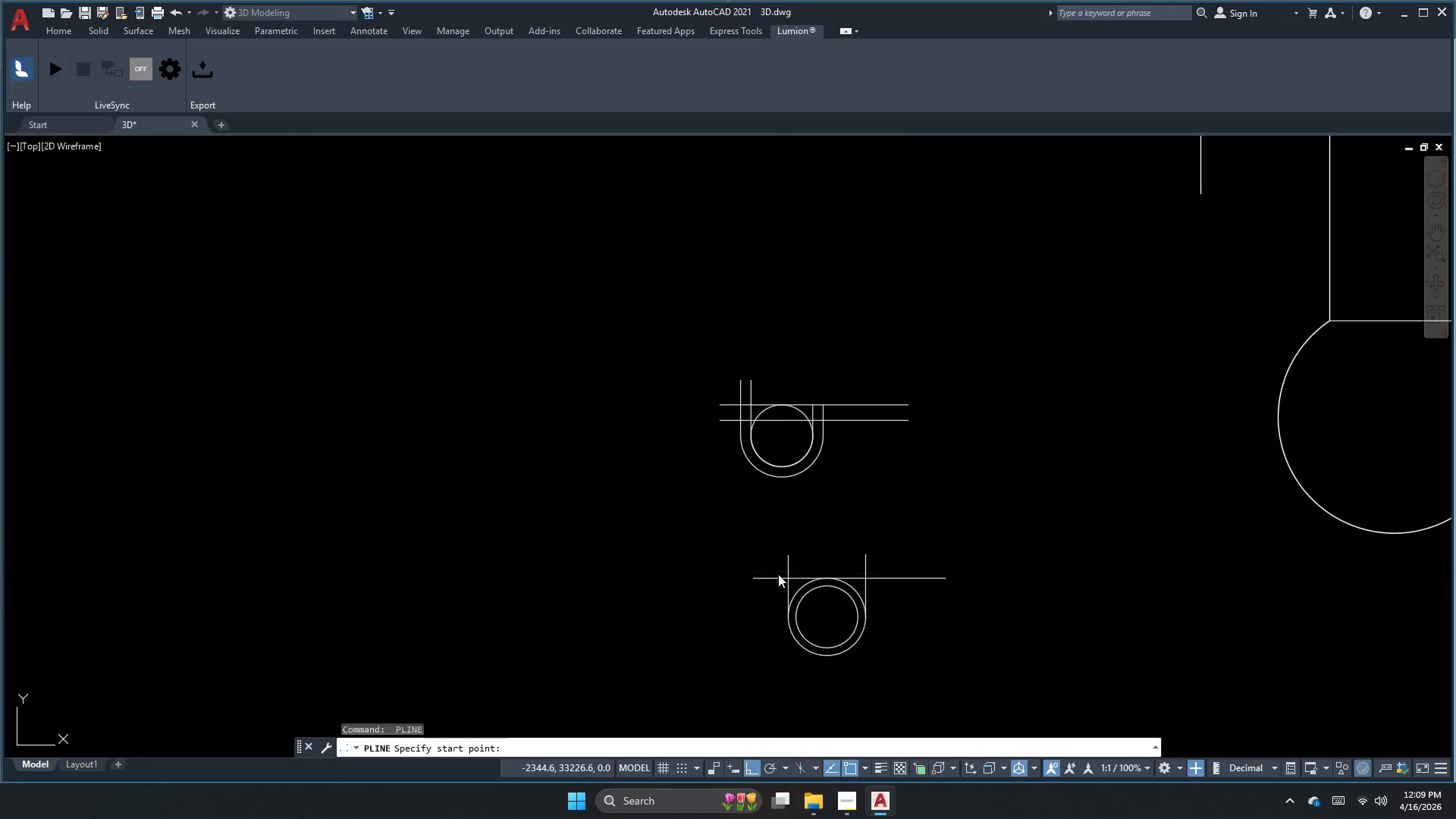 
key(Escape)
 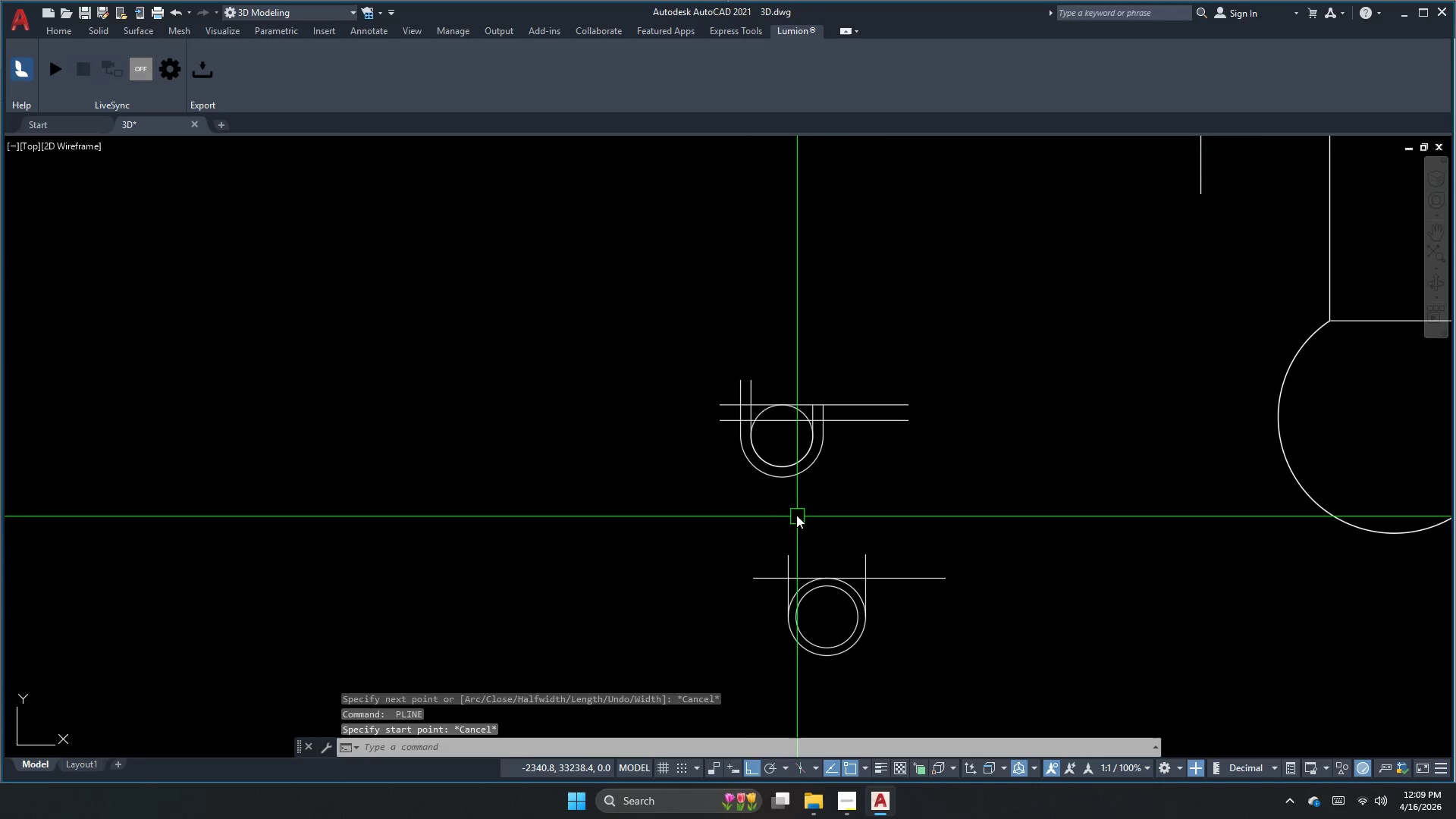 
scroll: coordinate [749, 446], scroll_direction: up, amount: 4.0
 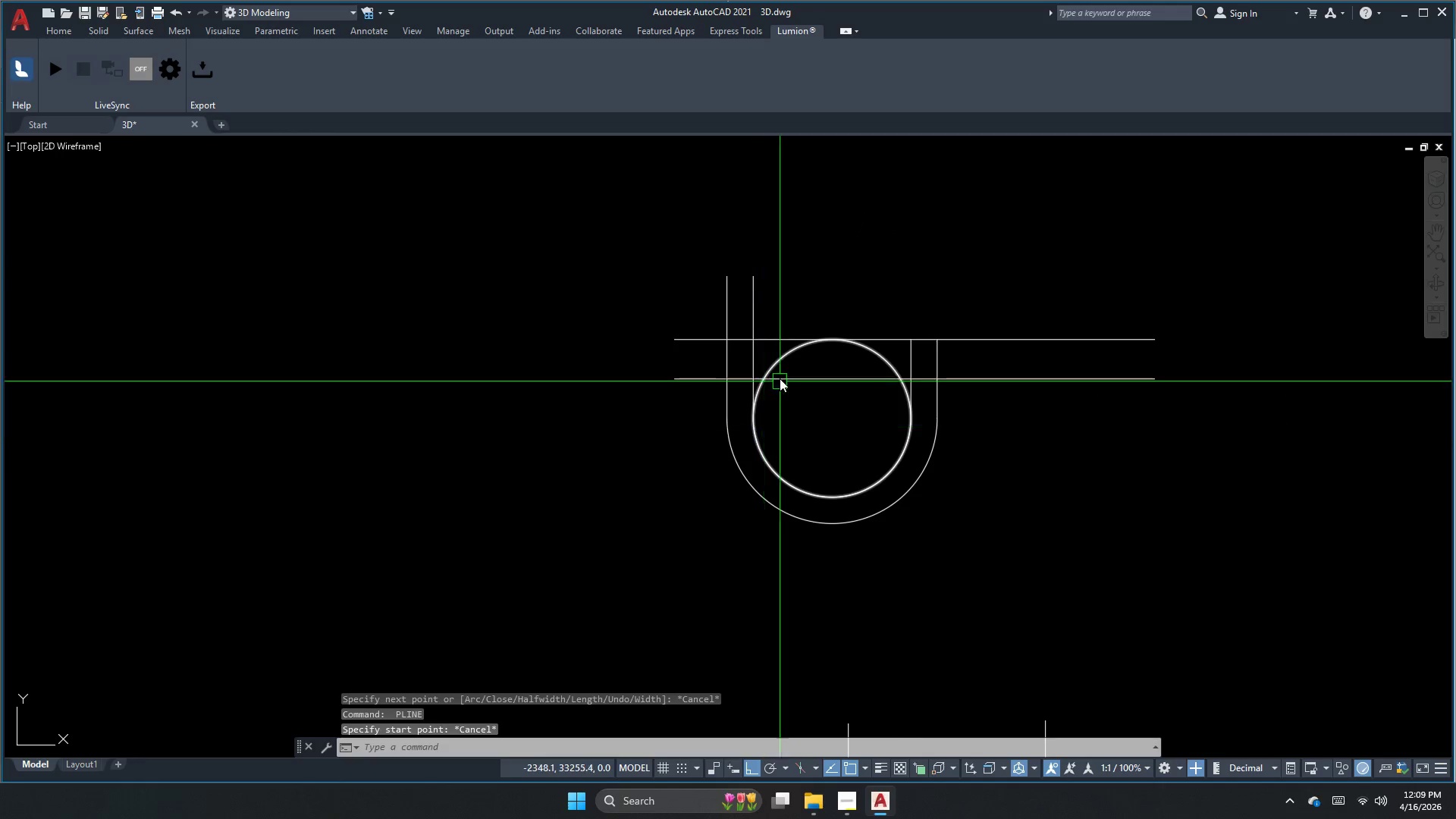 
scroll: coordinate [783, 350], scroll_direction: down, amount: 2.0
 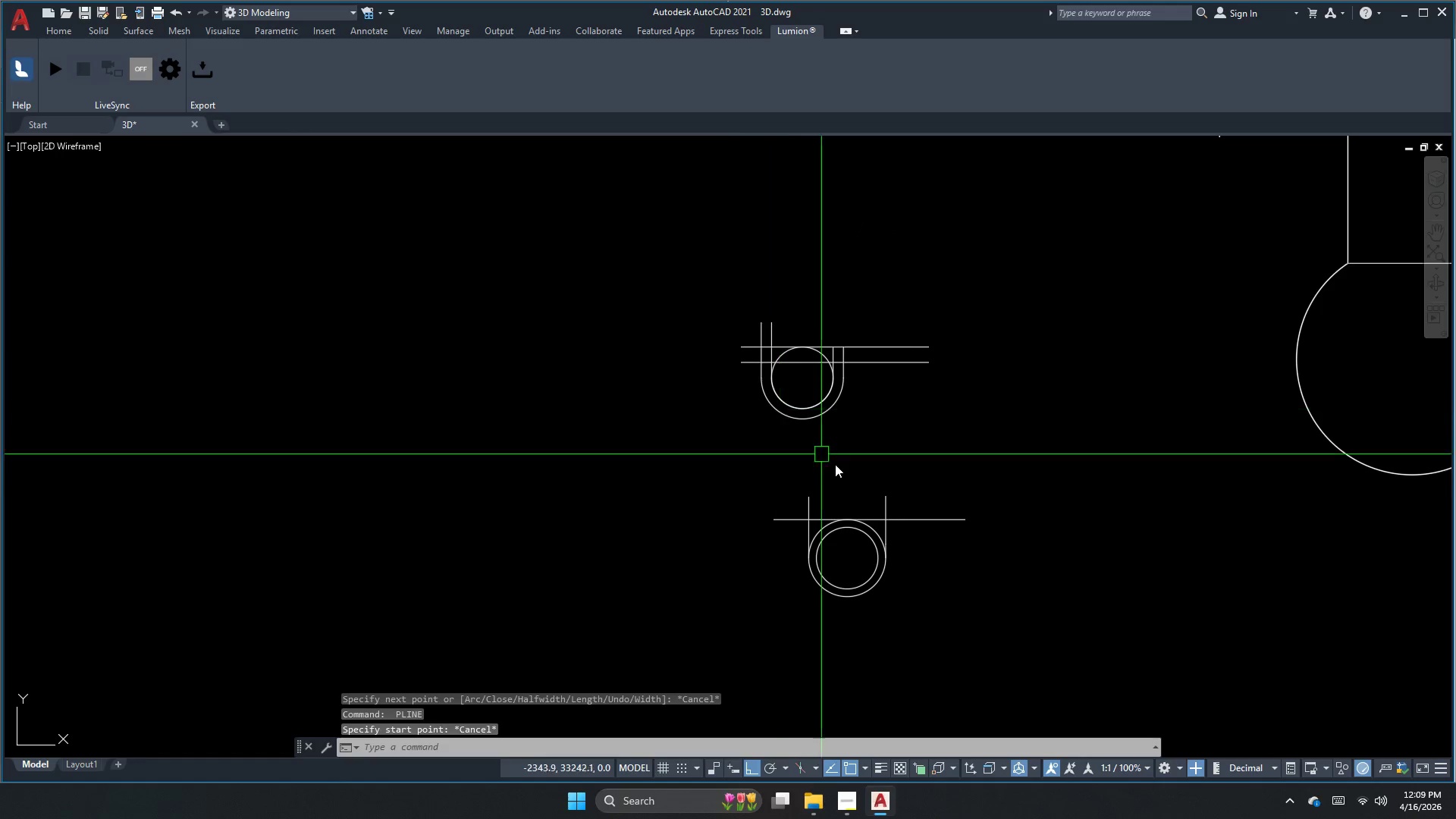 
key(Escape)
 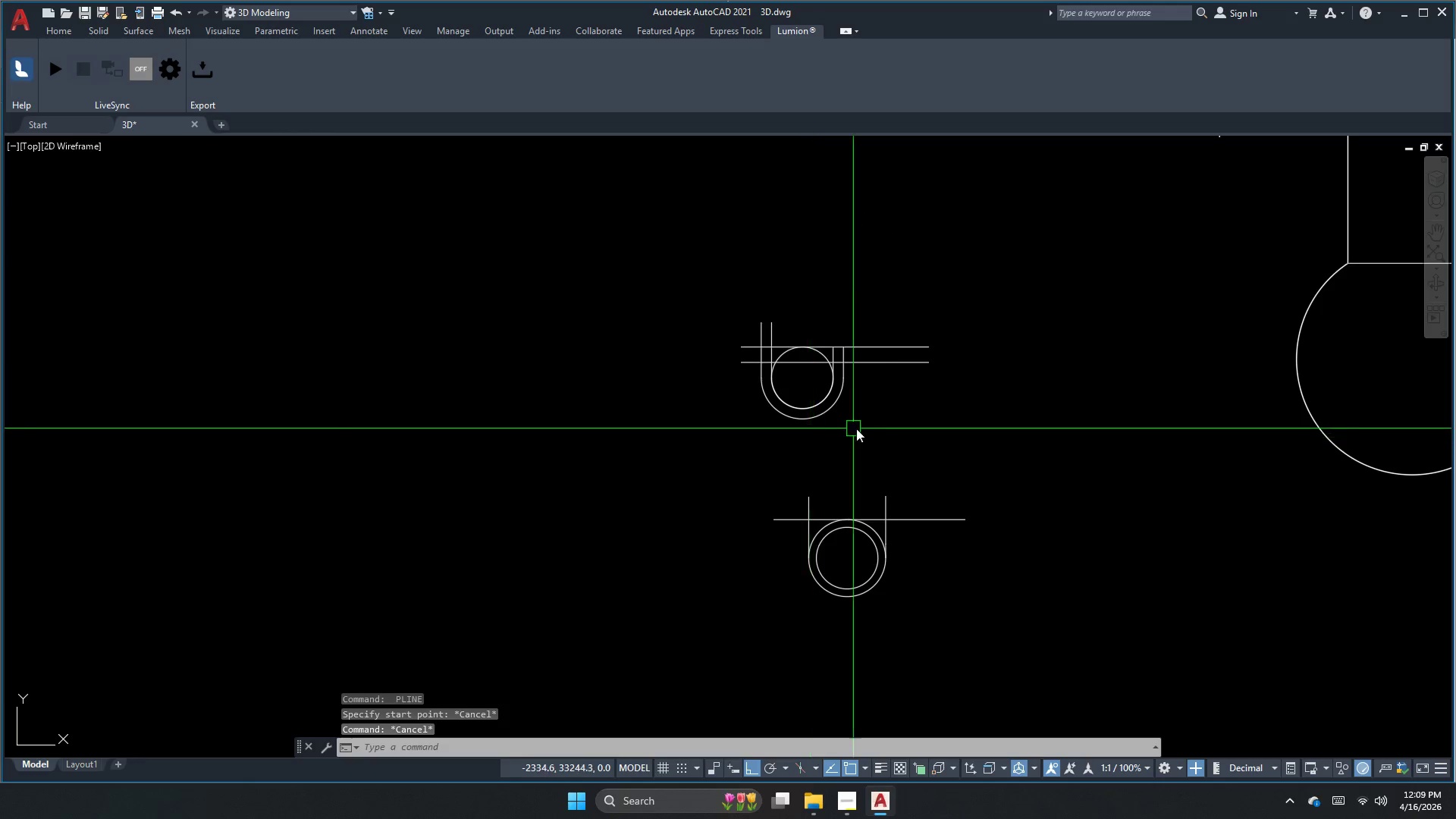 
left_click_drag(start_coordinate=[878, 428], to_coordinate=[872, 419])
 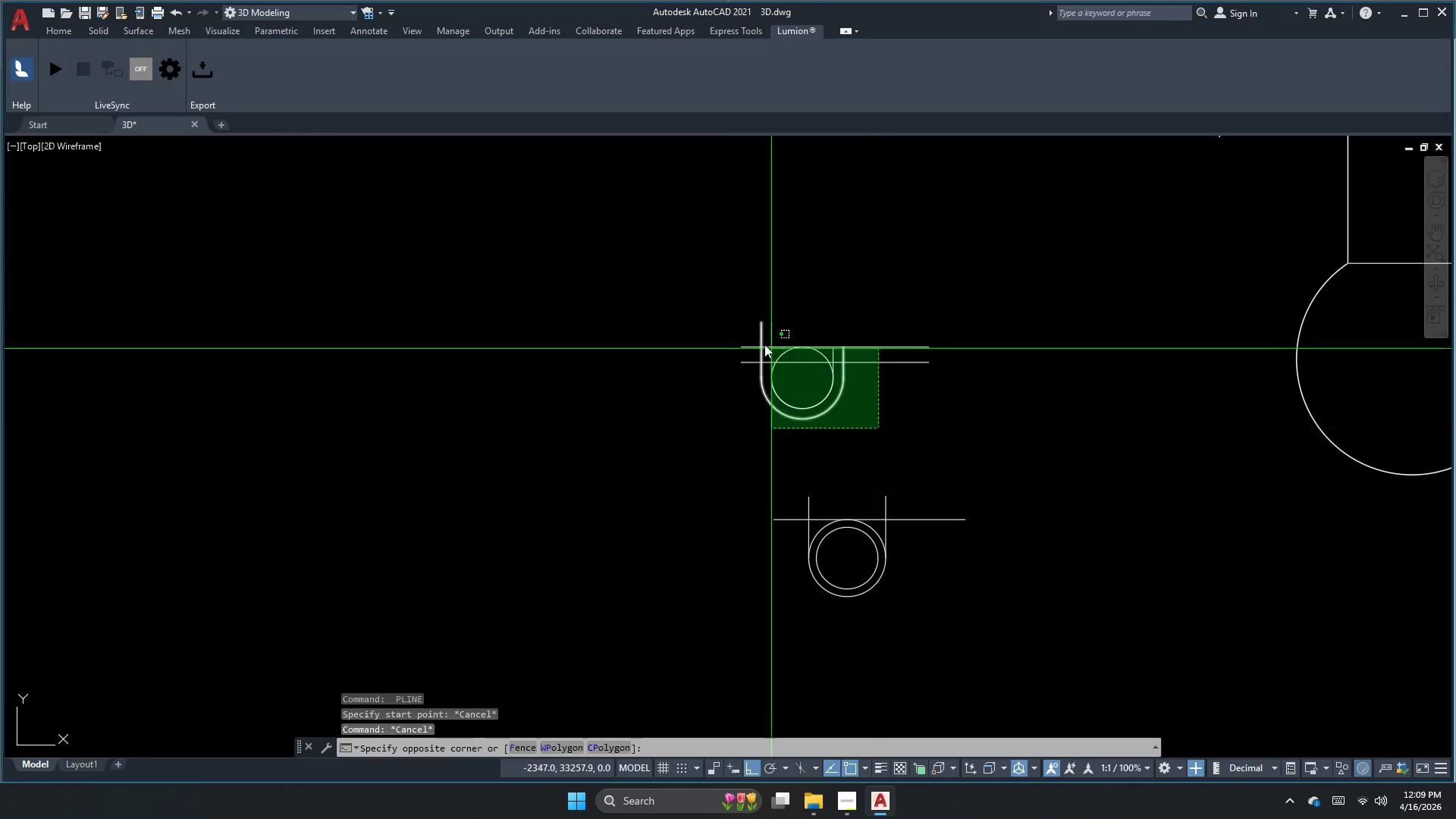 
double_click([725, 315])
 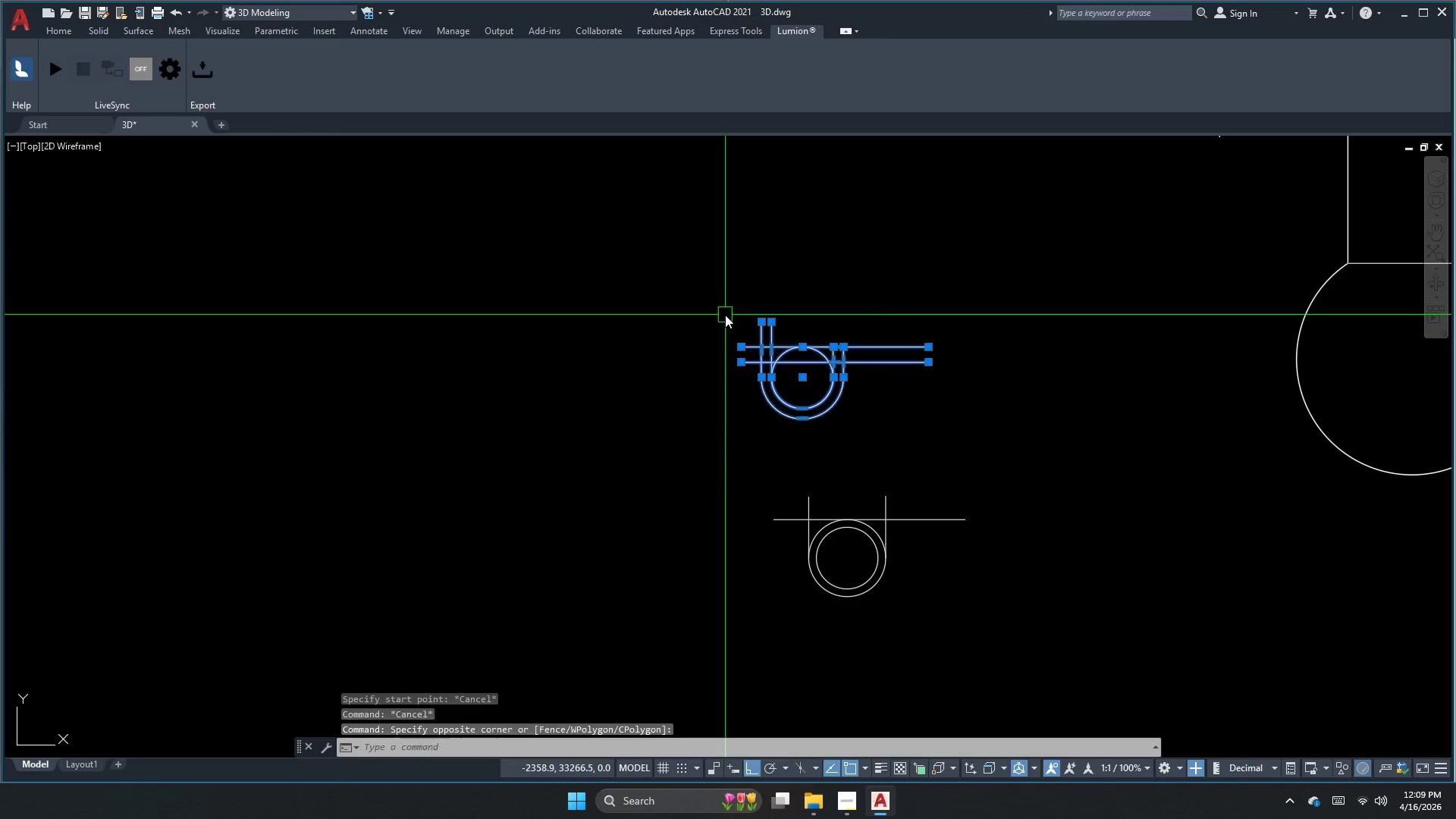 
key(E)
 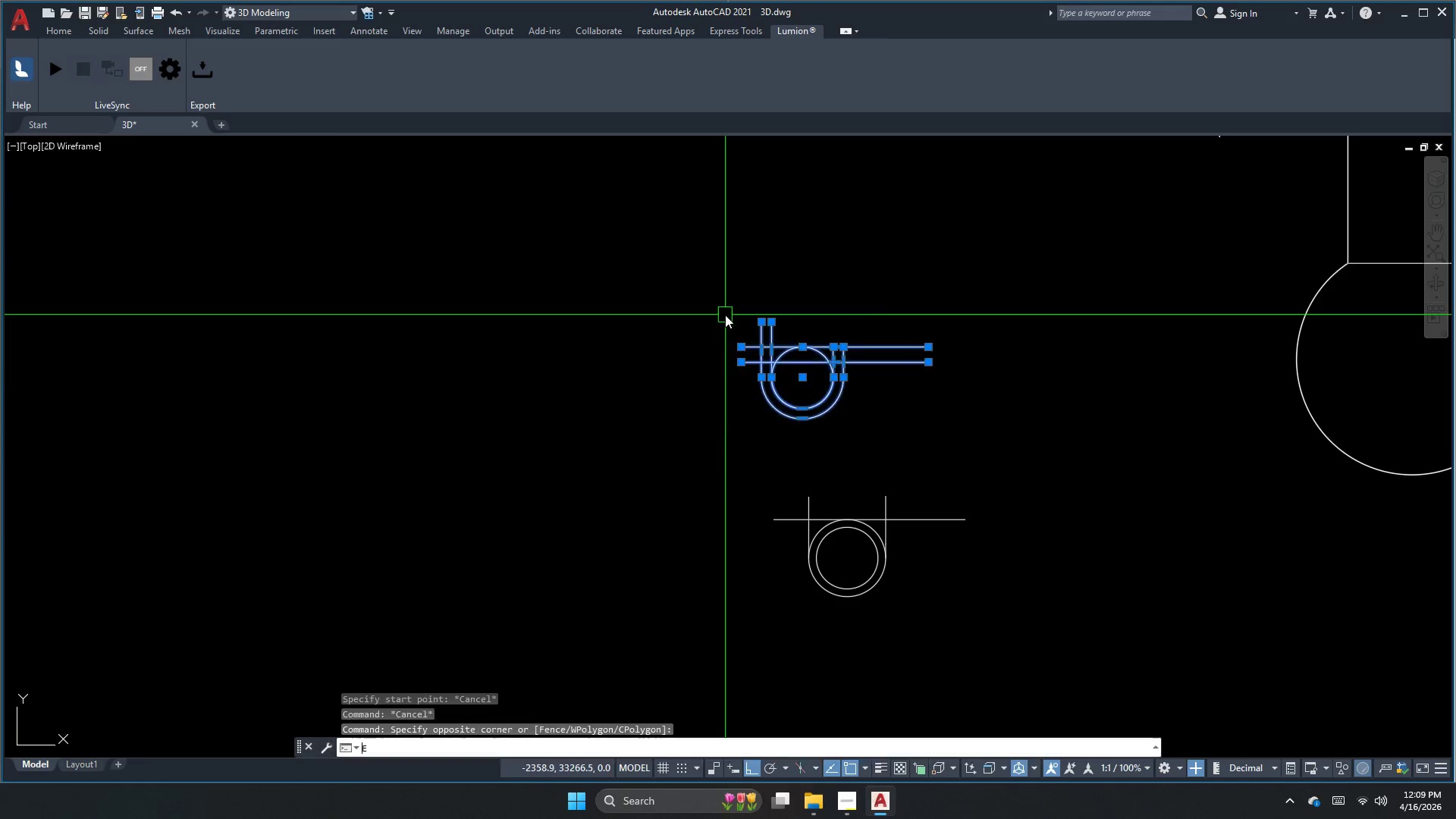 
key(Space)
 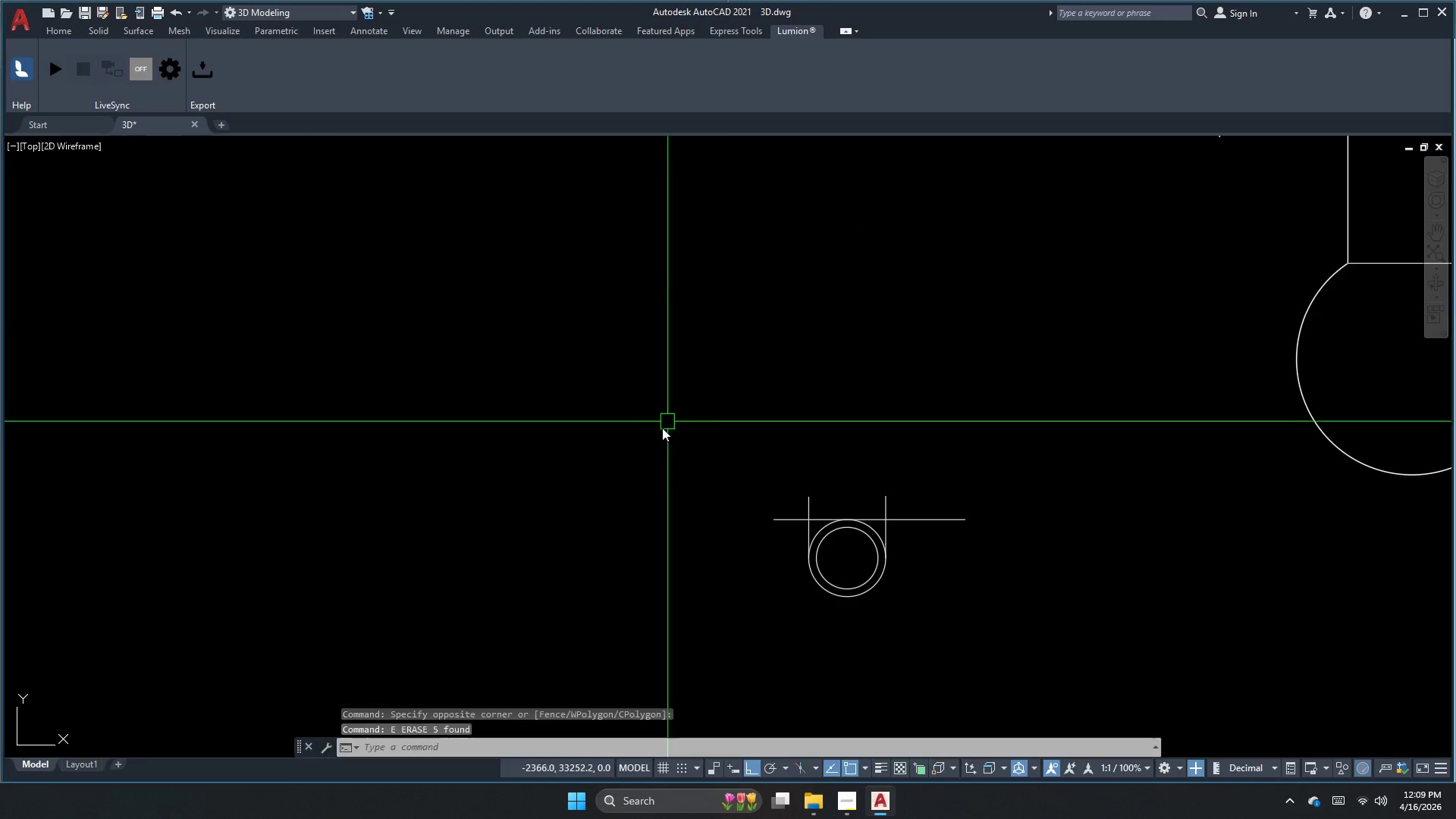 
key(Escape)
 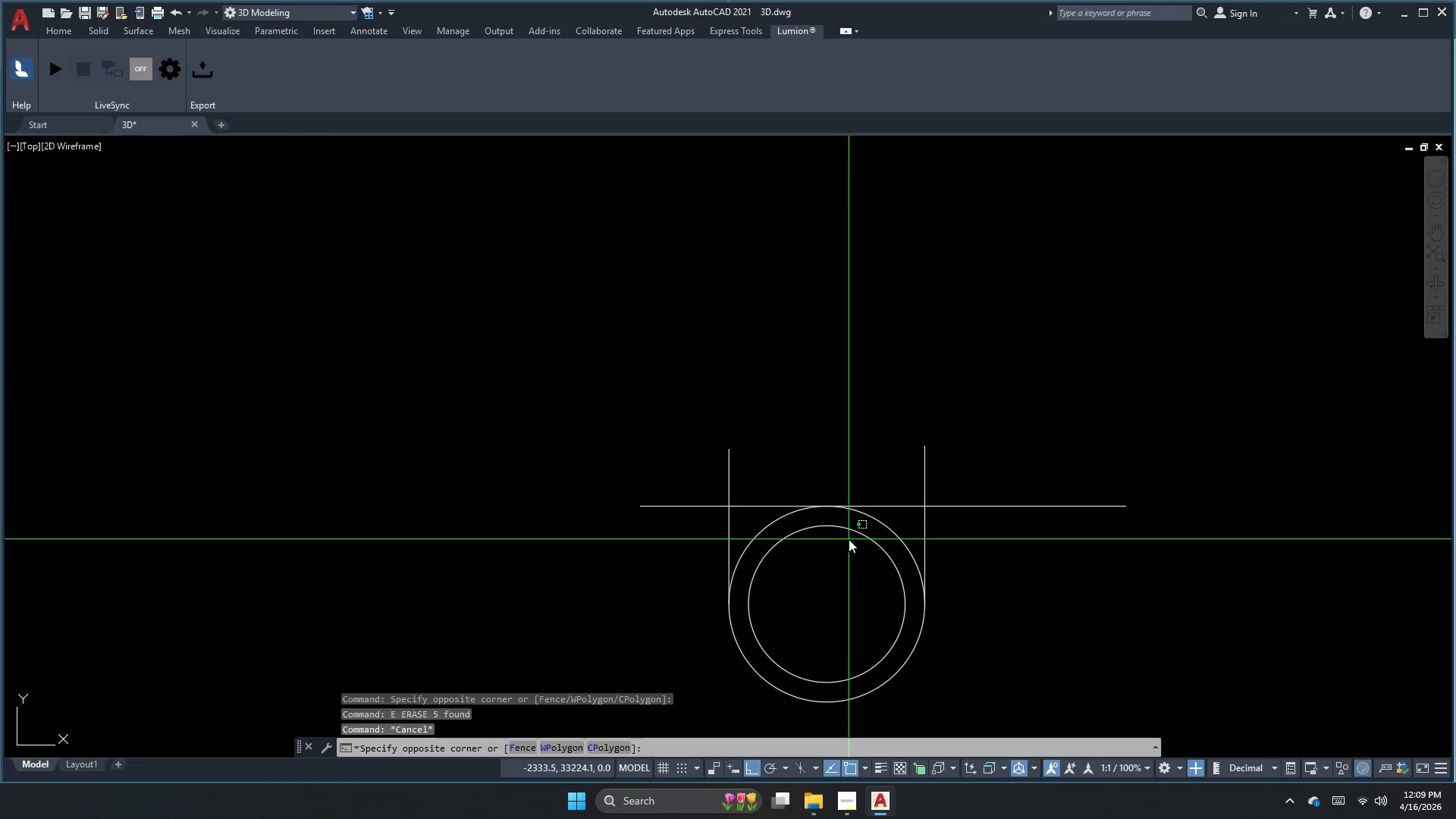 
scroll: coordinate [787, 497], scroll_direction: up, amount: 2.0
 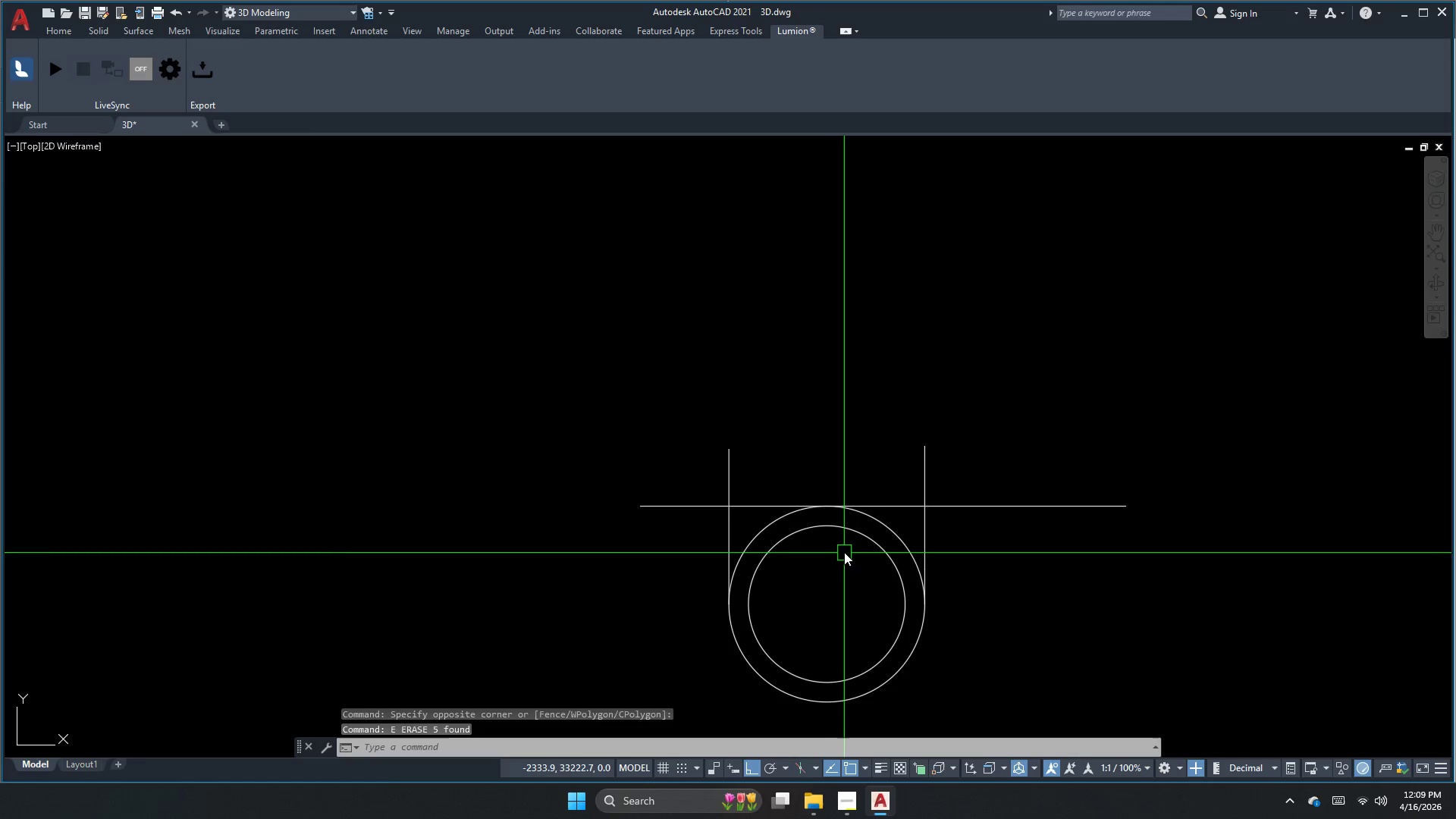 
double_click([837, 519])
 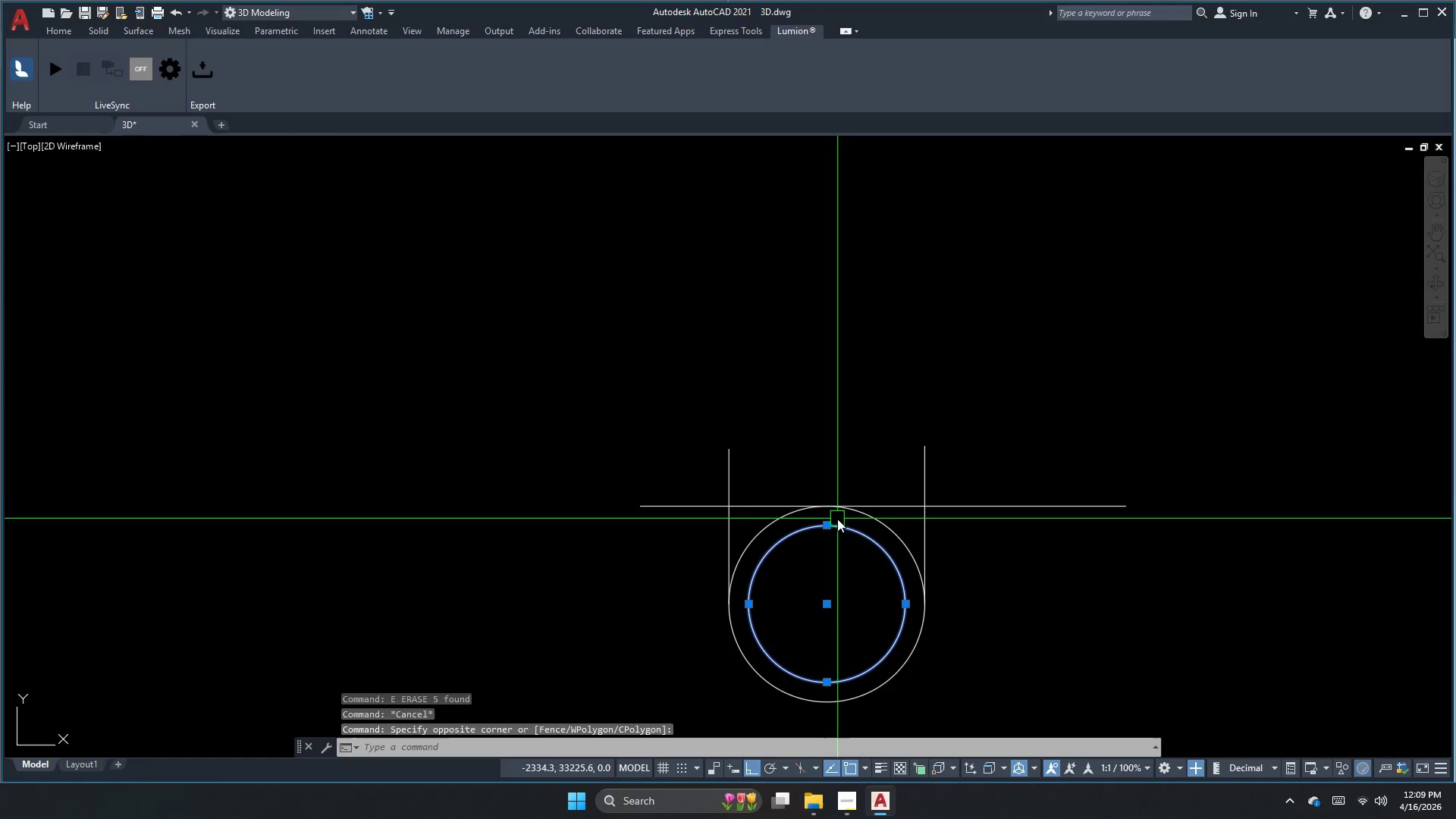 
key(Escape)
 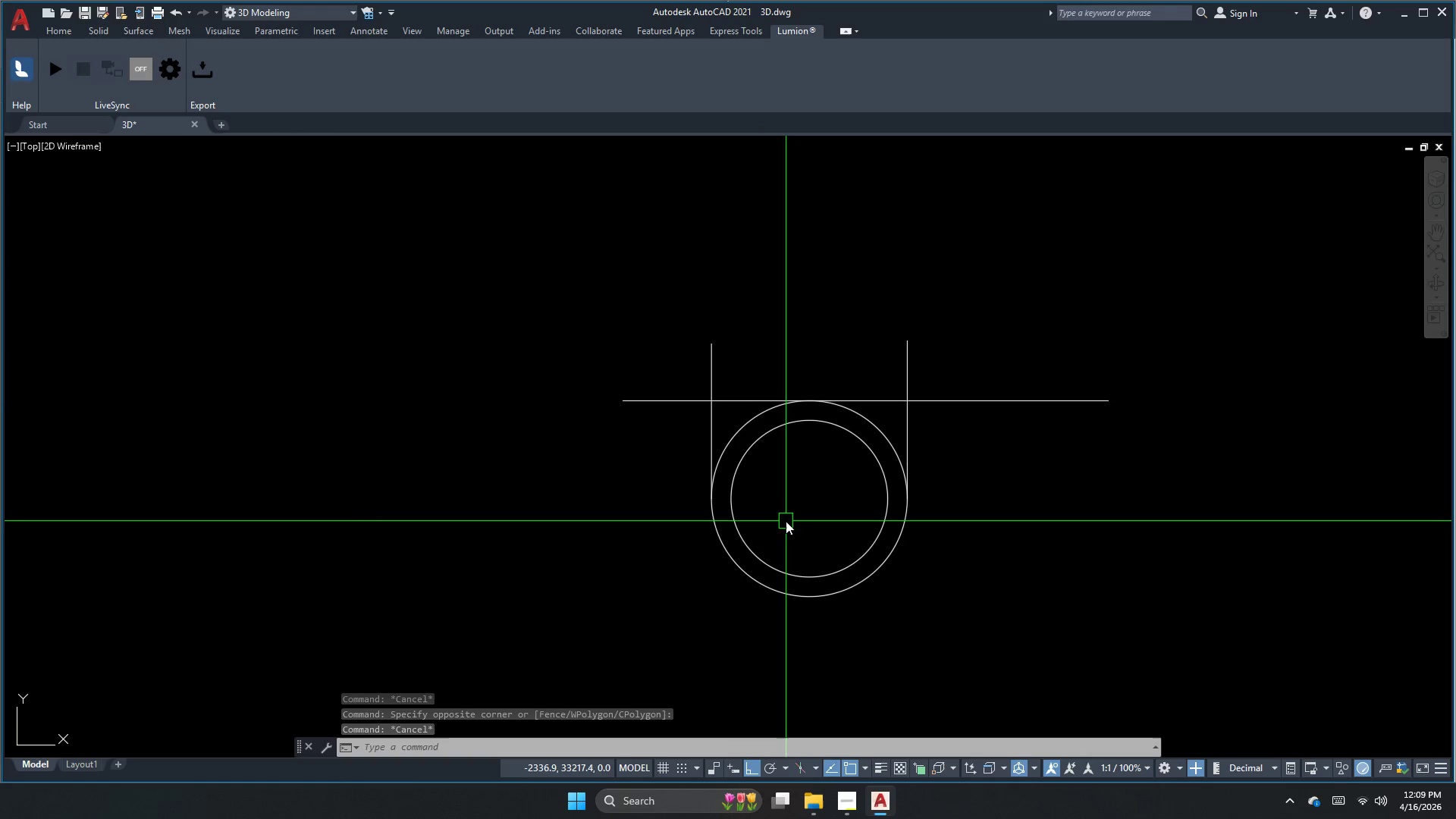 
key(Escape)
 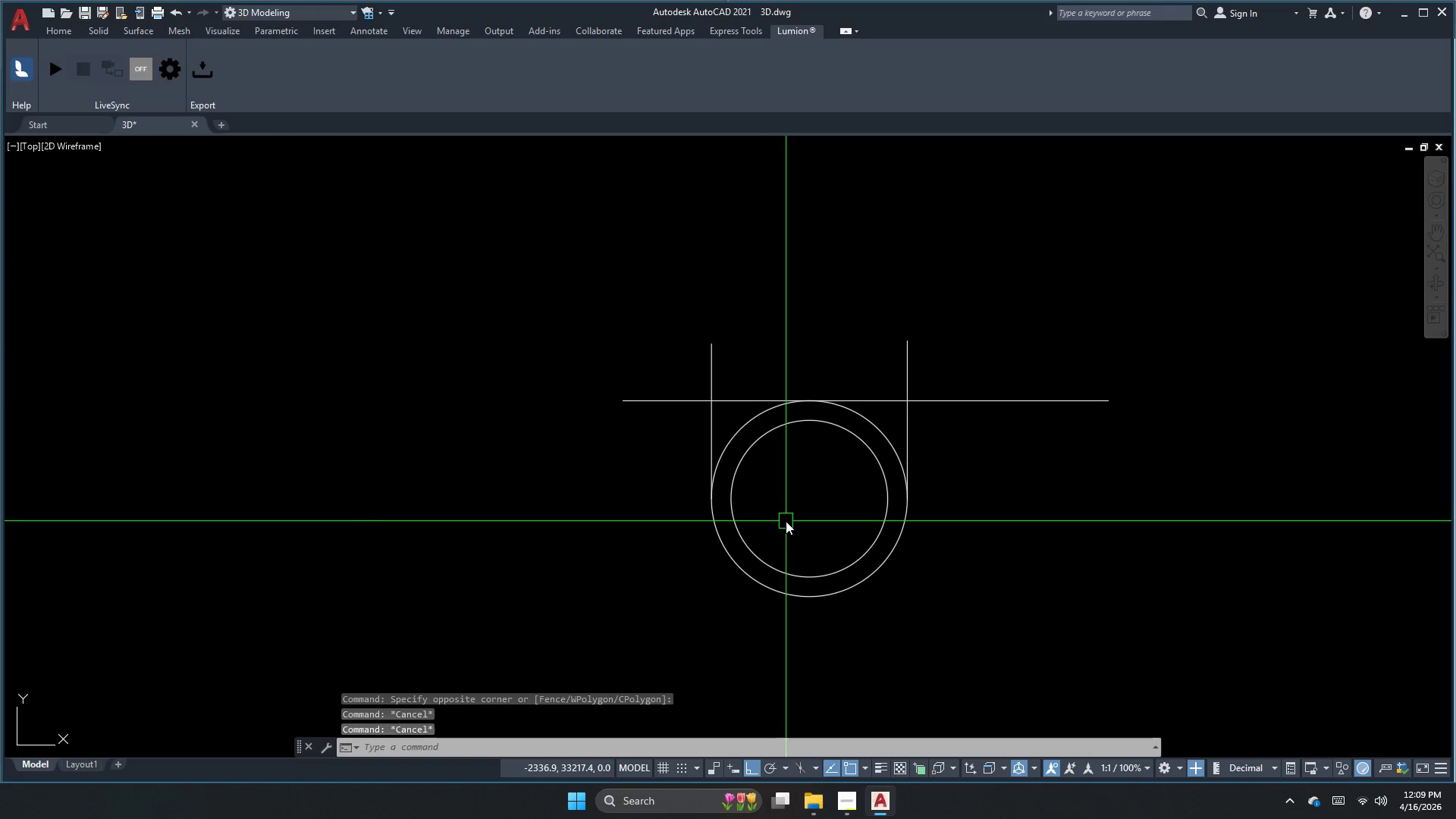 
key(Escape)
 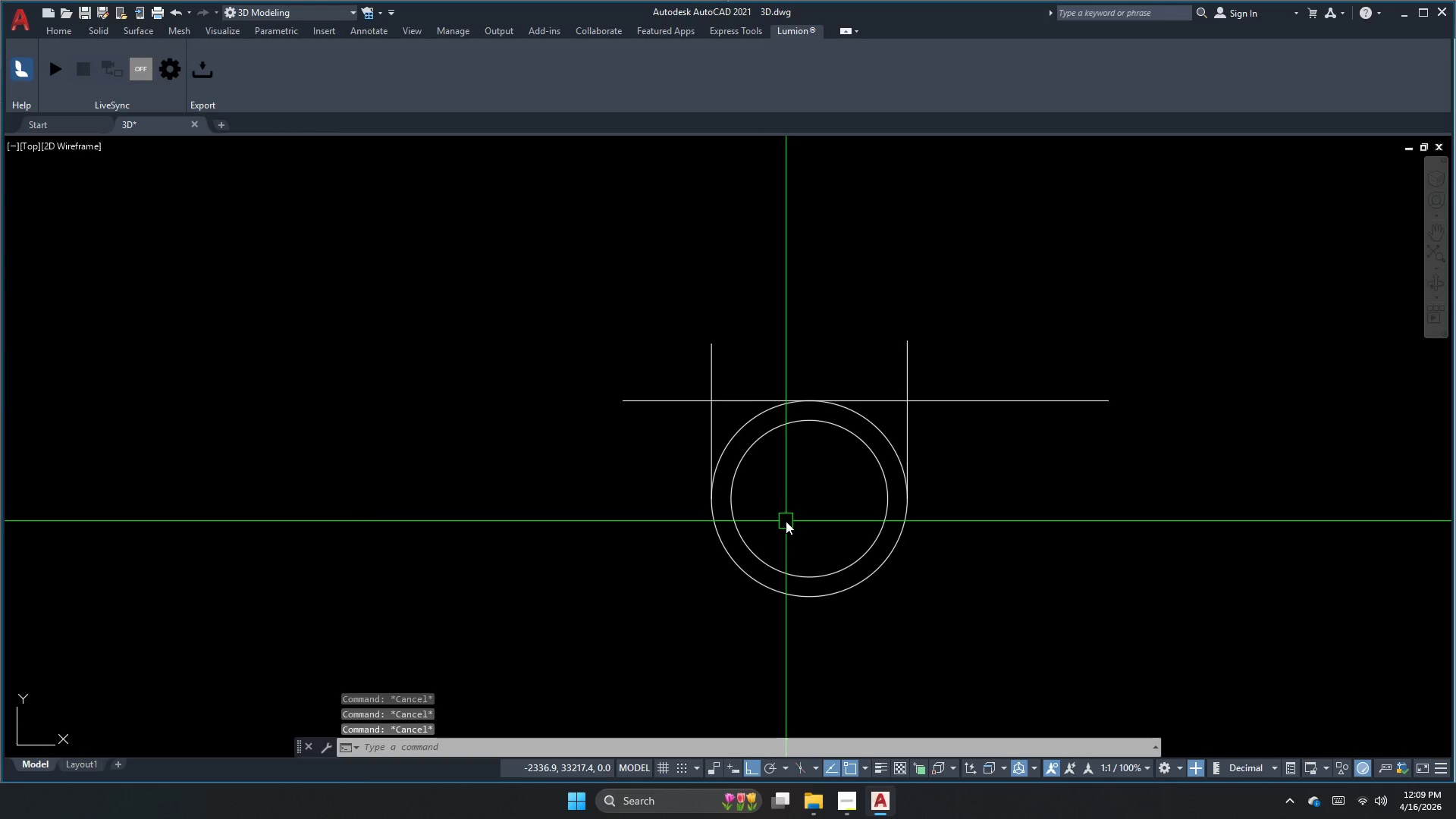 
key(Escape)
 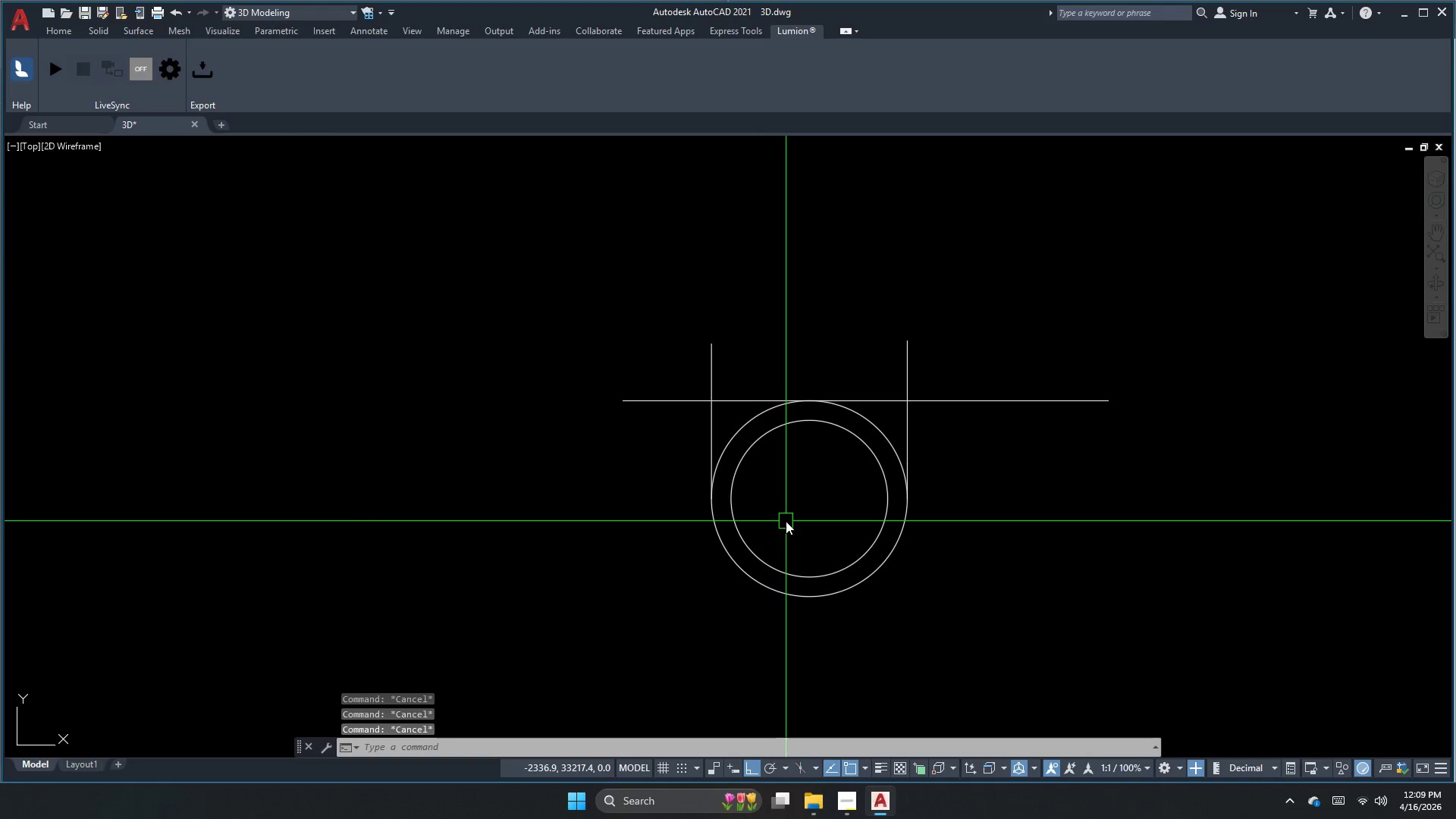 
key(Escape)
 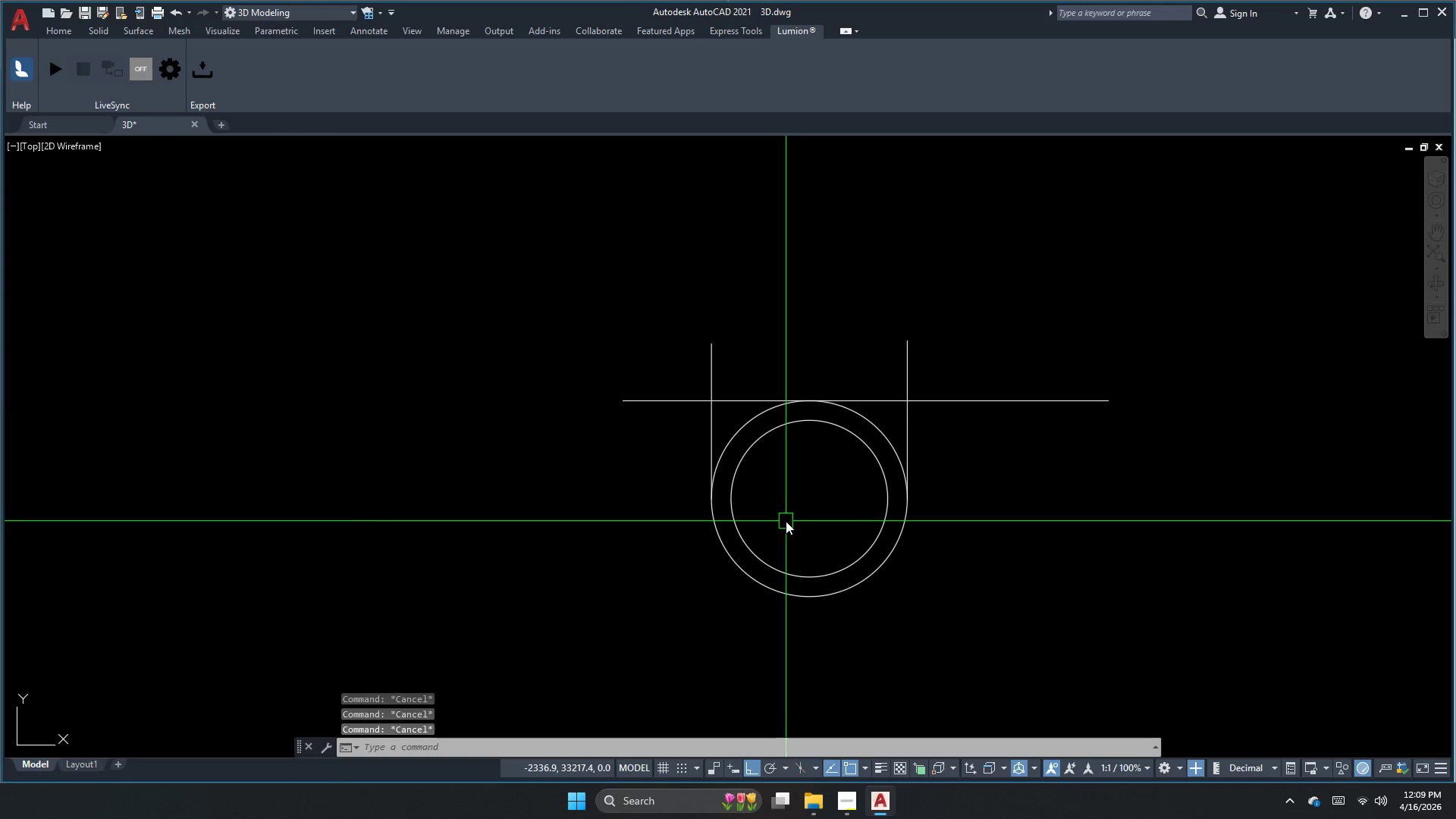 
key(Escape)
 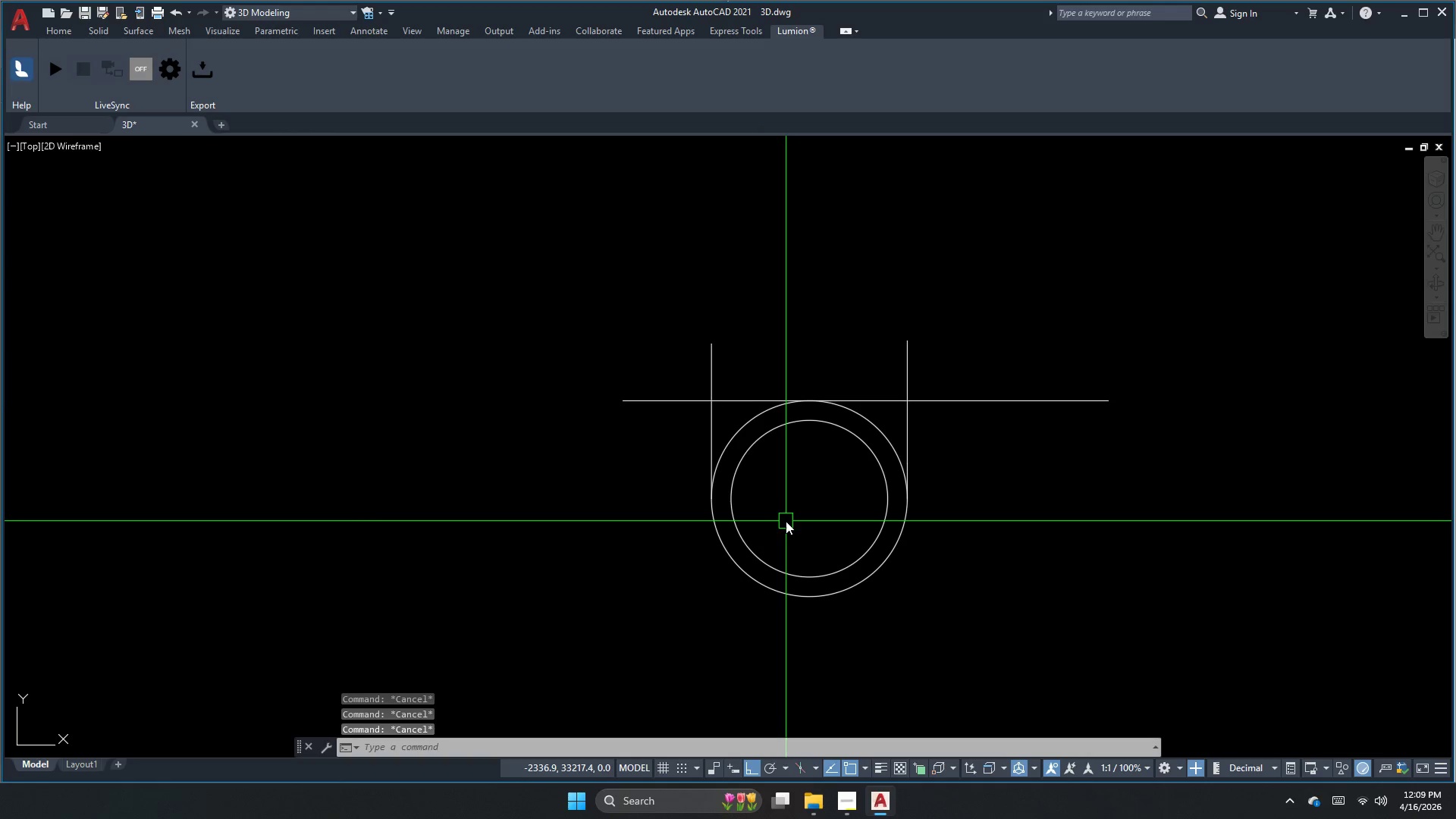 
key(Escape)
 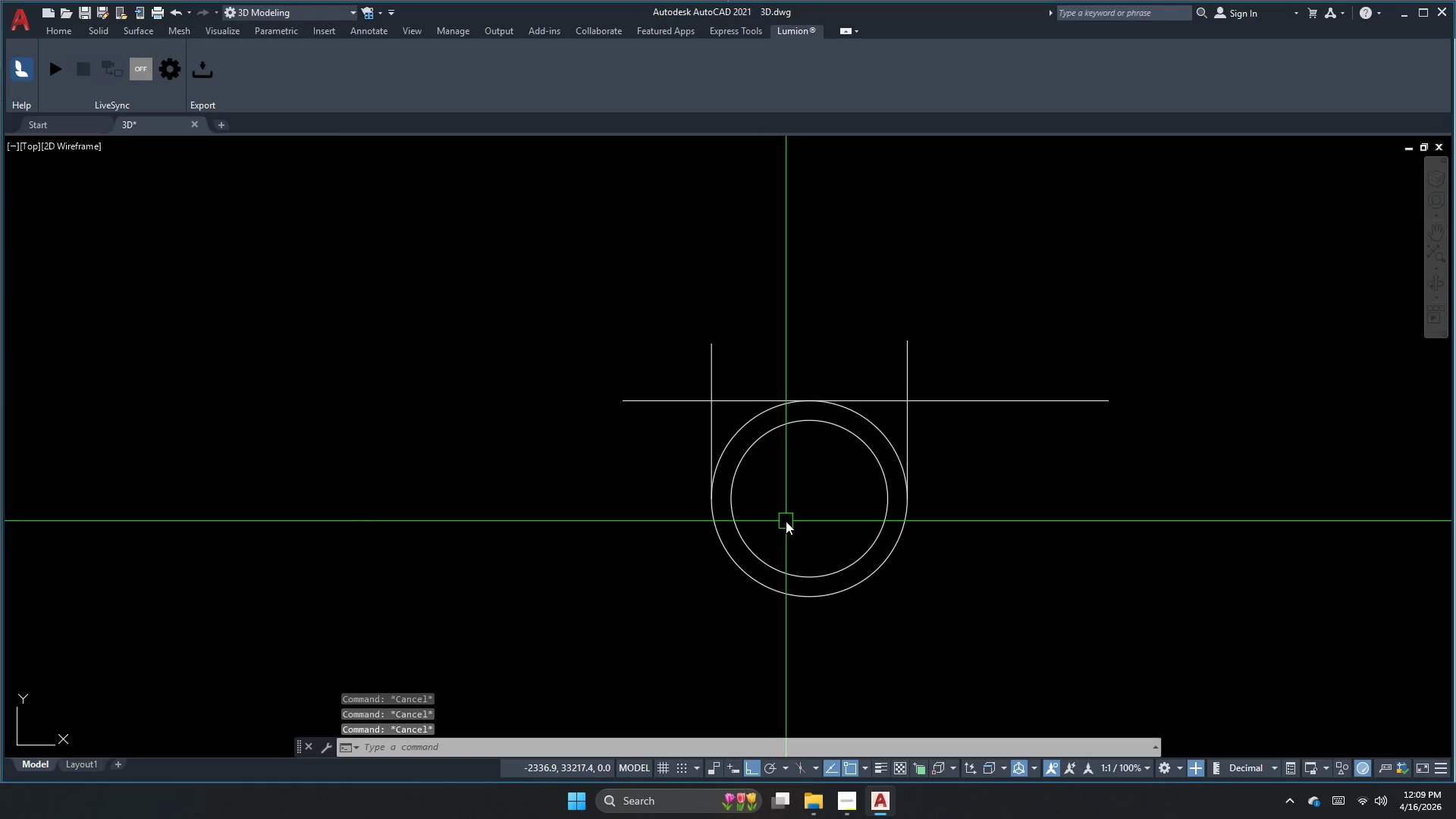 
key(Escape)
 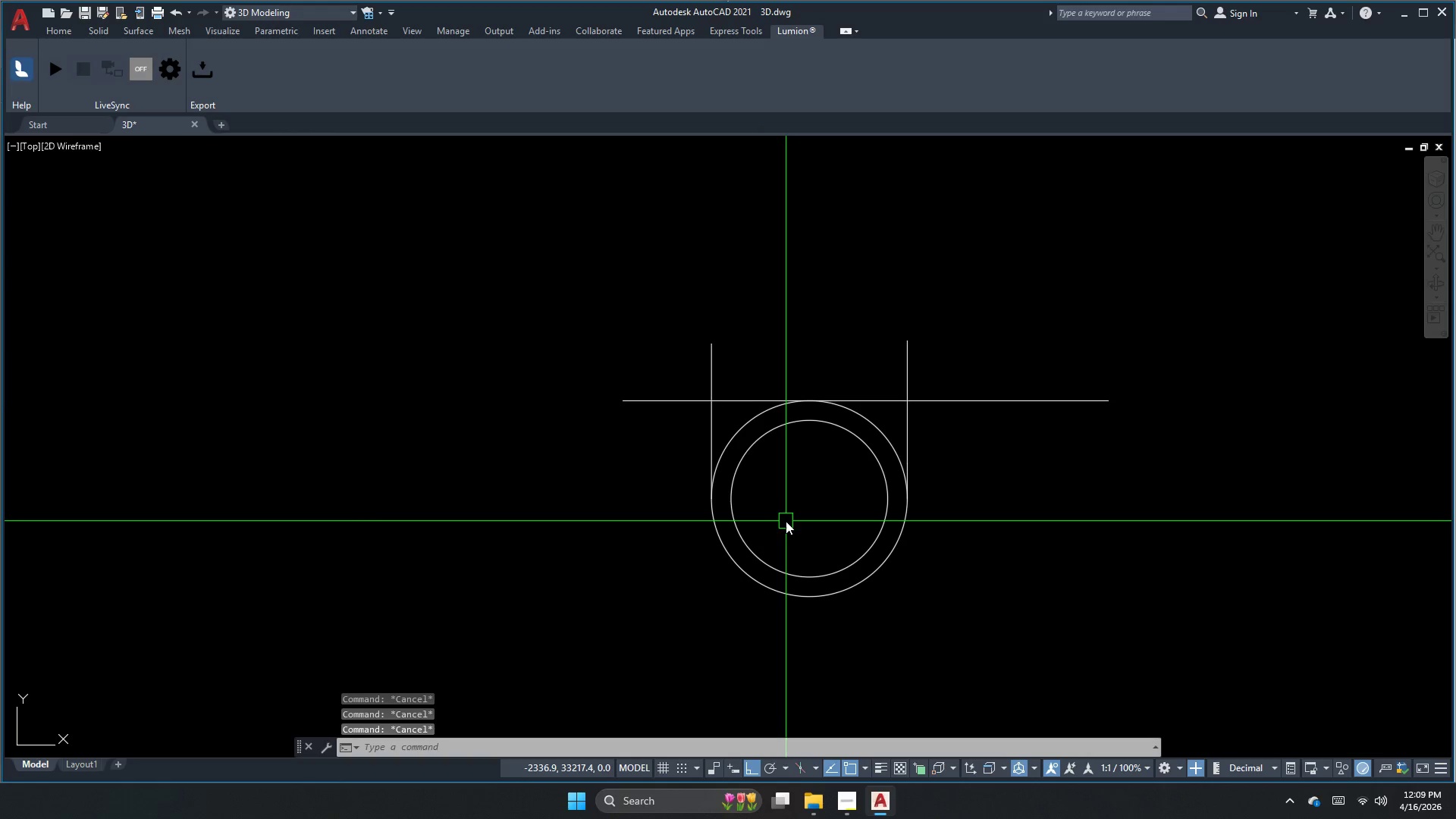 
key(Escape)
 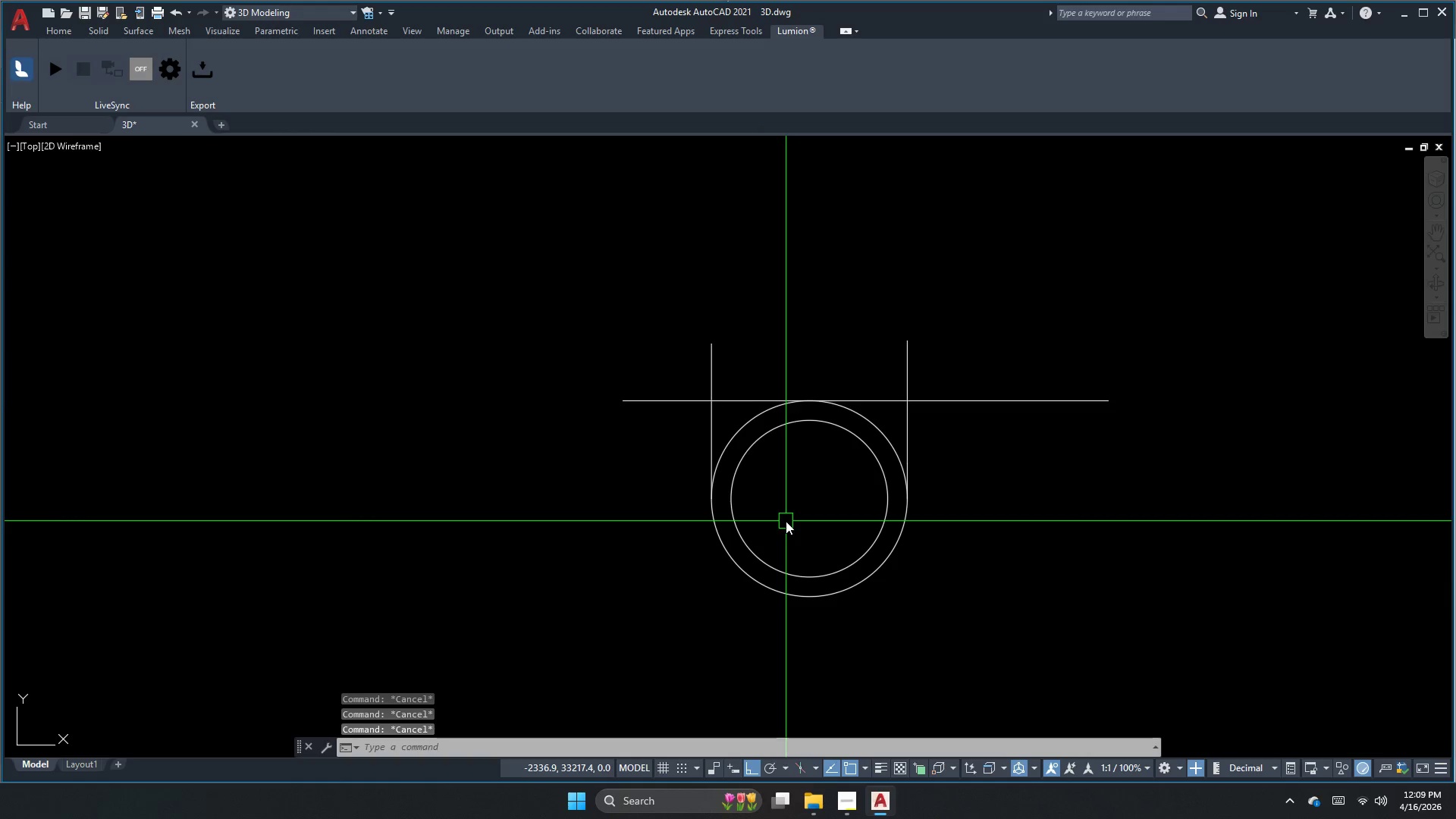 
key(Escape)
 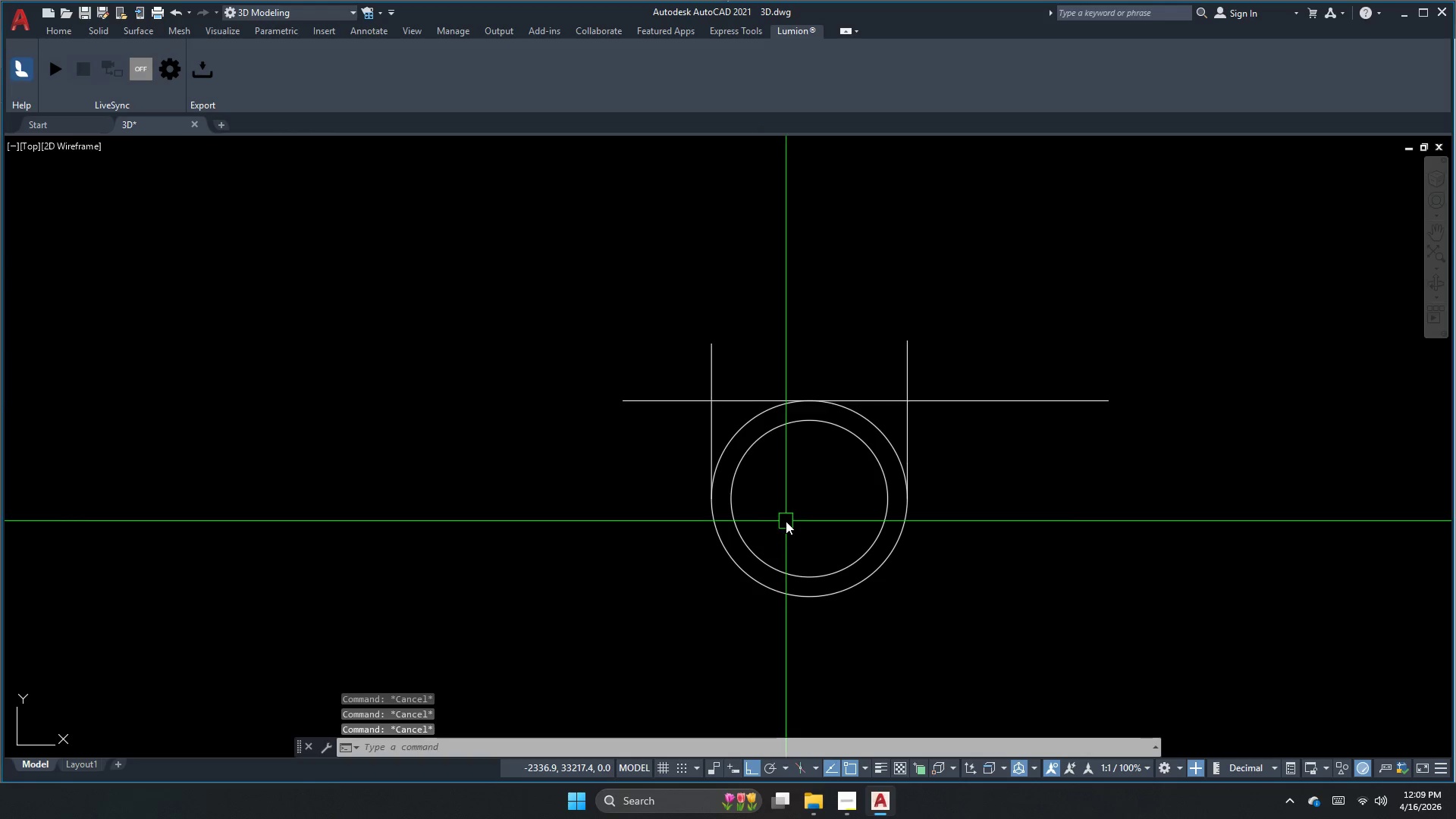 
key(Escape)
 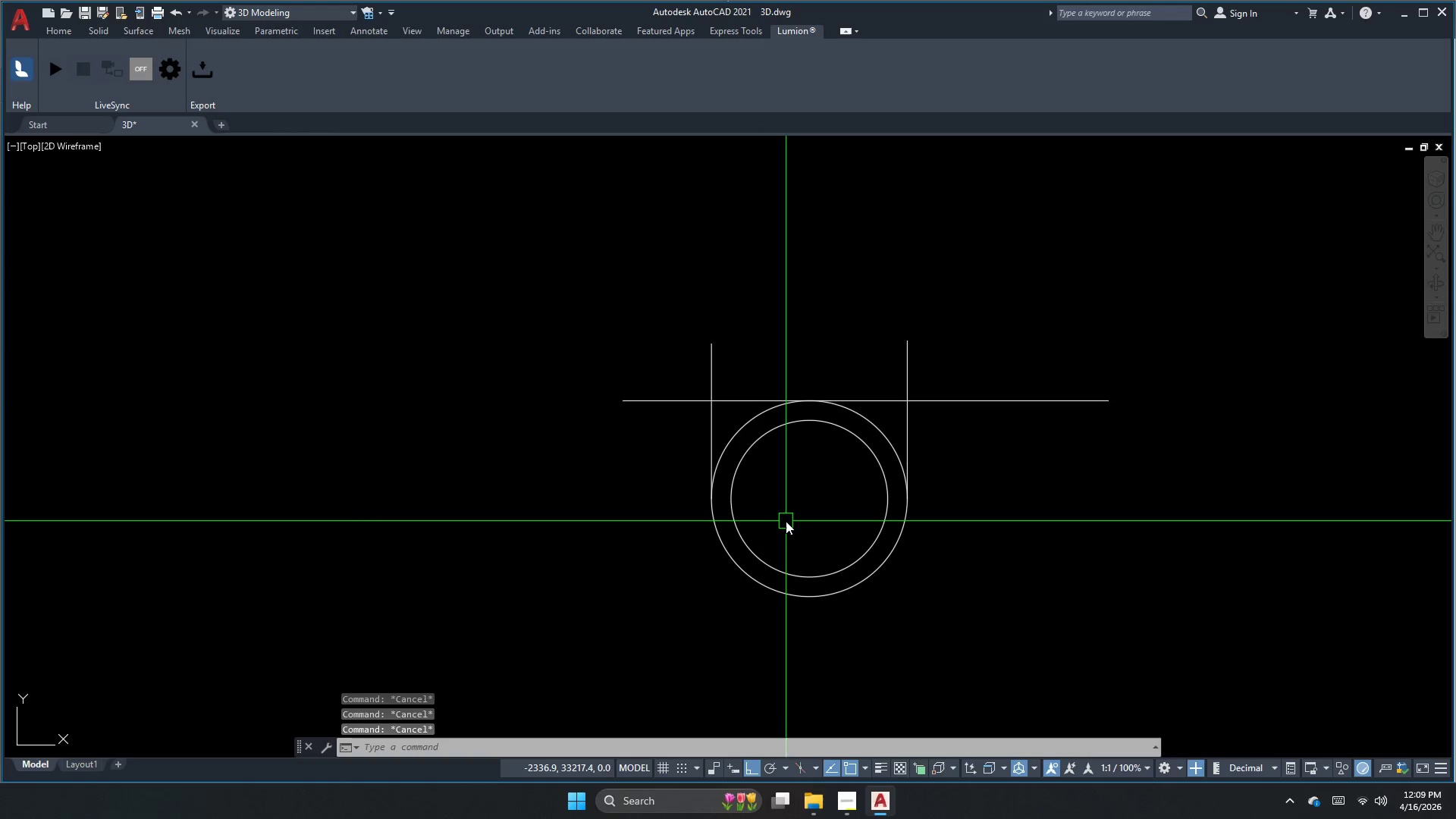 
key(Escape)
 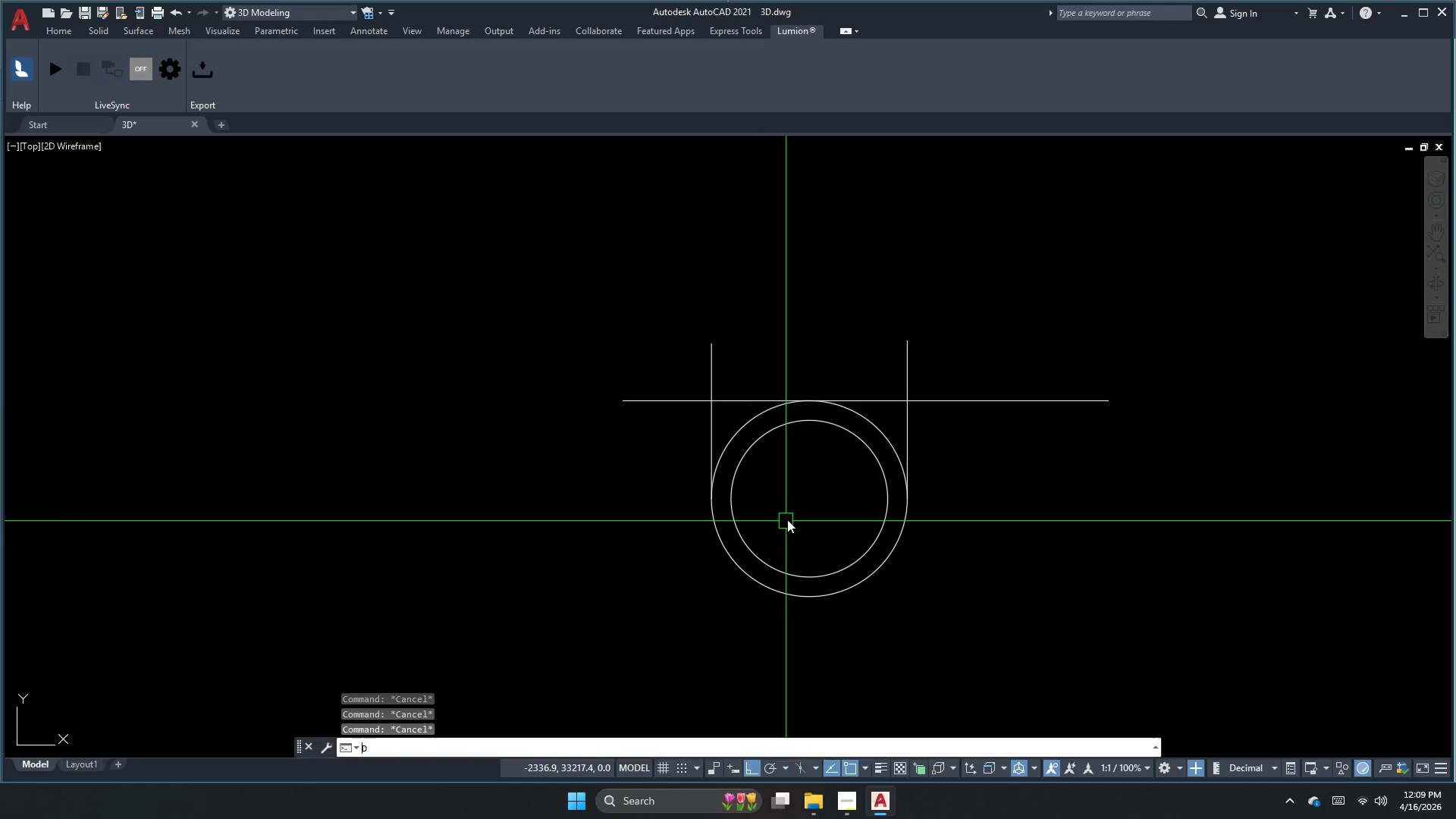 
key(D)
 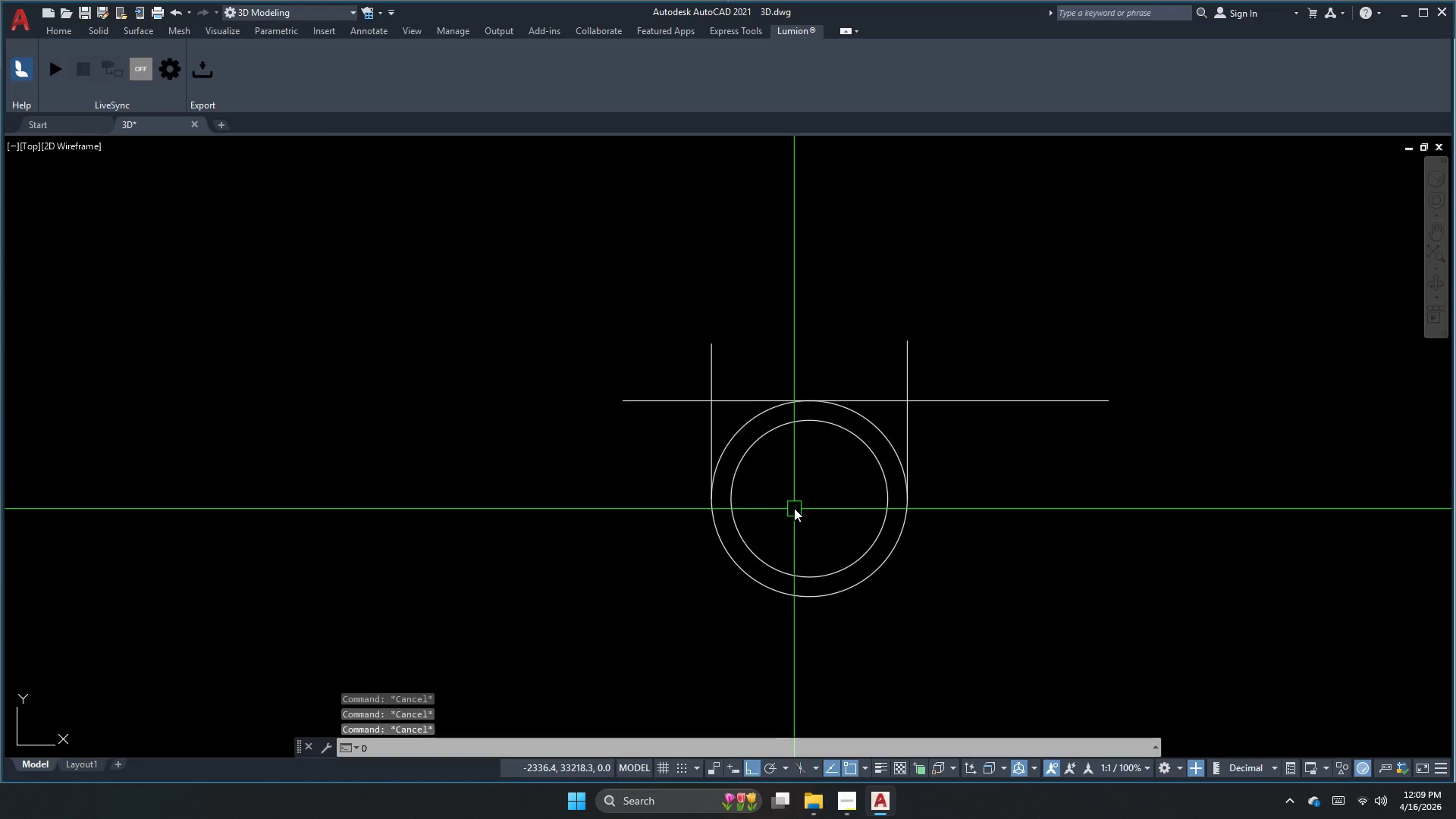 
type(li )
 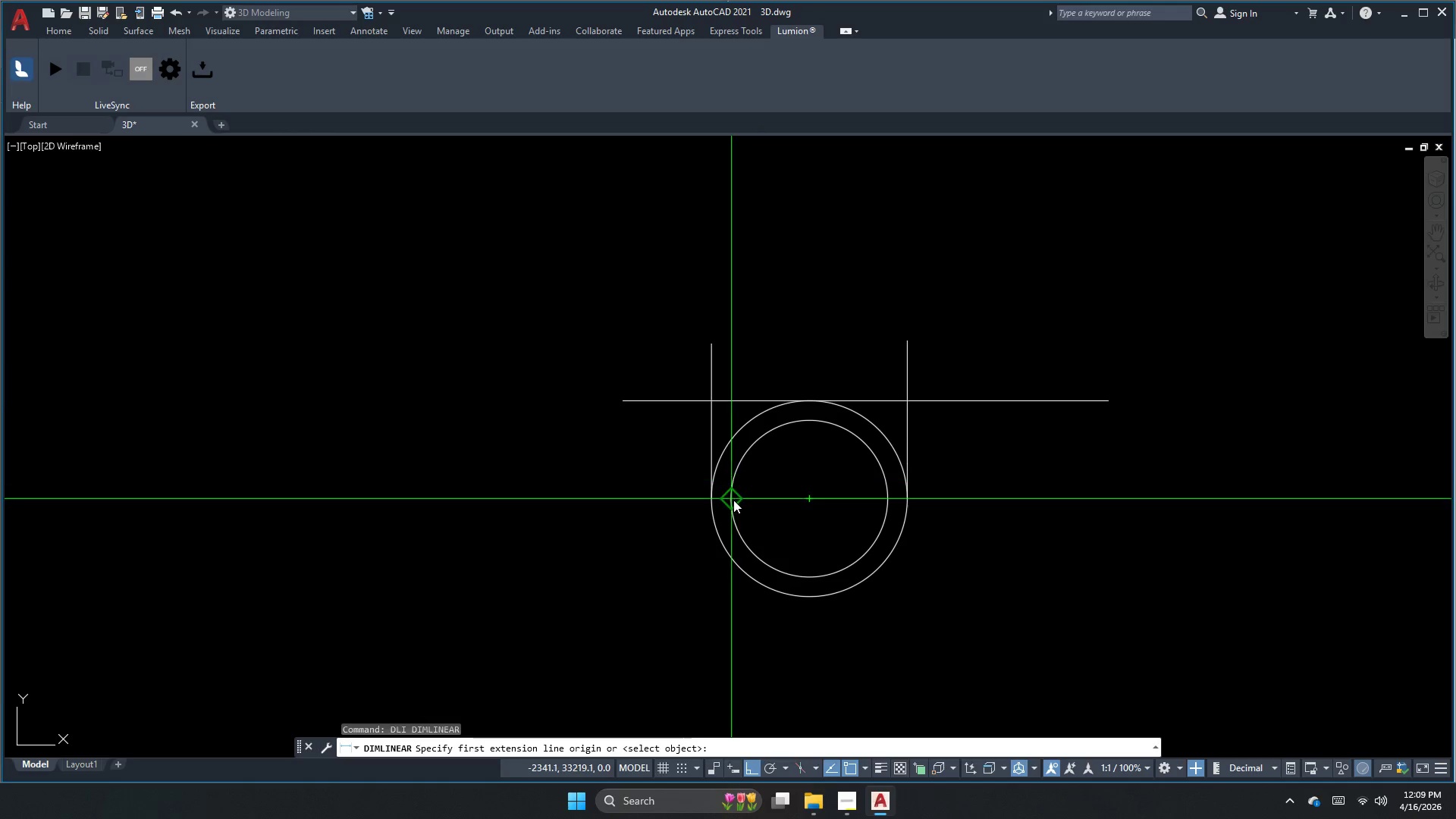 
left_click([733, 500])
 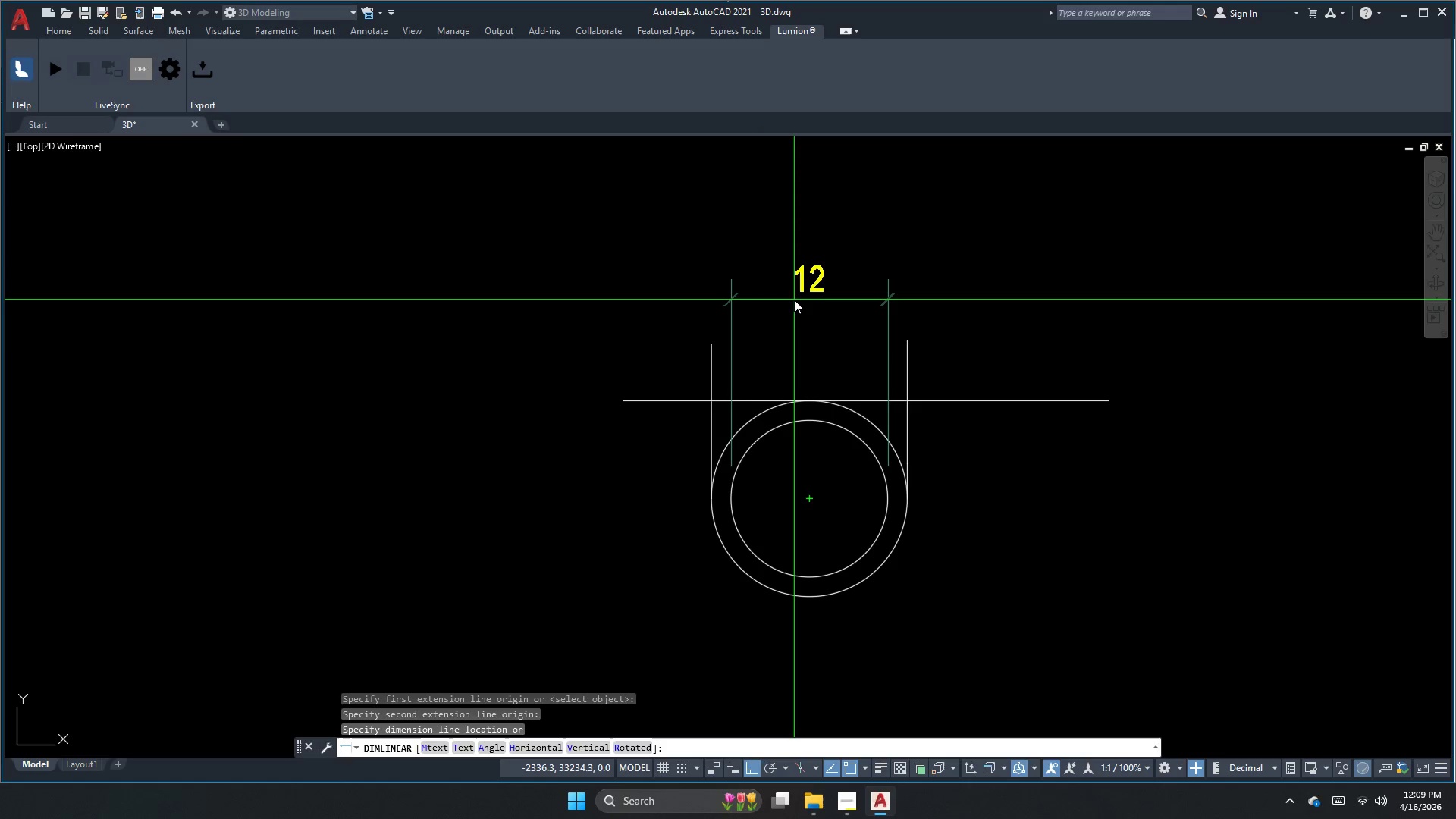 
left_click([824, 315])
 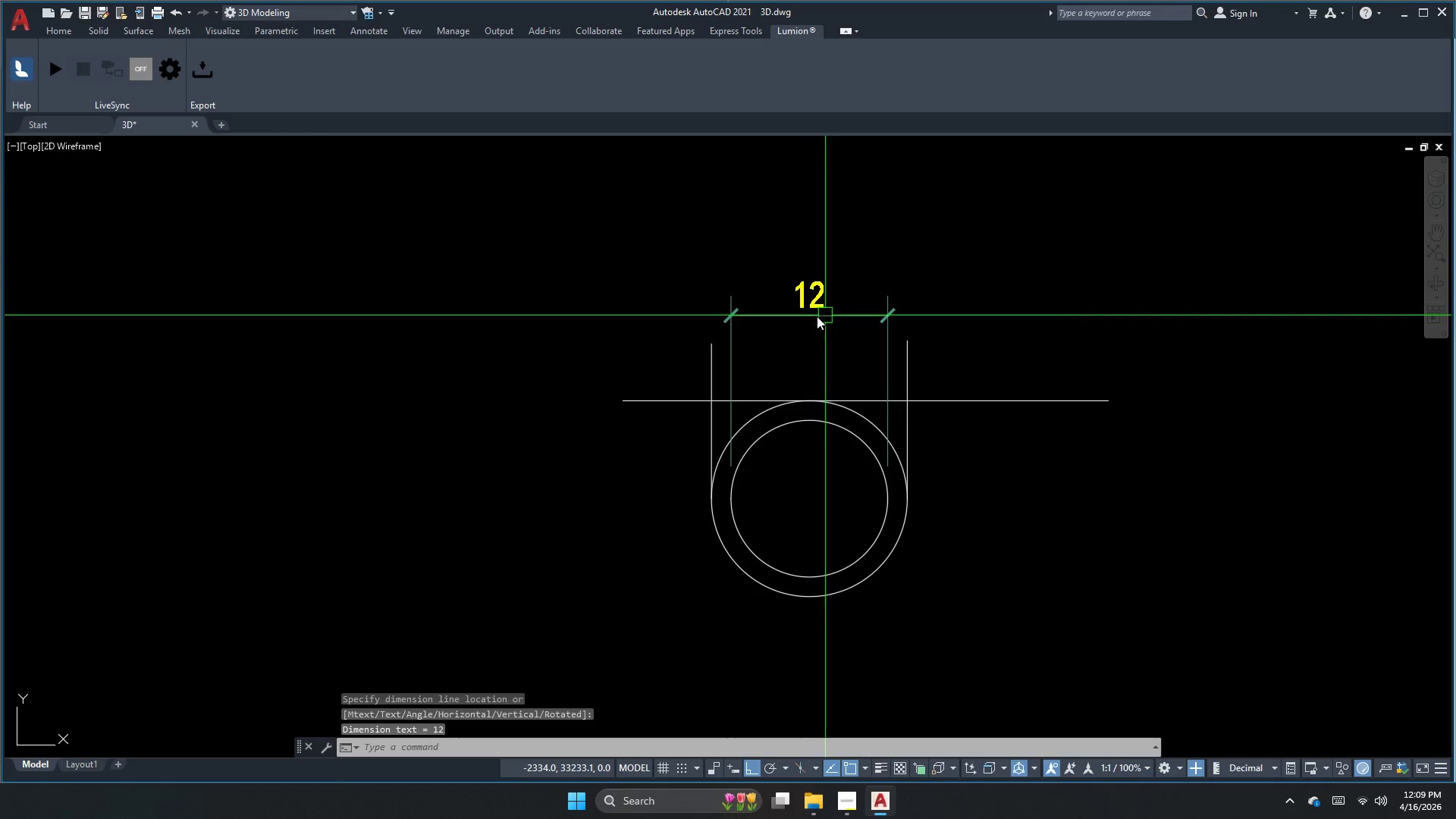 
left_click_drag(start_coordinate=[811, 318], to_coordinate=[810, 312])
 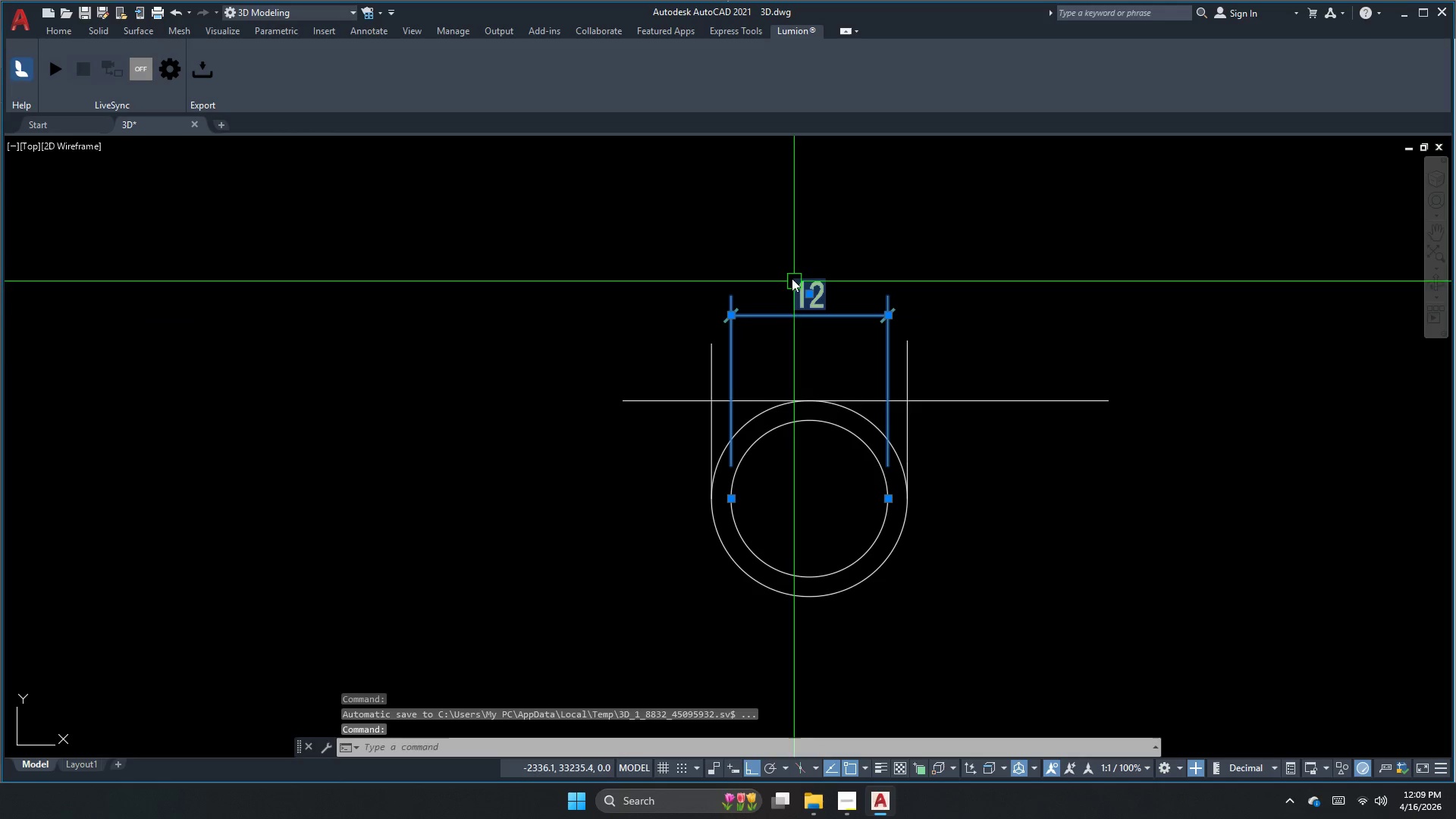 
double_click([782, 260])
 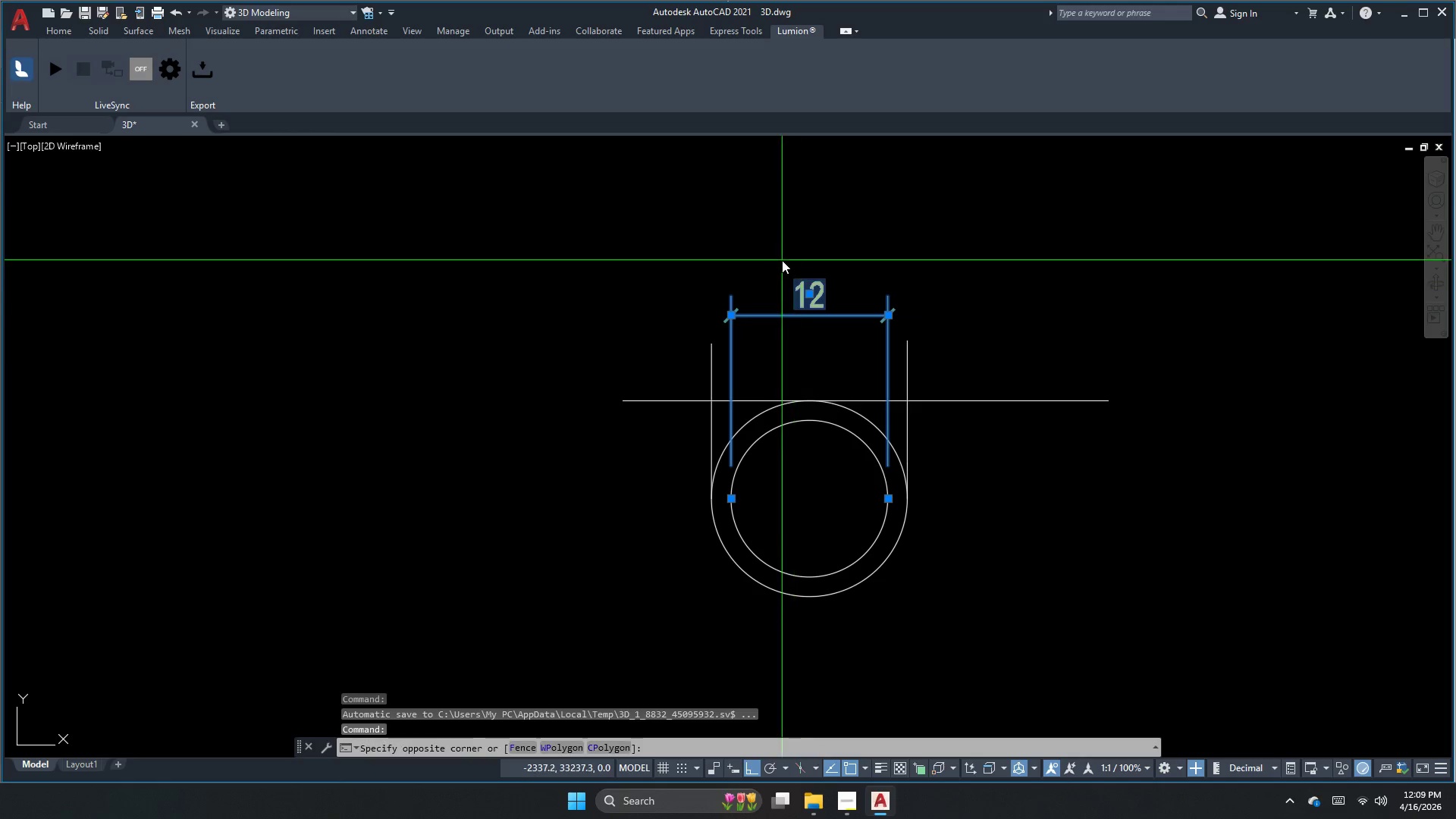 
key(E)
 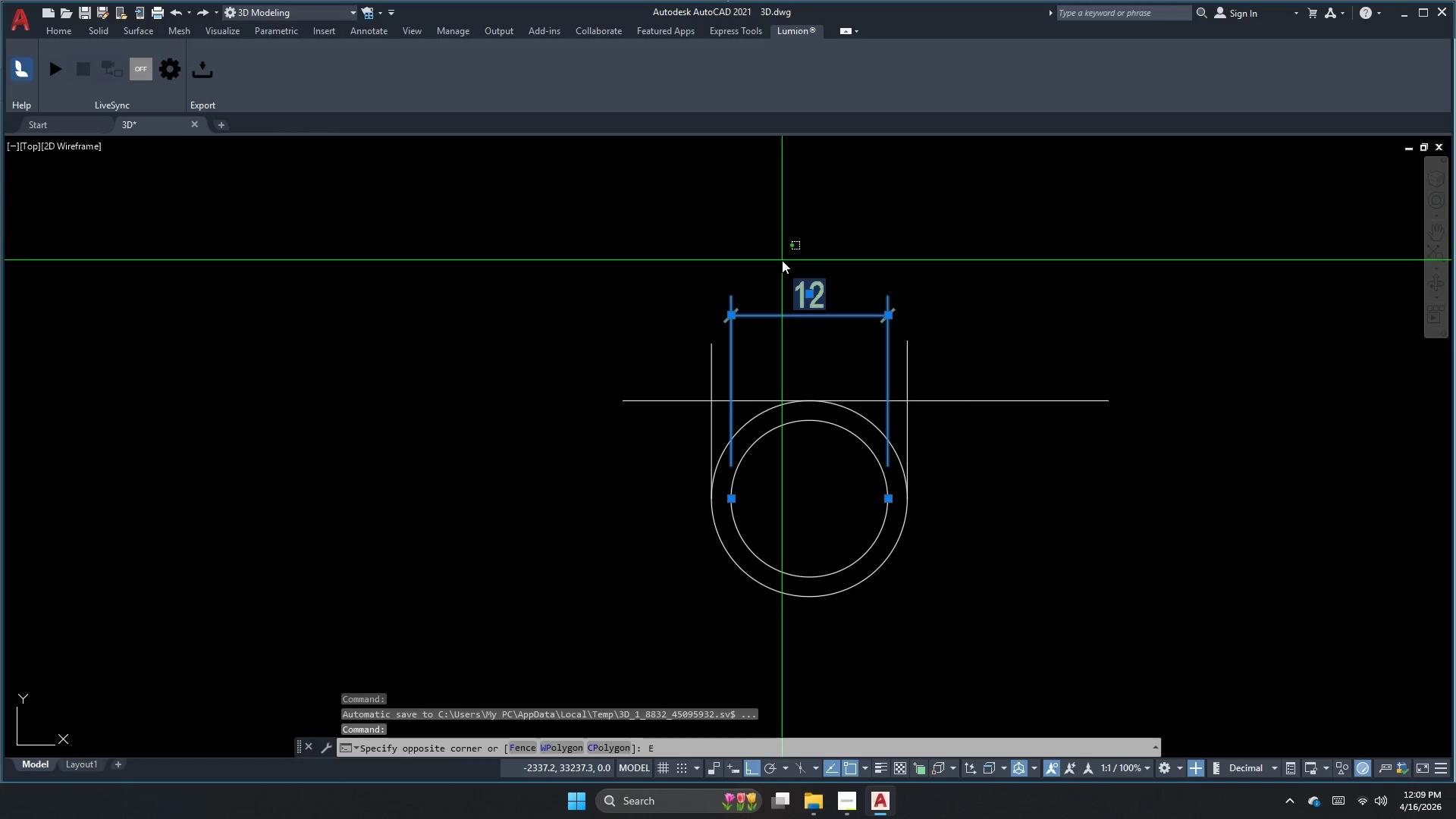 
key(Space)
 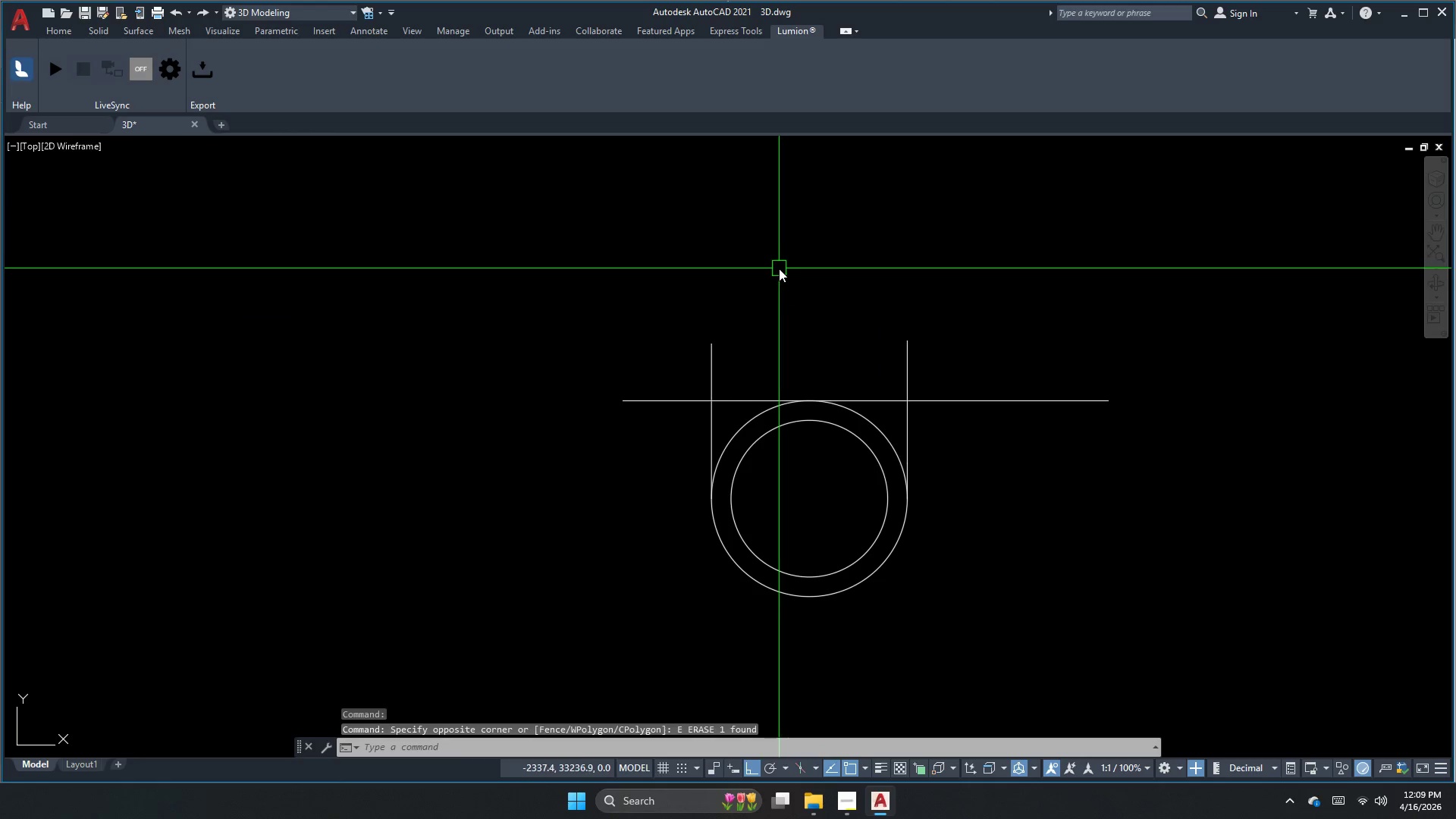 
key(Escape)
 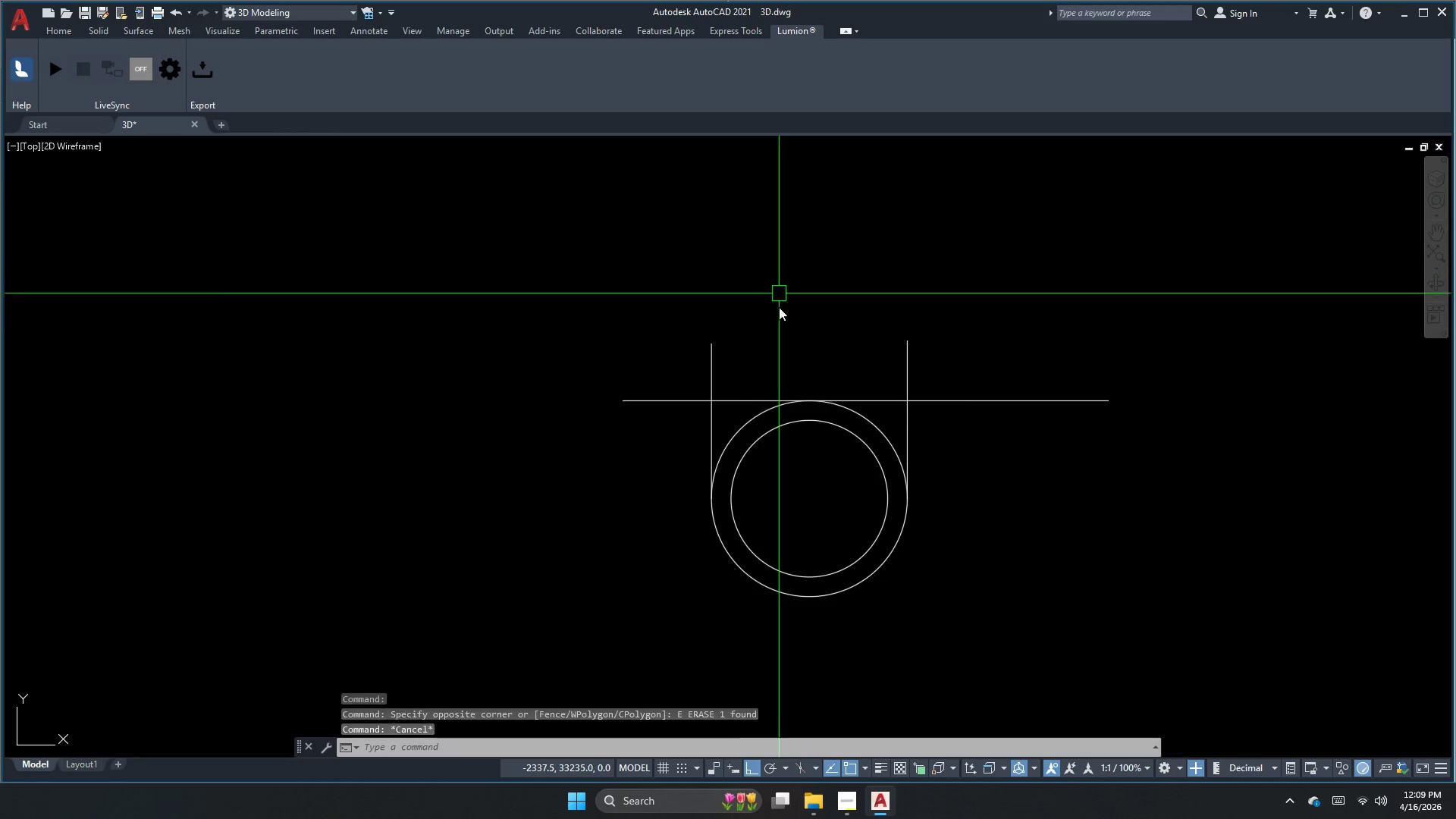 
key(Escape)
 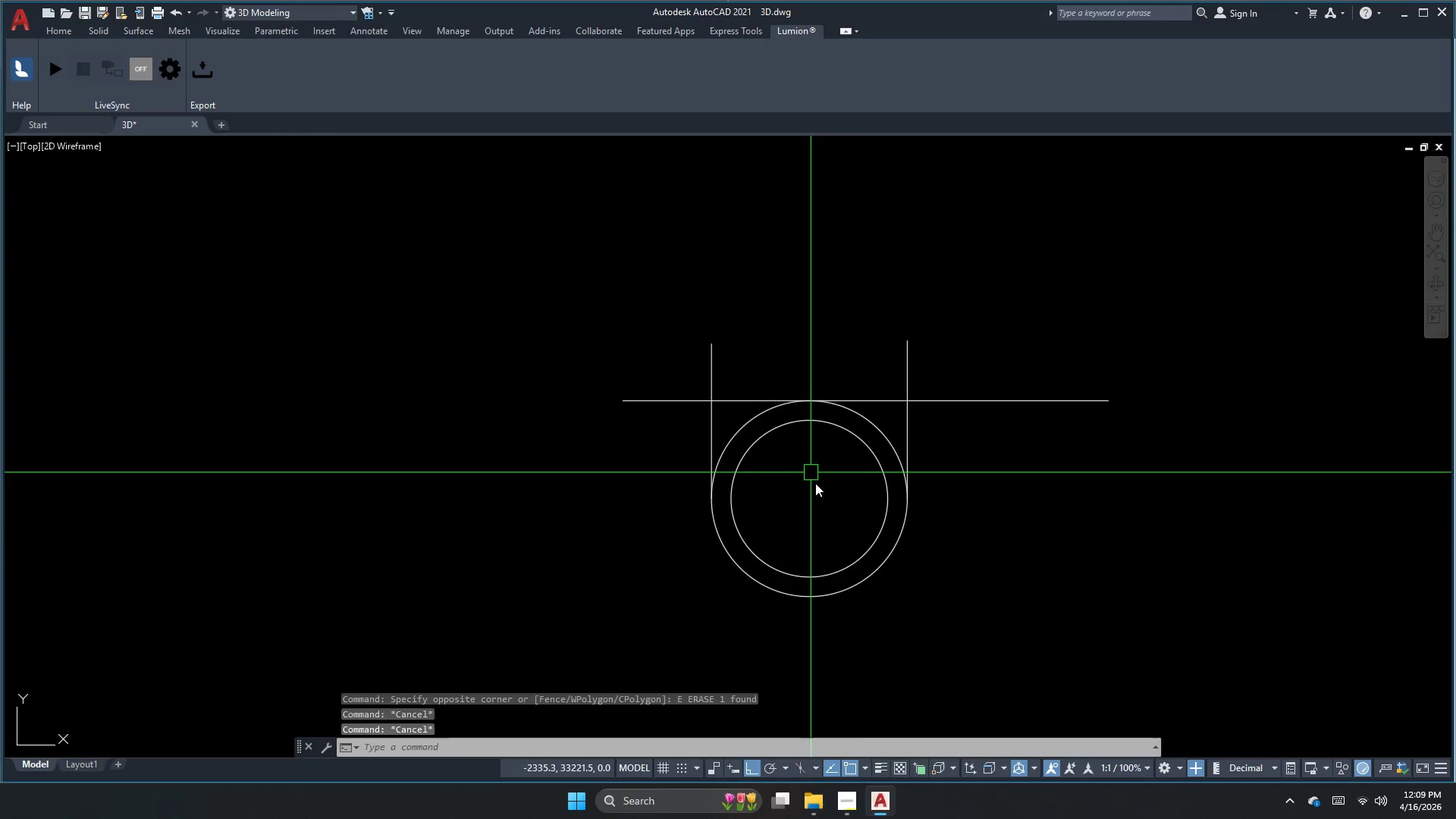 
key(Escape)
 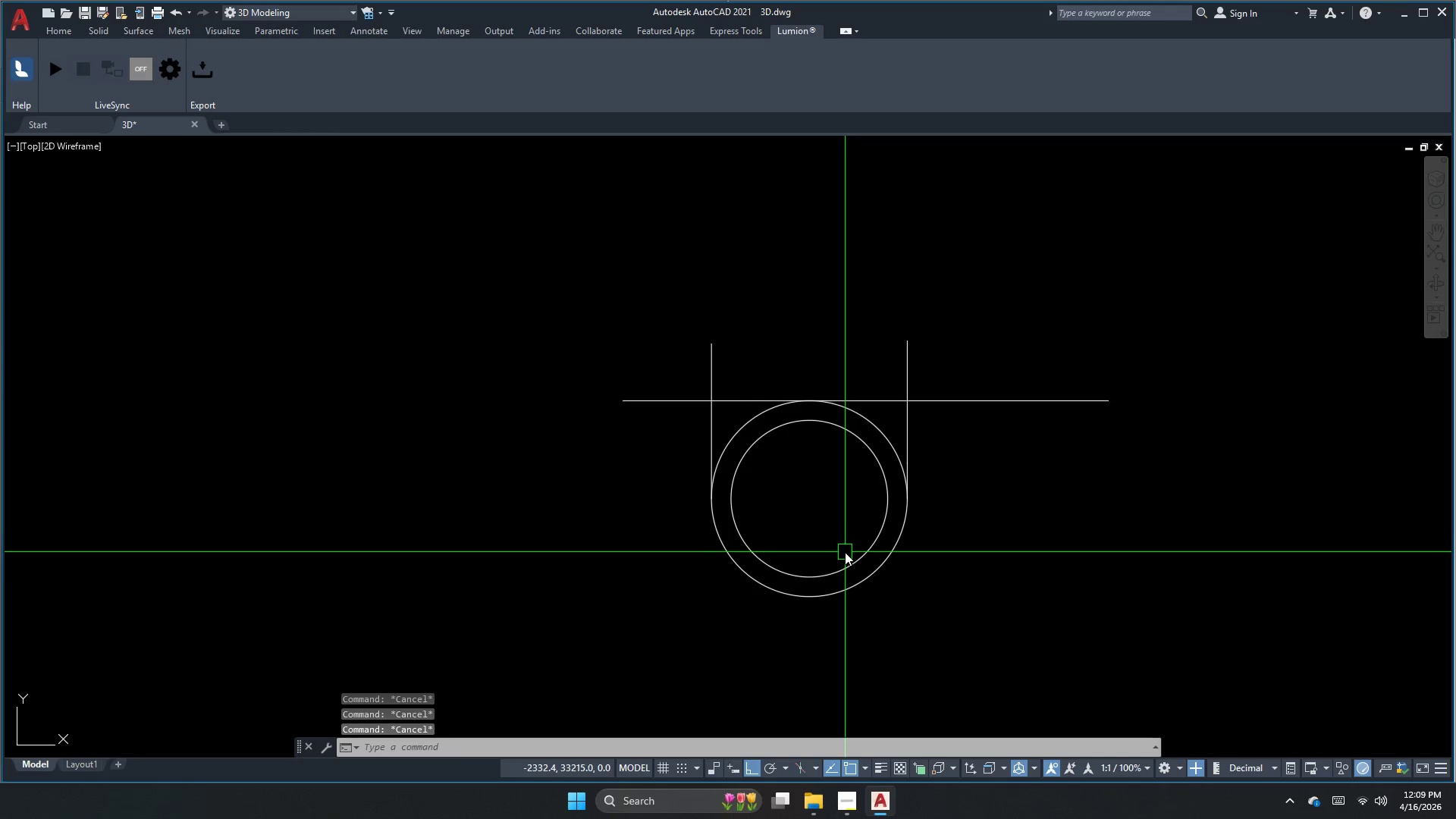 
key(Escape)
 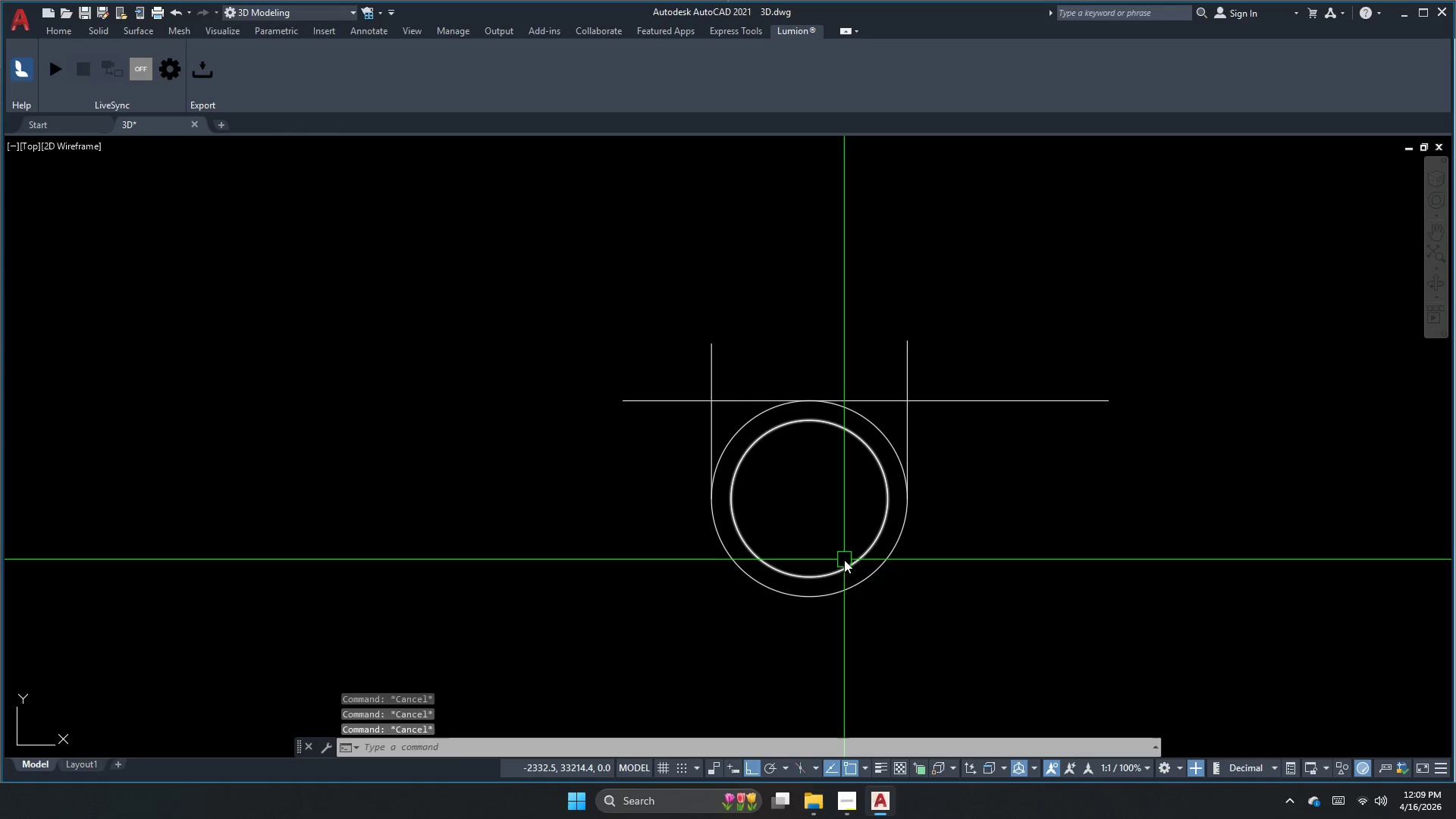 
key(Escape)
 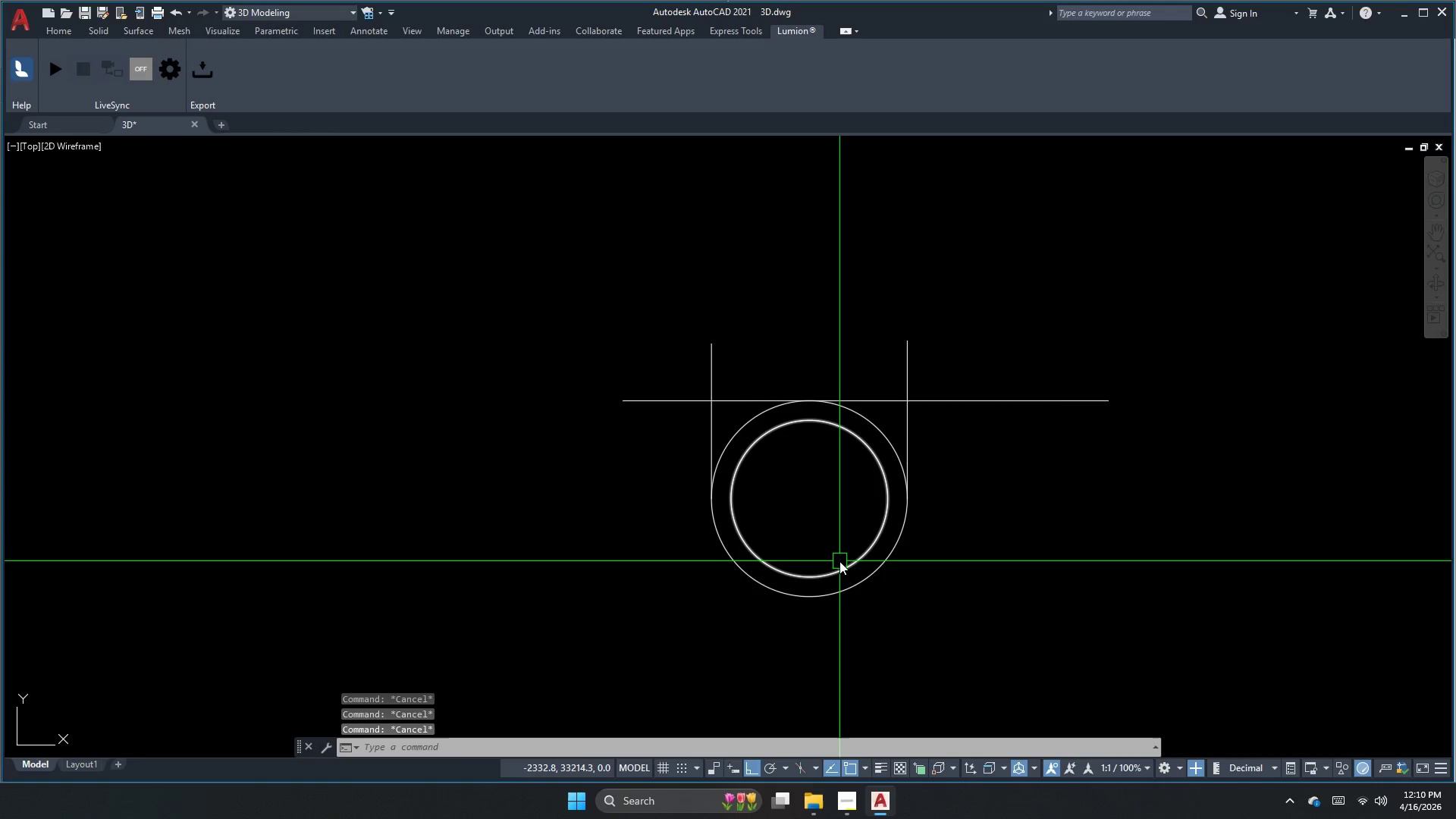 
key(P)
 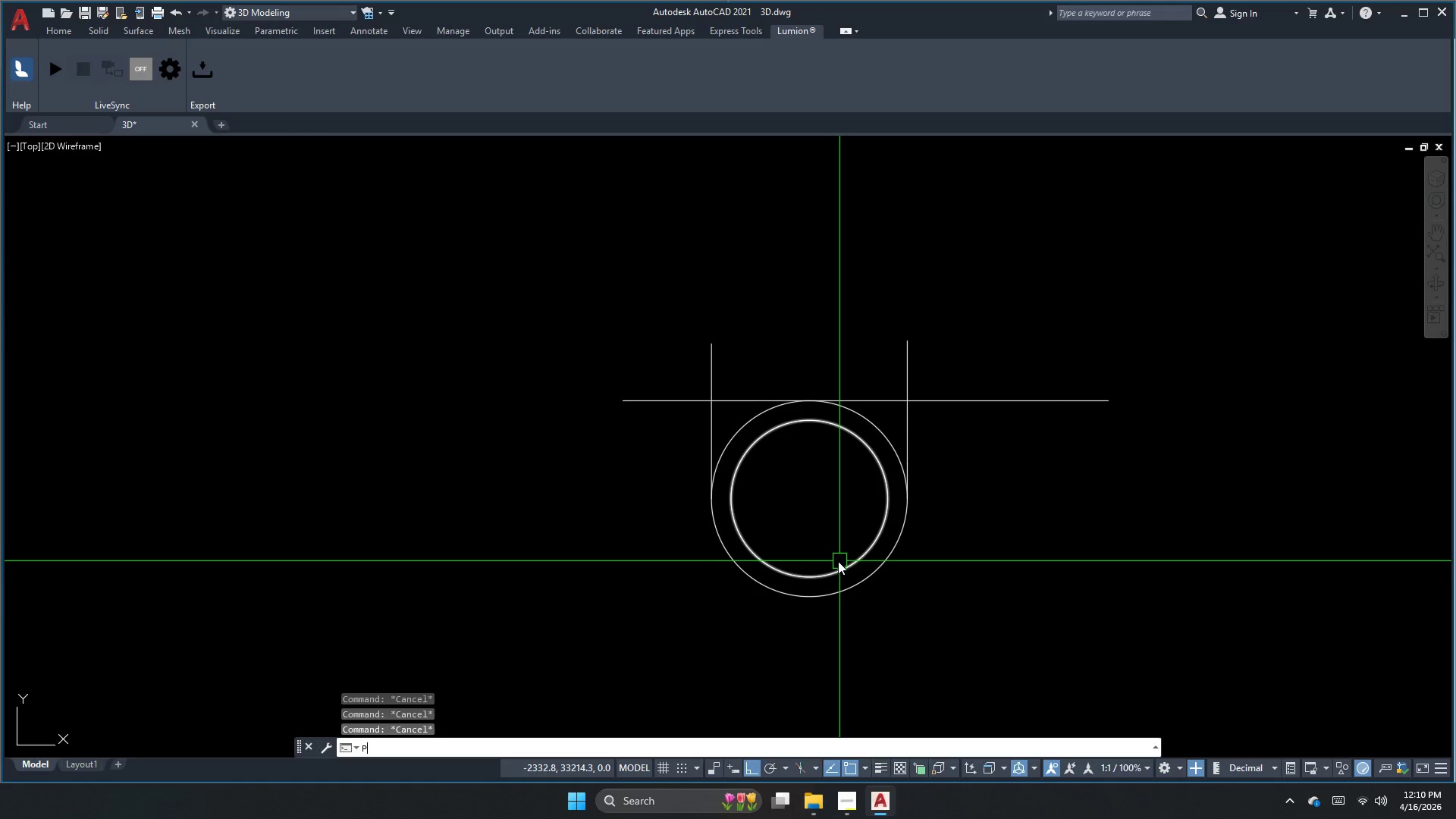 
key(L)
 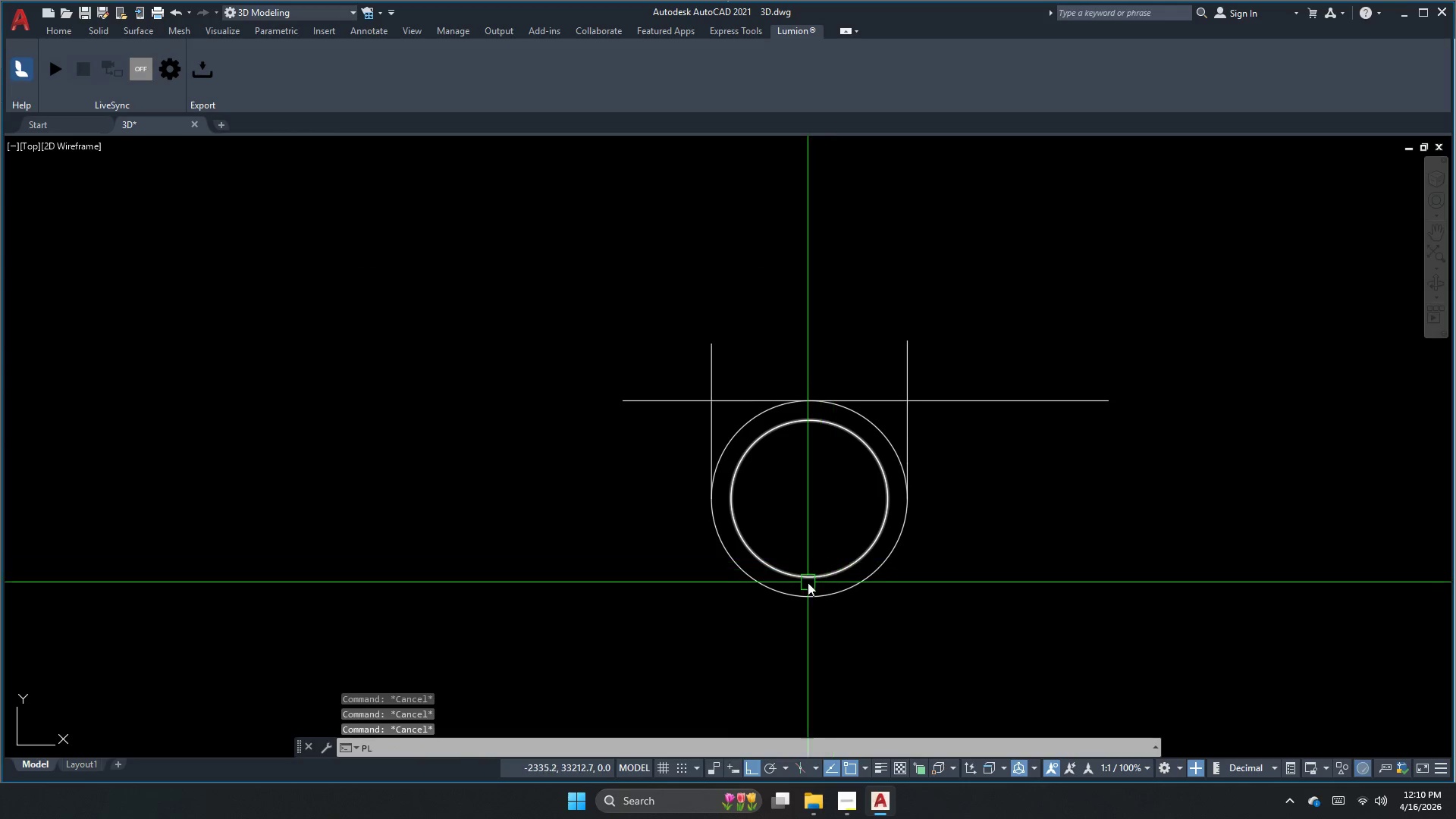 
key(Space)
 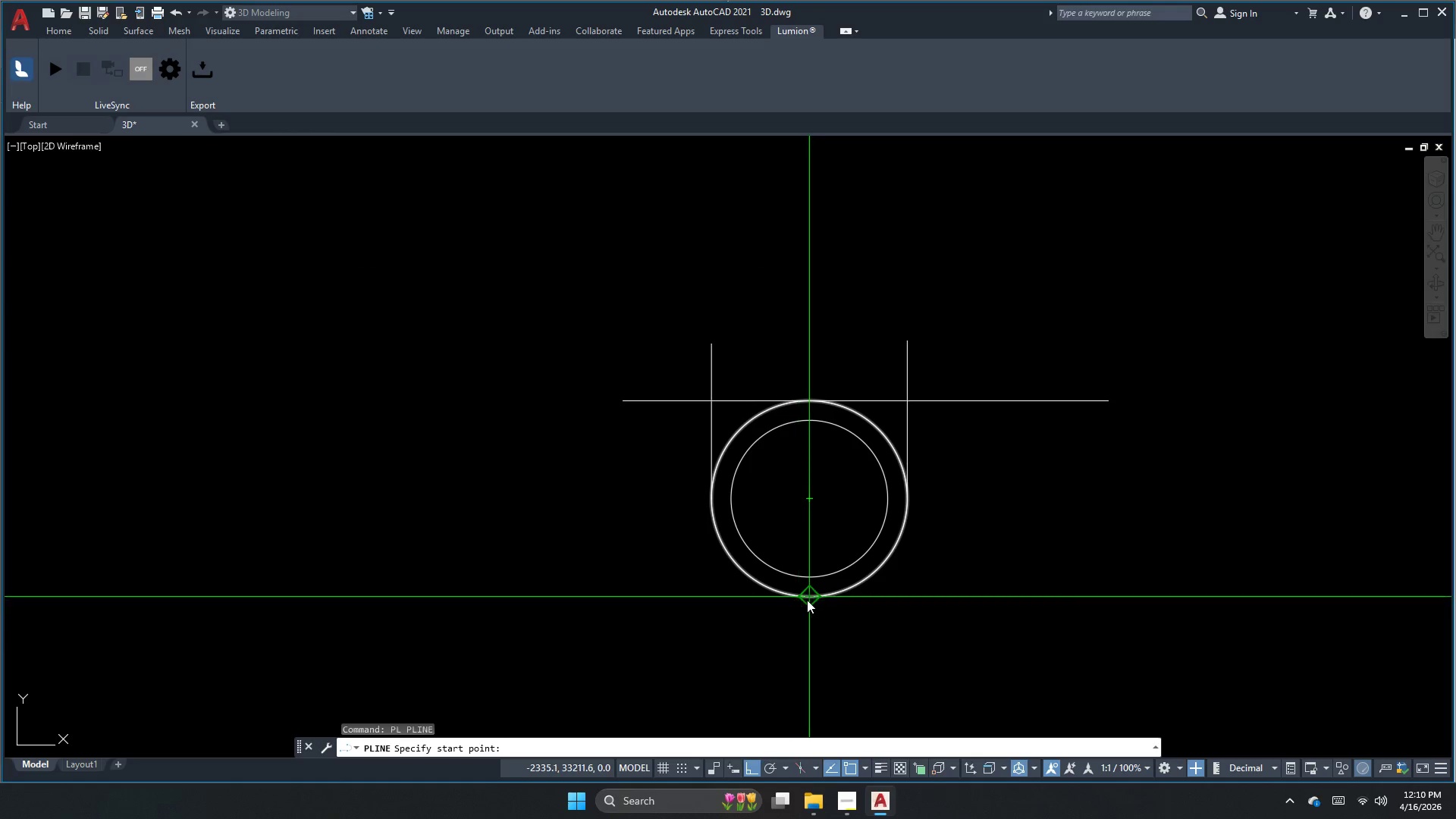 
left_click_drag(start_coordinate=[808, 600], to_coordinate=[811, 589])
 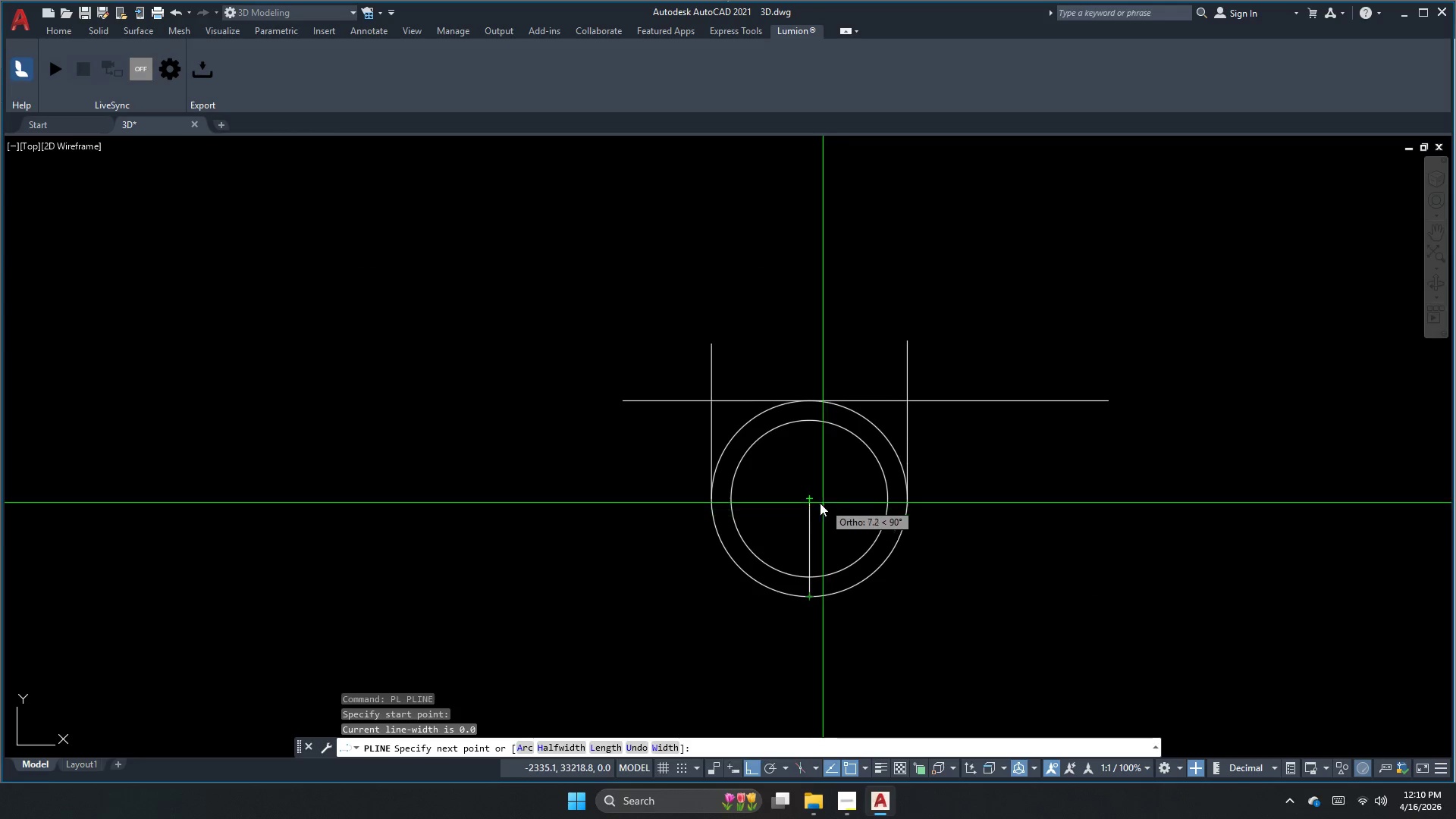 
left_click([814, 503])
 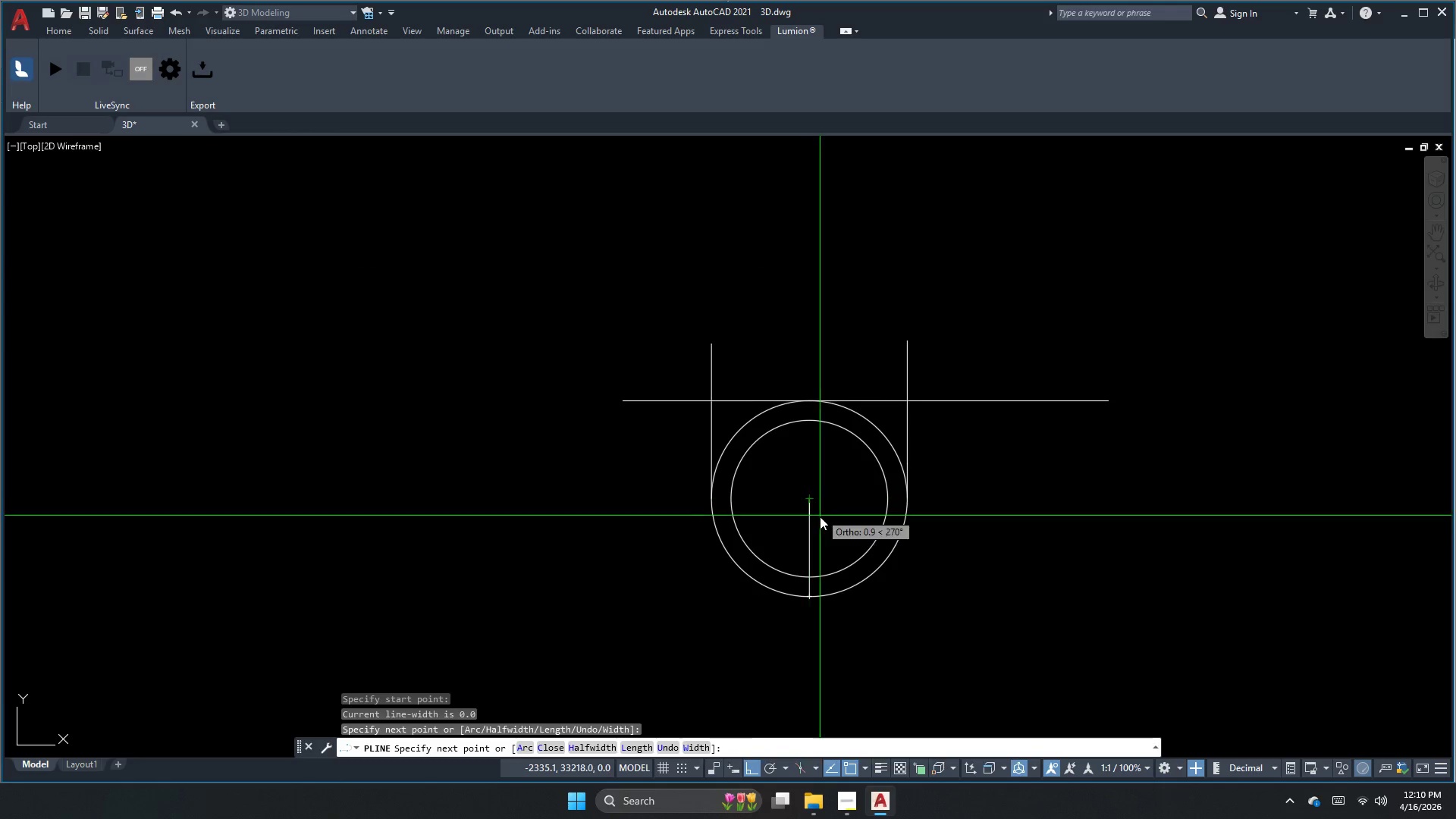 
key(Escape)
 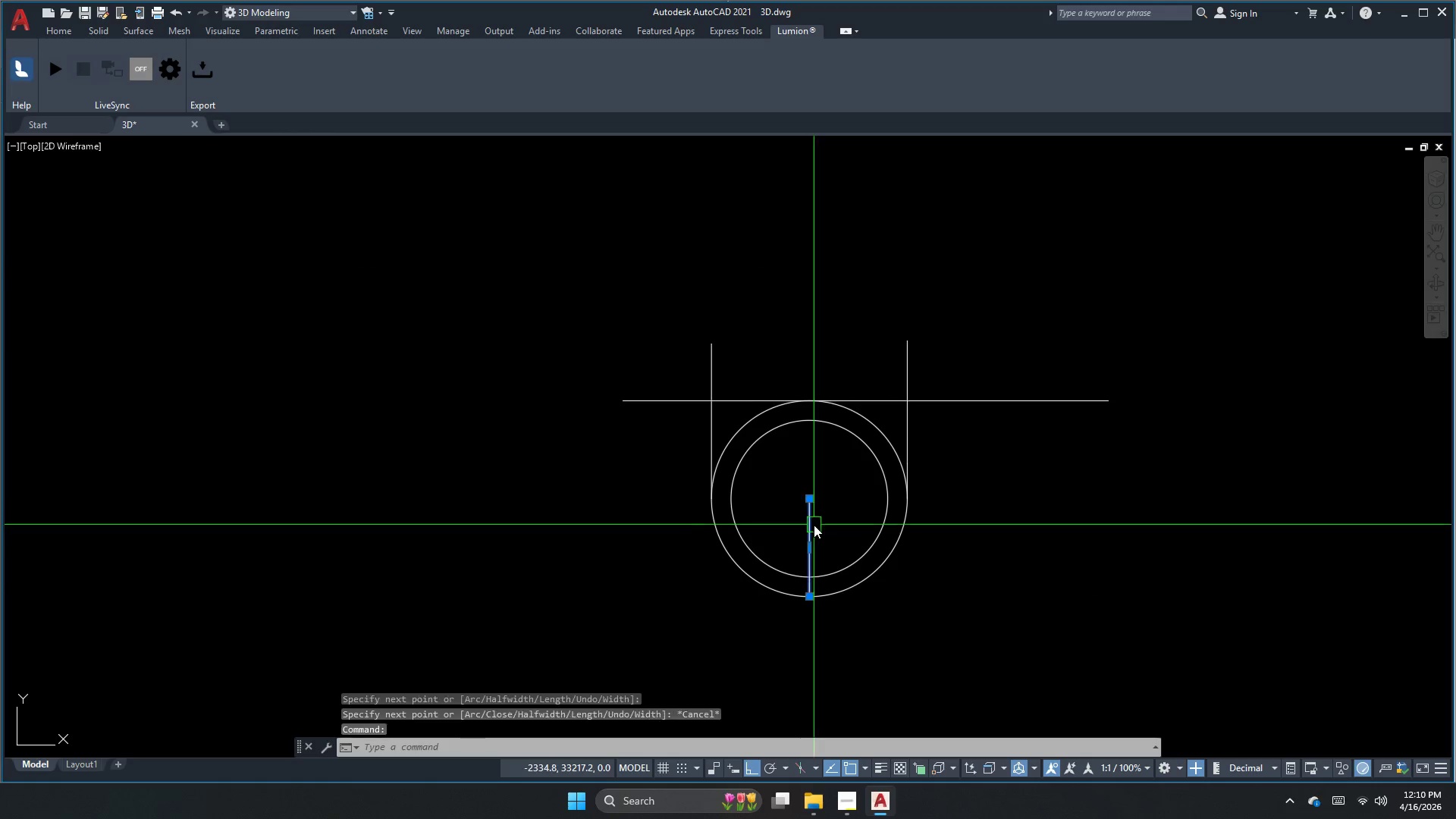 
key(Escape)
 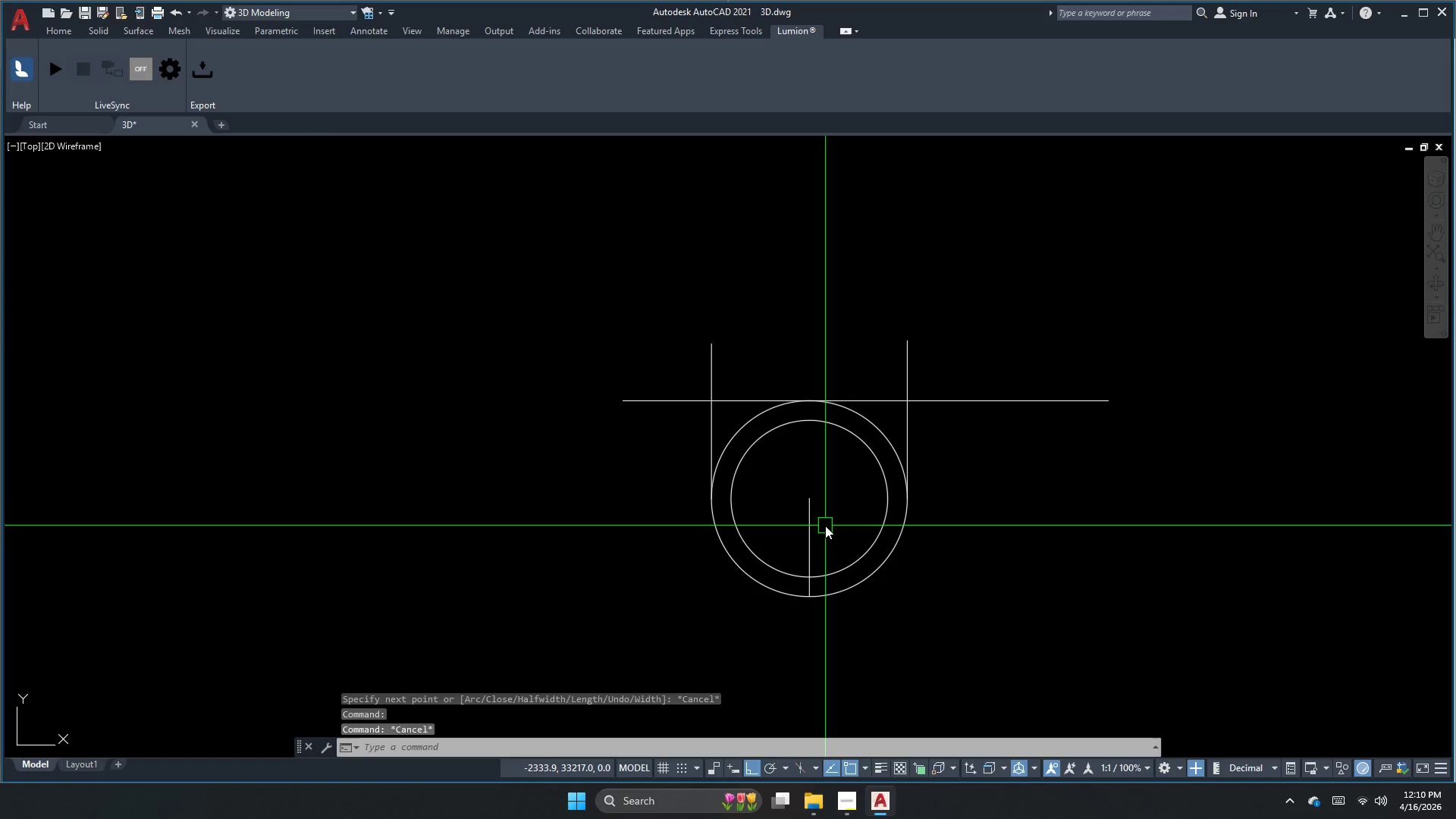 
key(Escape)
 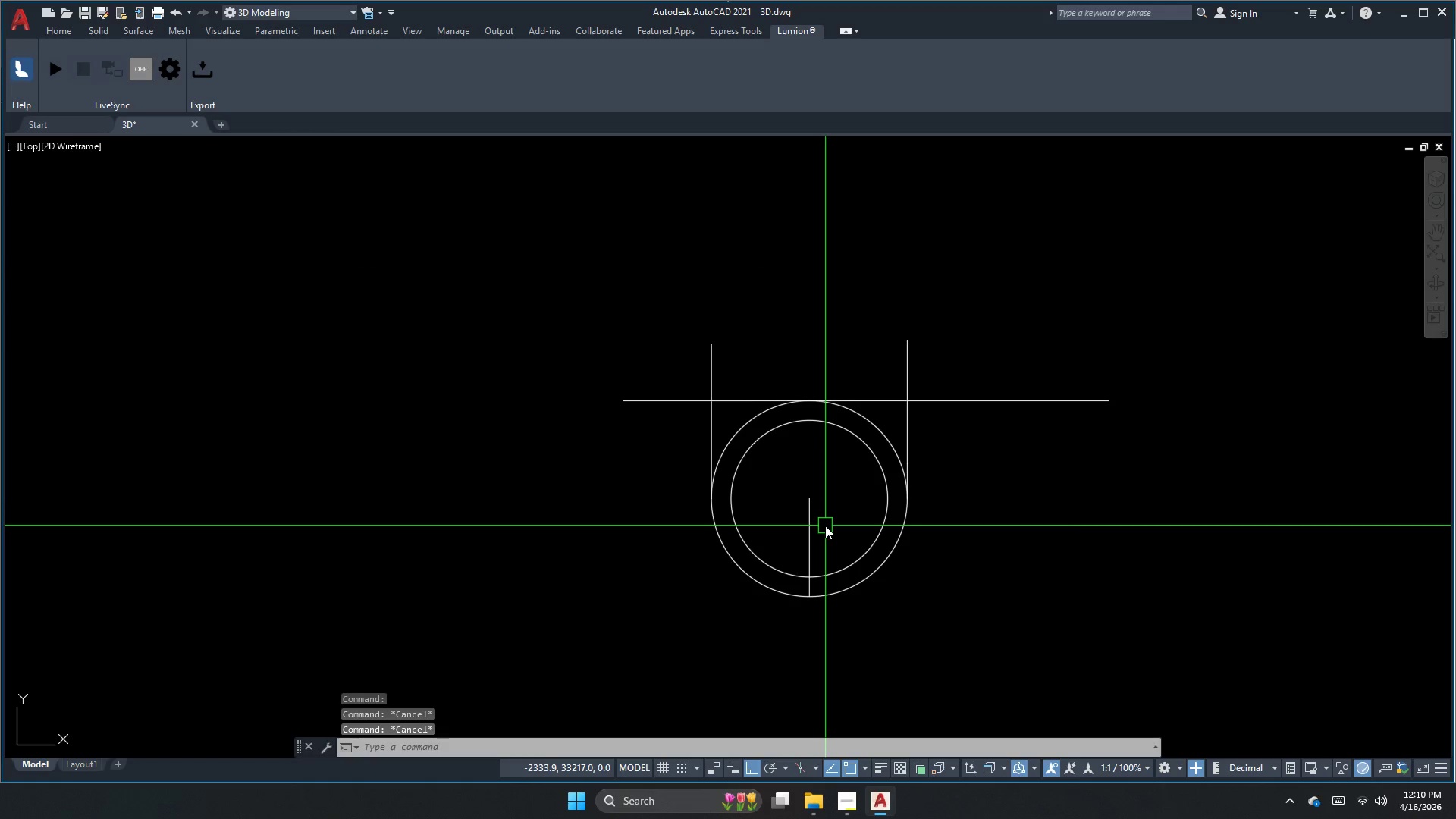 
key(O)
 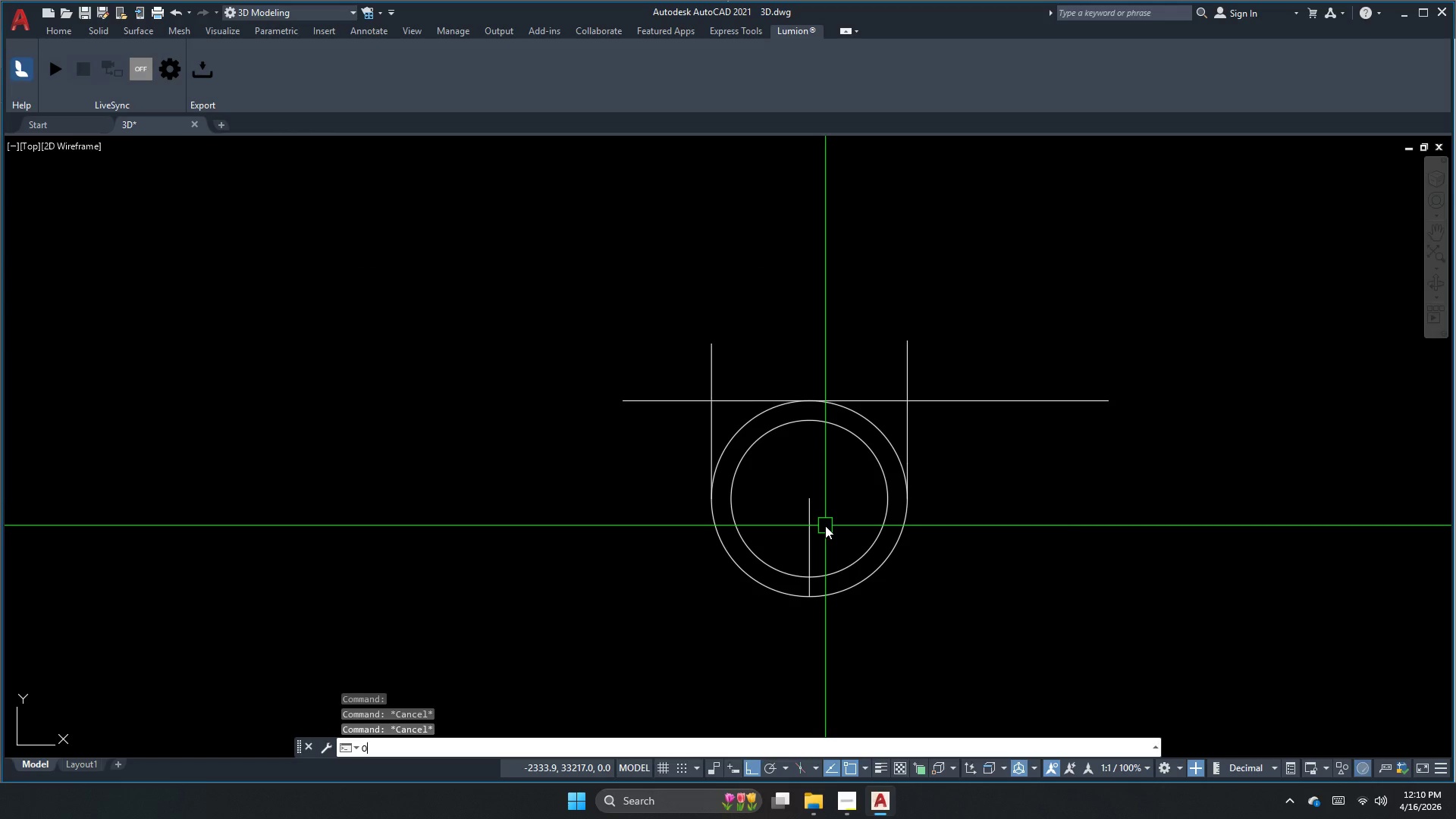 
key(Space)
 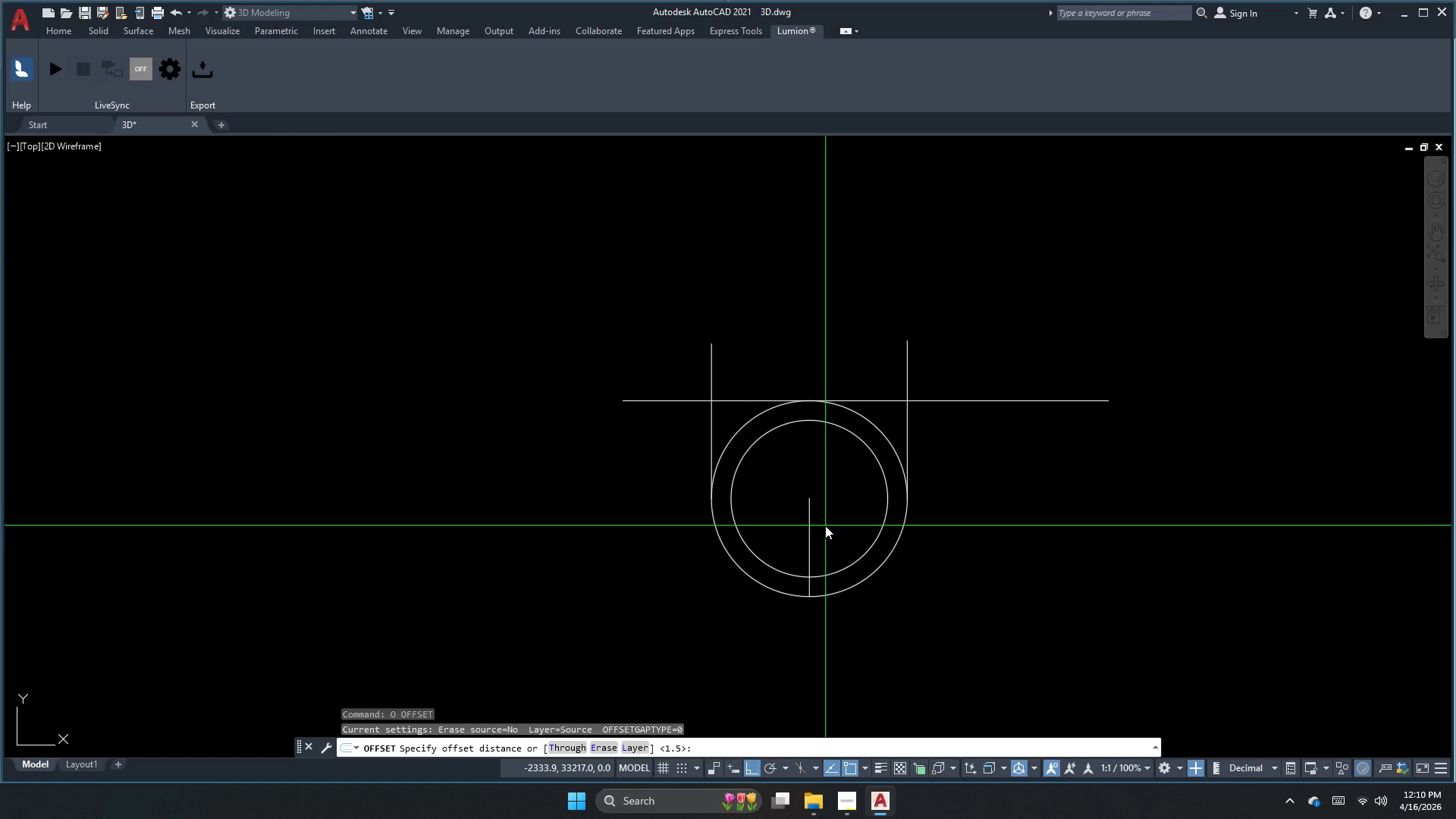 
key(Numpad5)
 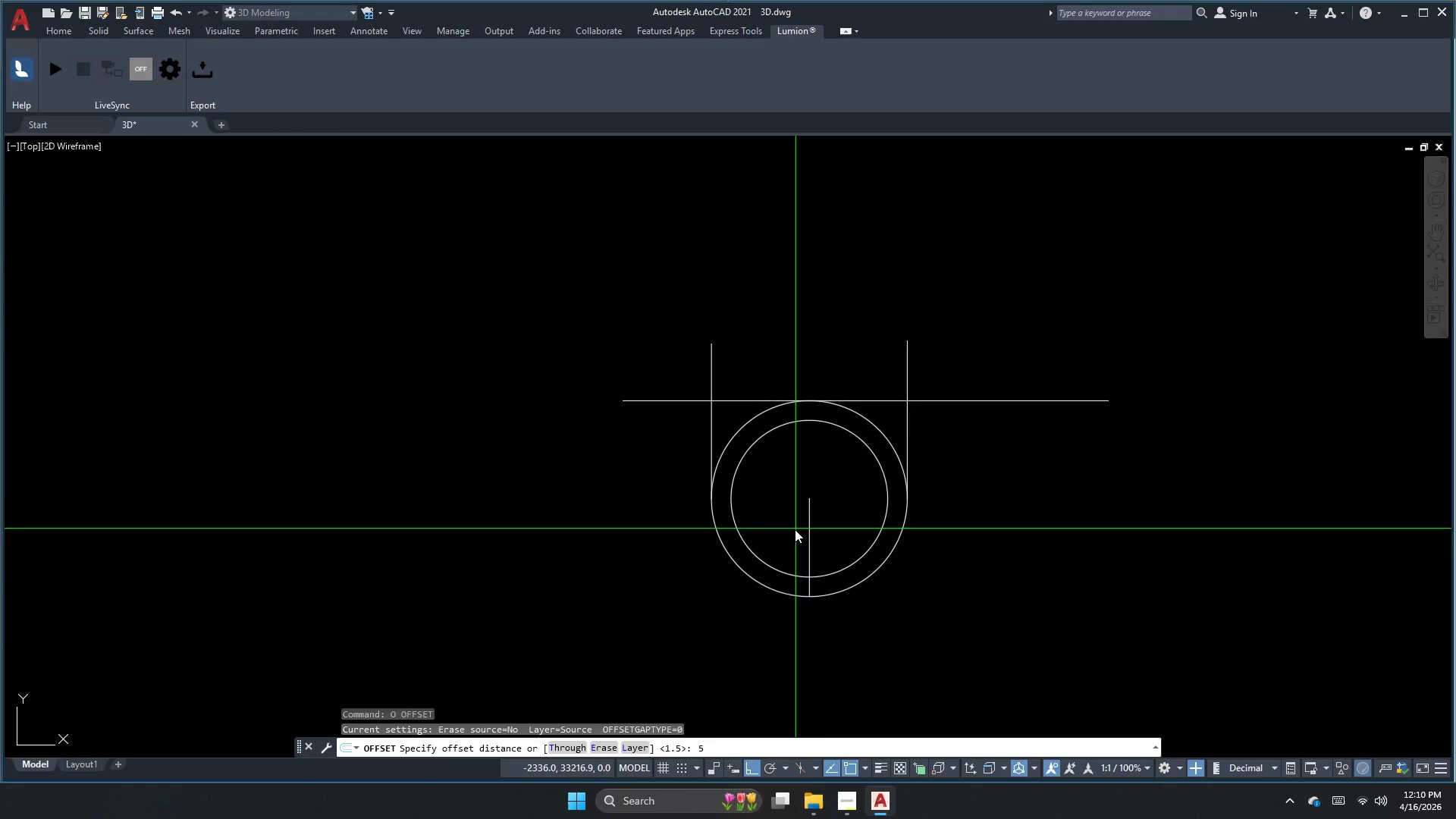 
key(NumpadEnter)
 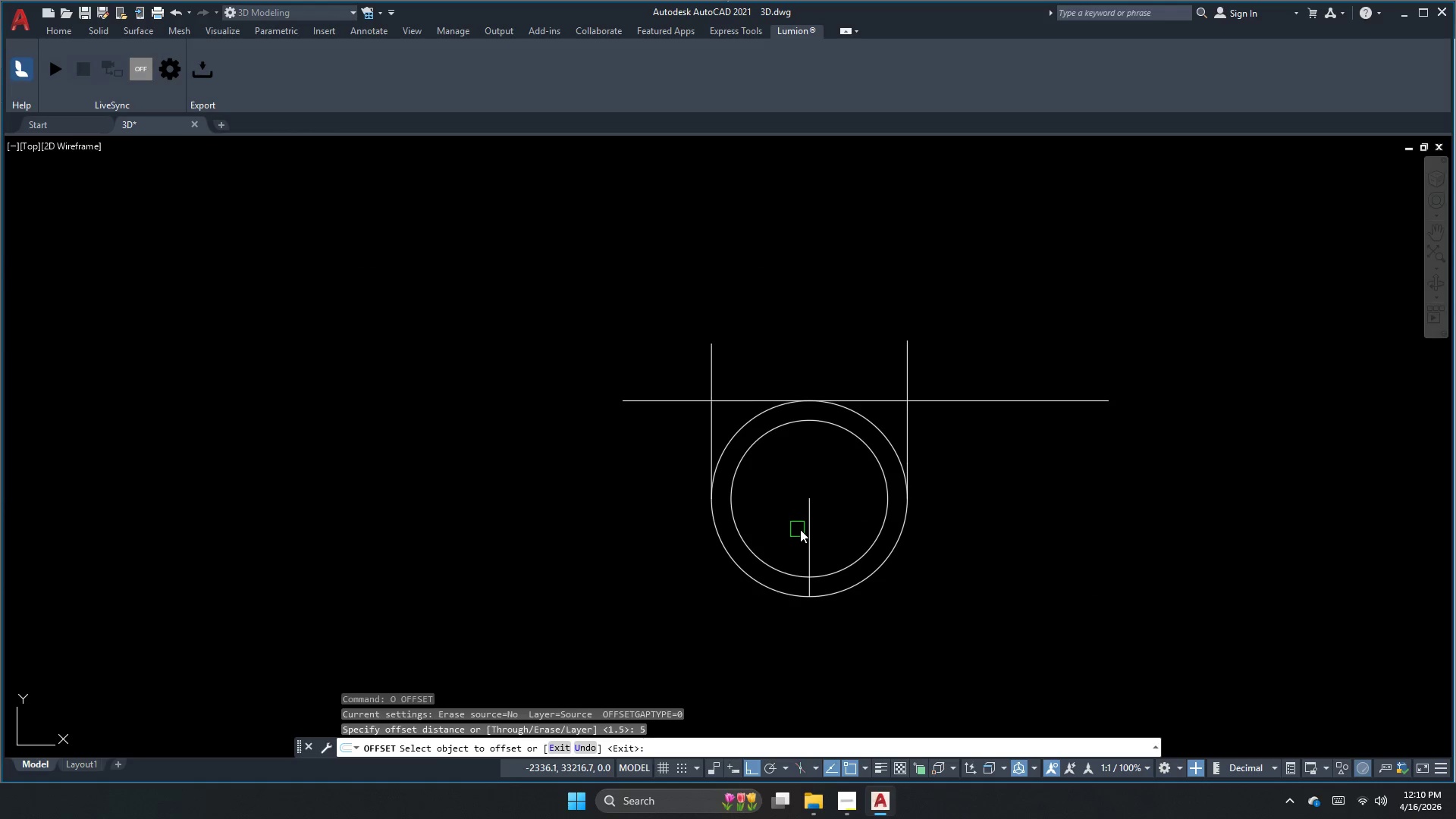 
left_click_drag(start_coordinate=[808, 527], to_coordinate=[803, 526])
 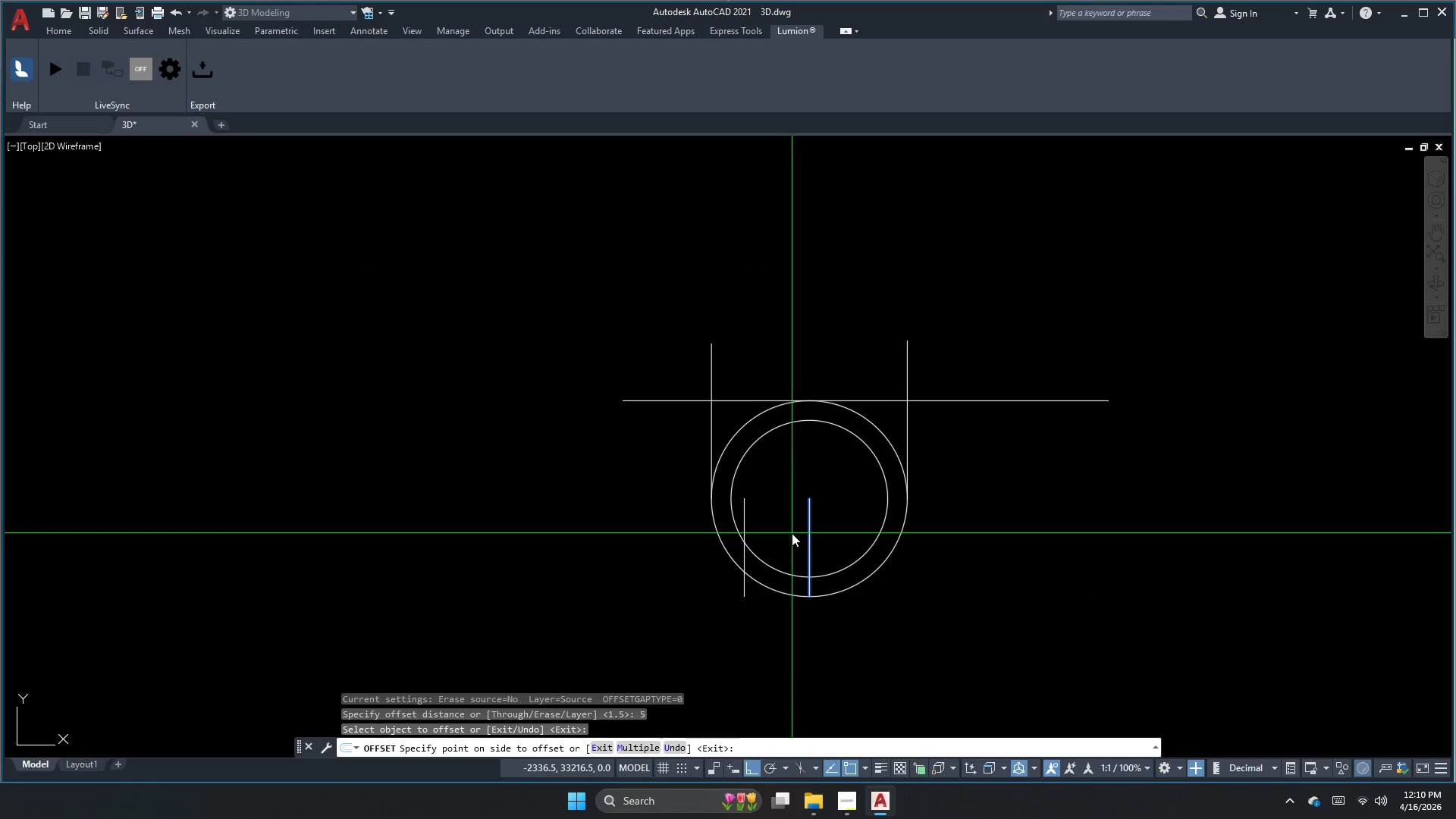 
key(Escape)
 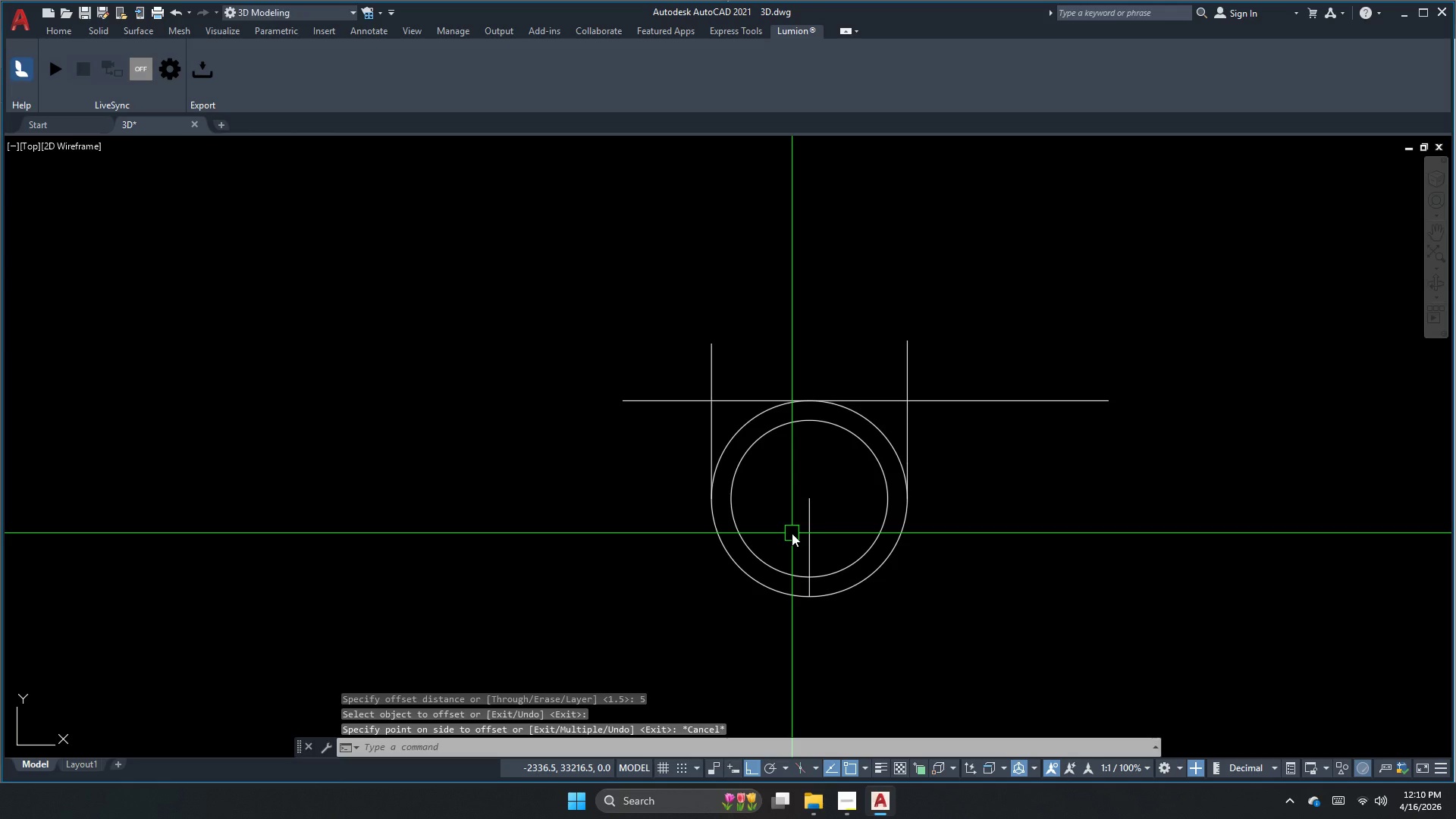 
key(Escape)
 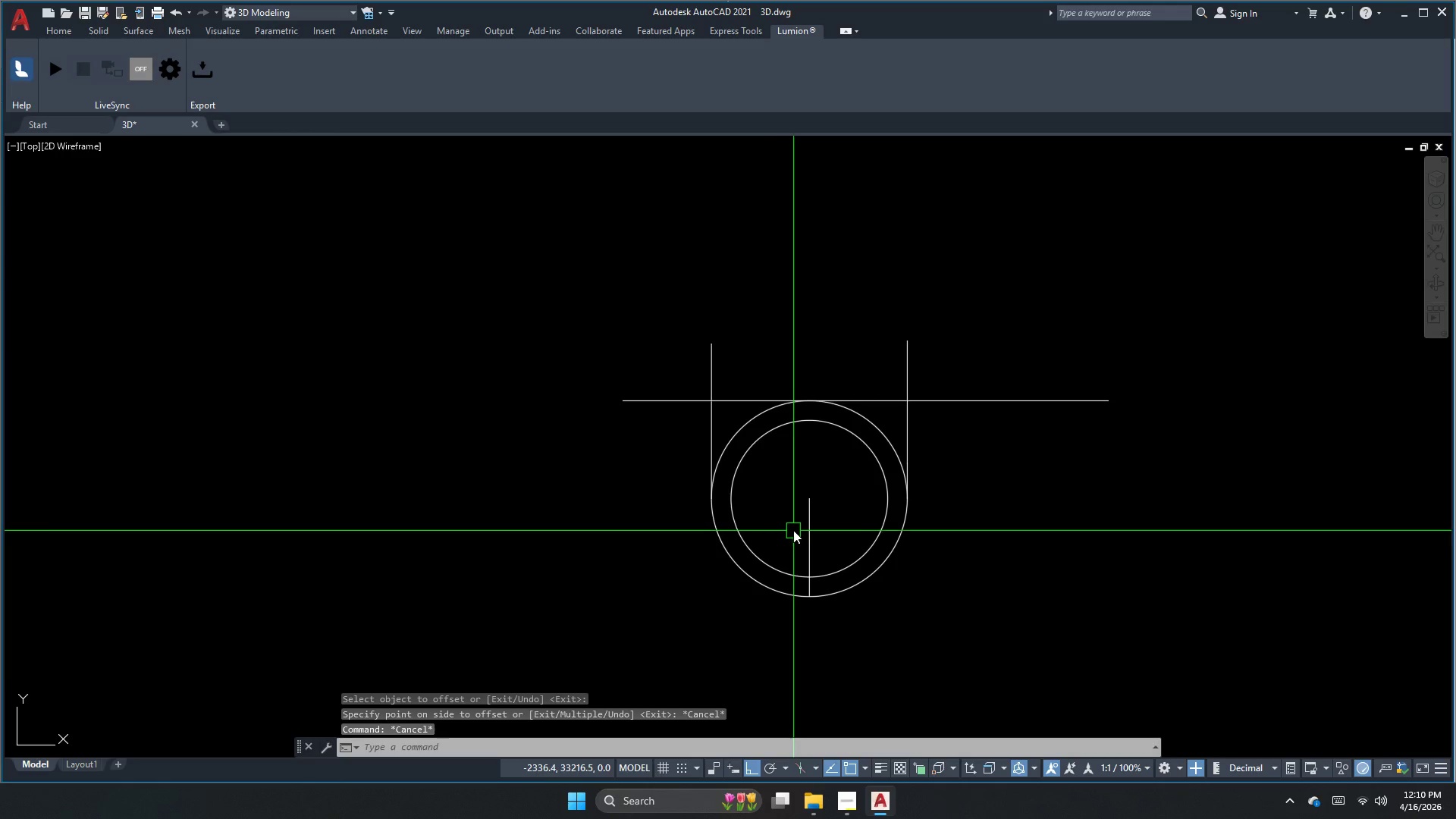 
key(O)
 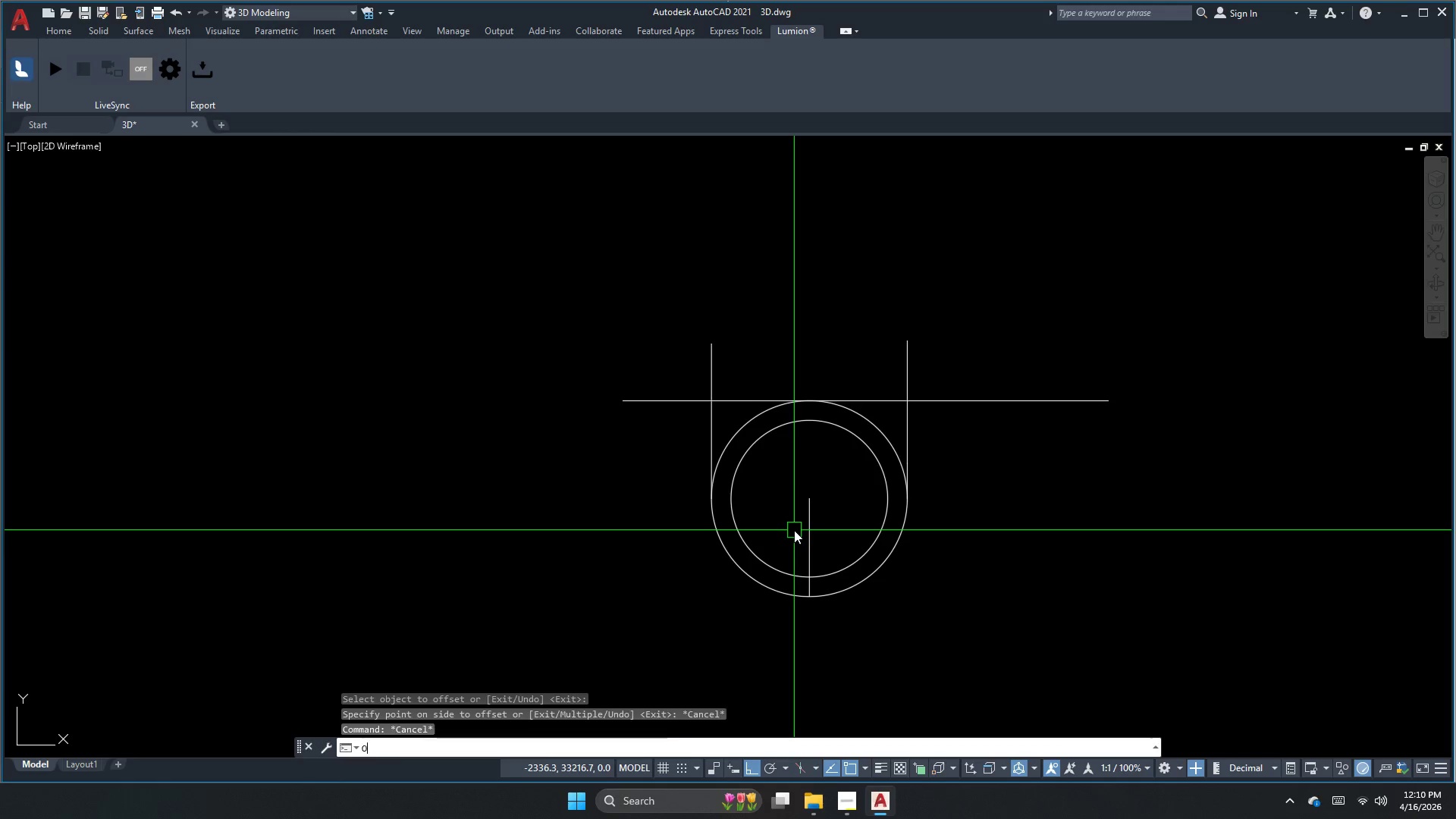 
key(Space)
 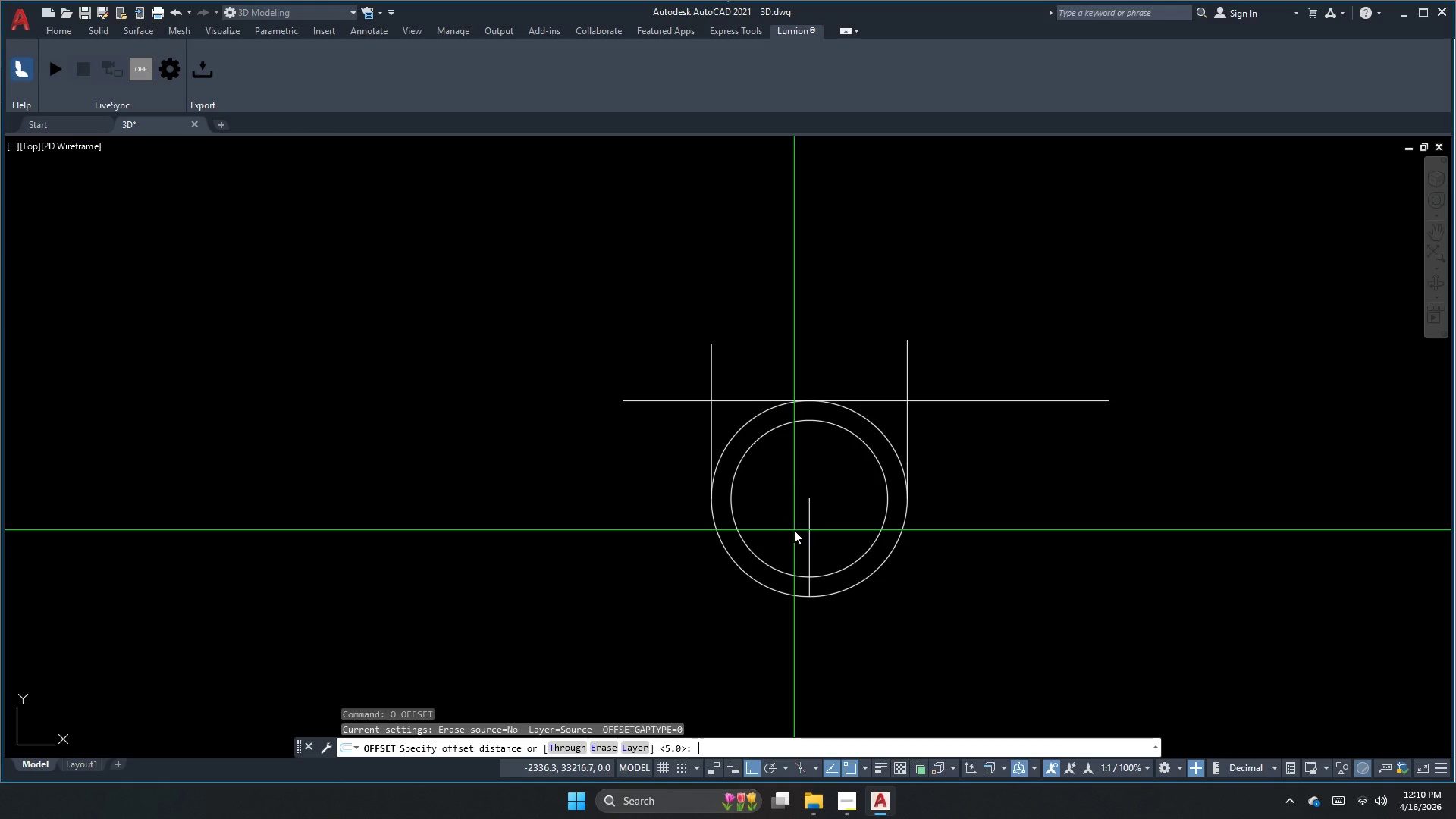 
key(Numpad2)
 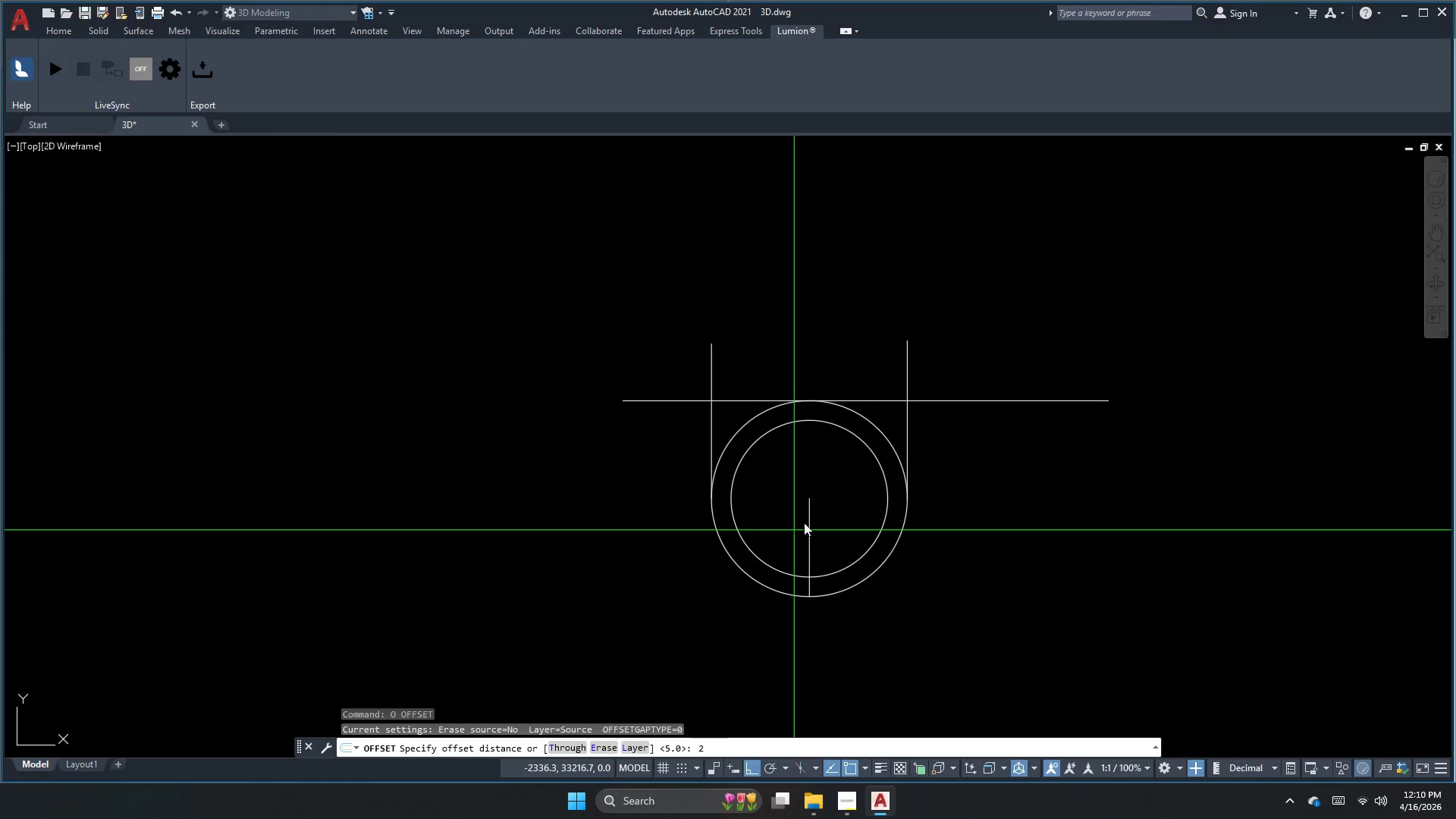 
key(NumpadEnter)
 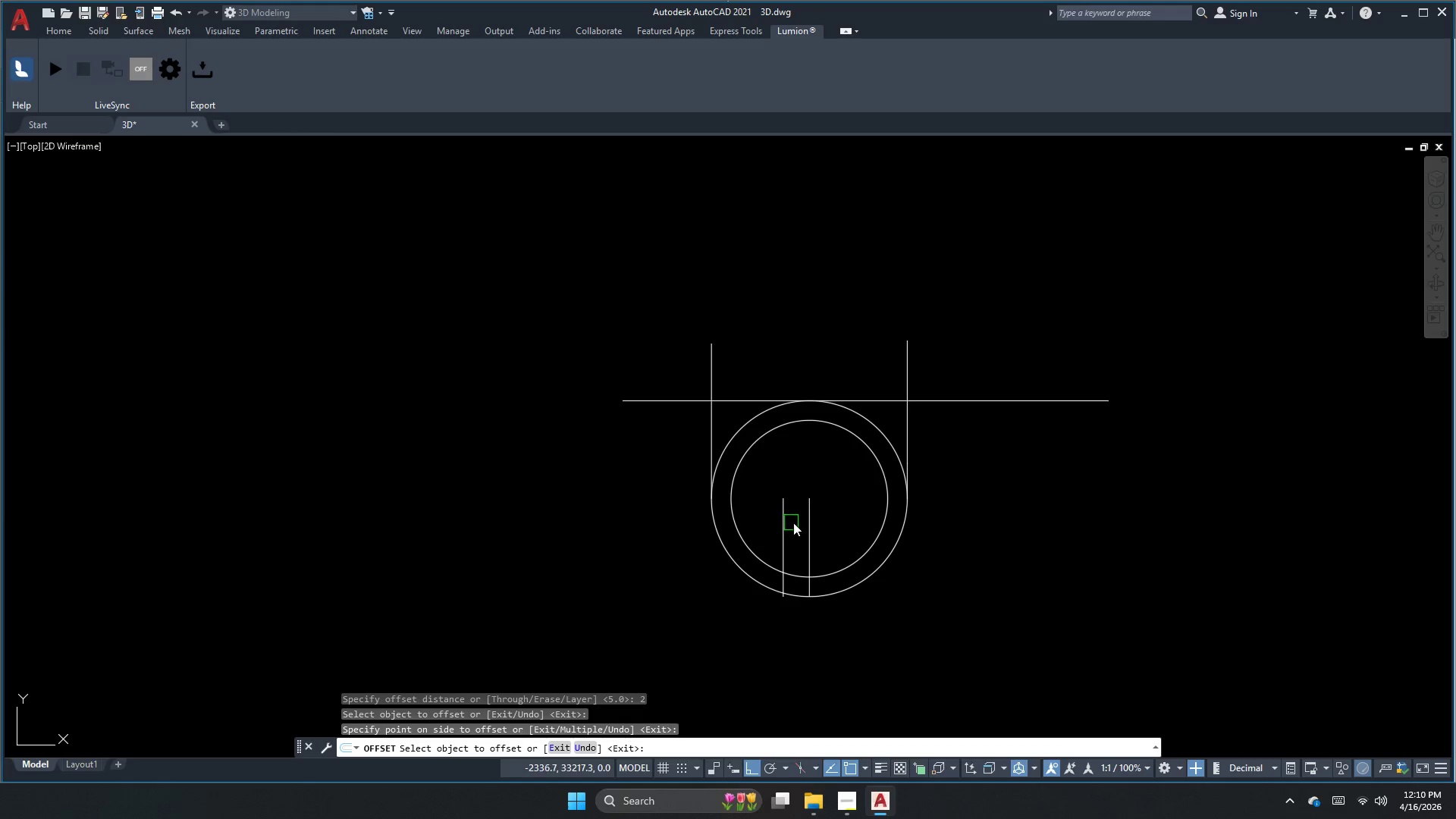 
left_click_drag(start_coordinate=[811, 519], to_coordinate=[814, 519])
 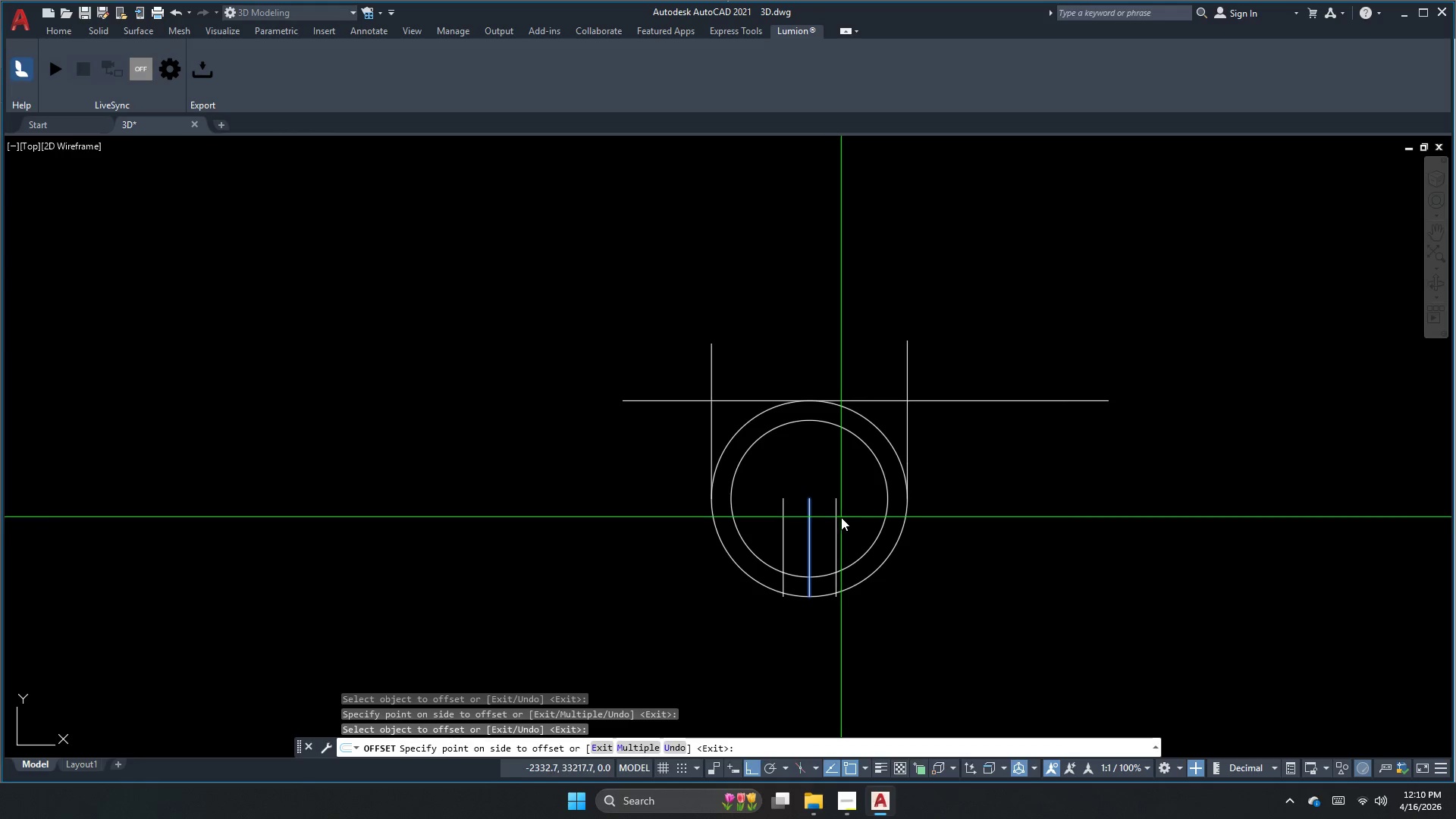 
triple_click([841, 516])
 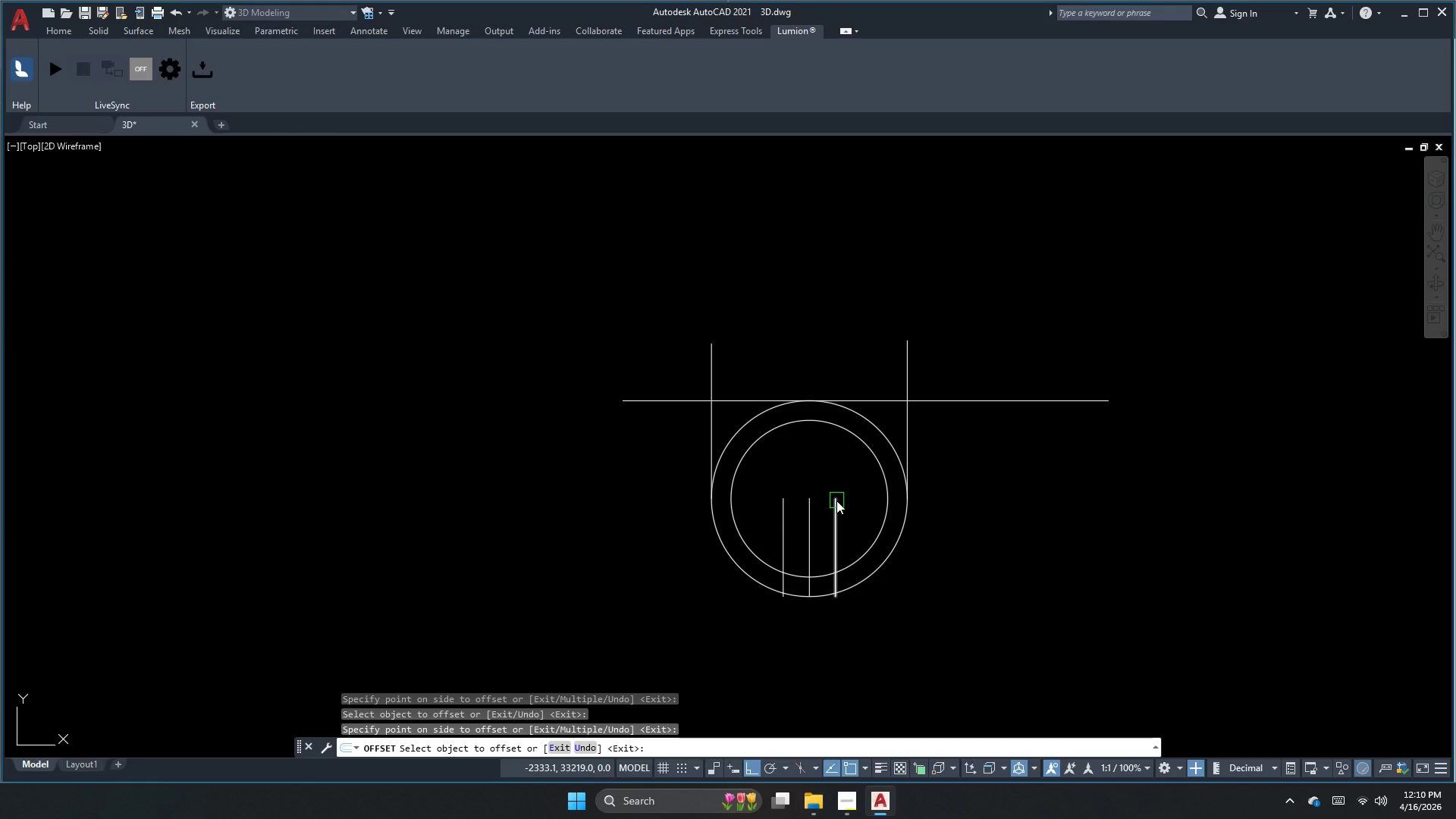 
scroll: coordinate [827, 521], scroll_direction: up, amount: 1.0
 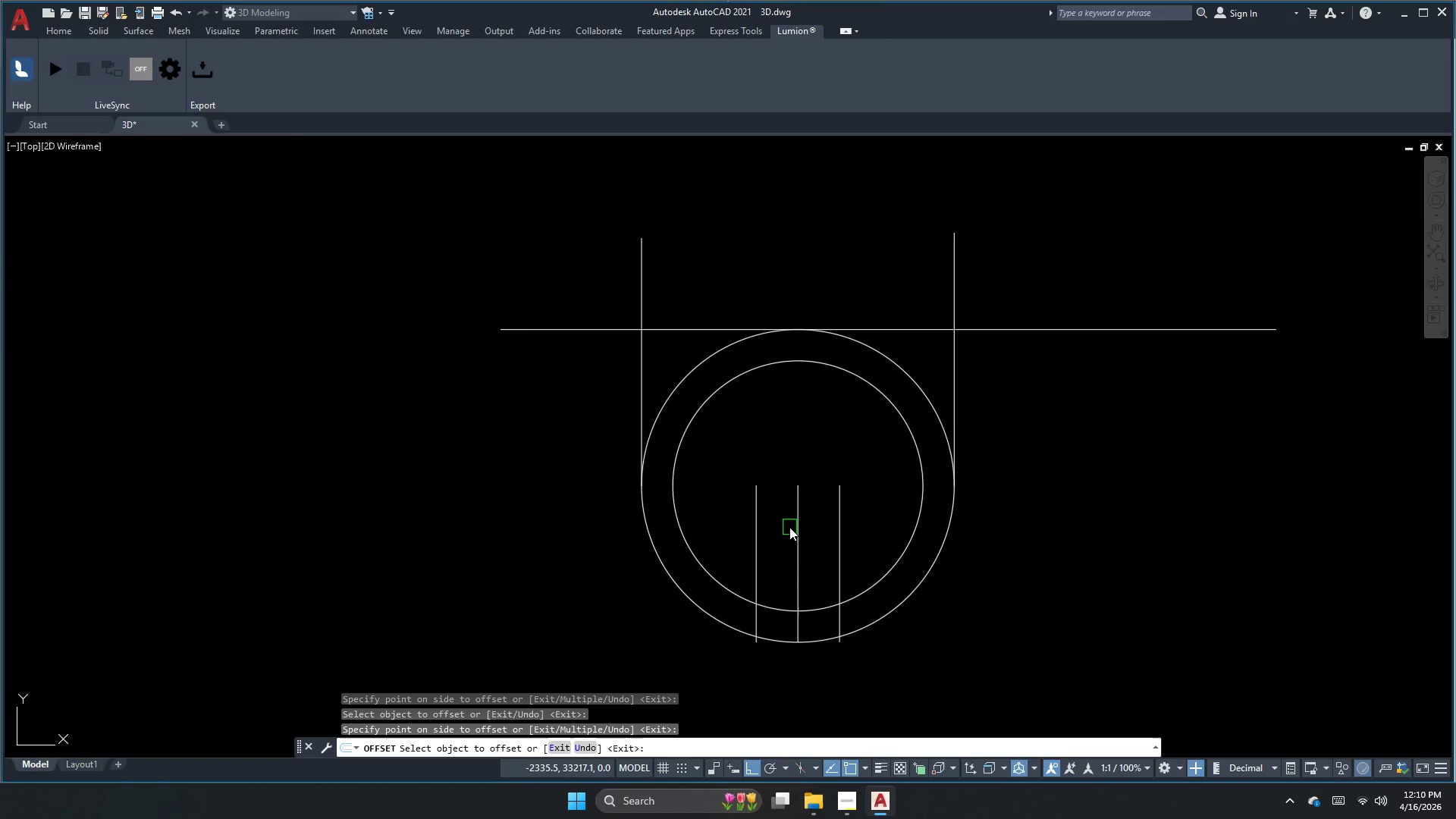 
key(Escape)
 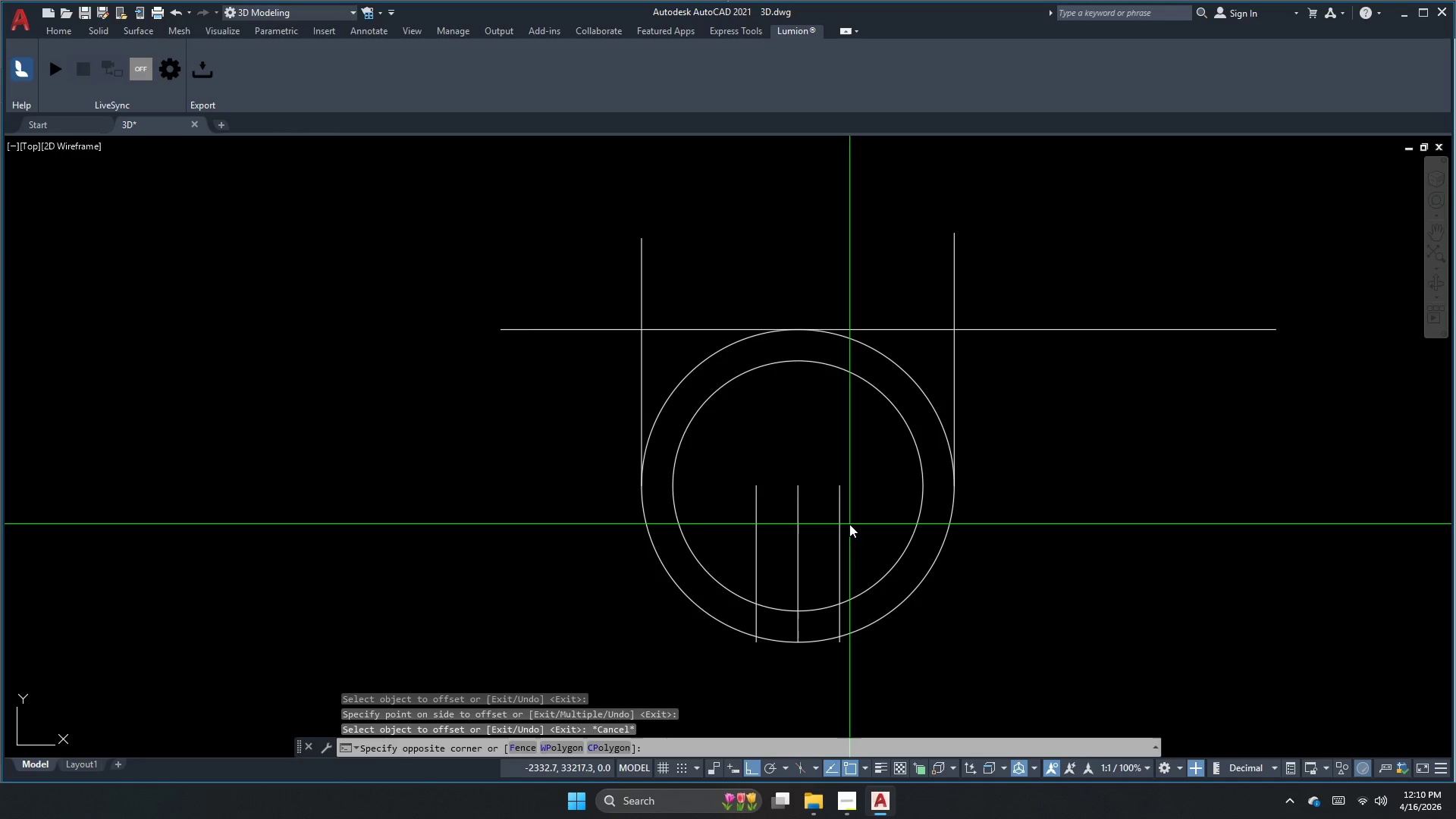 
double_click([755, 511])
 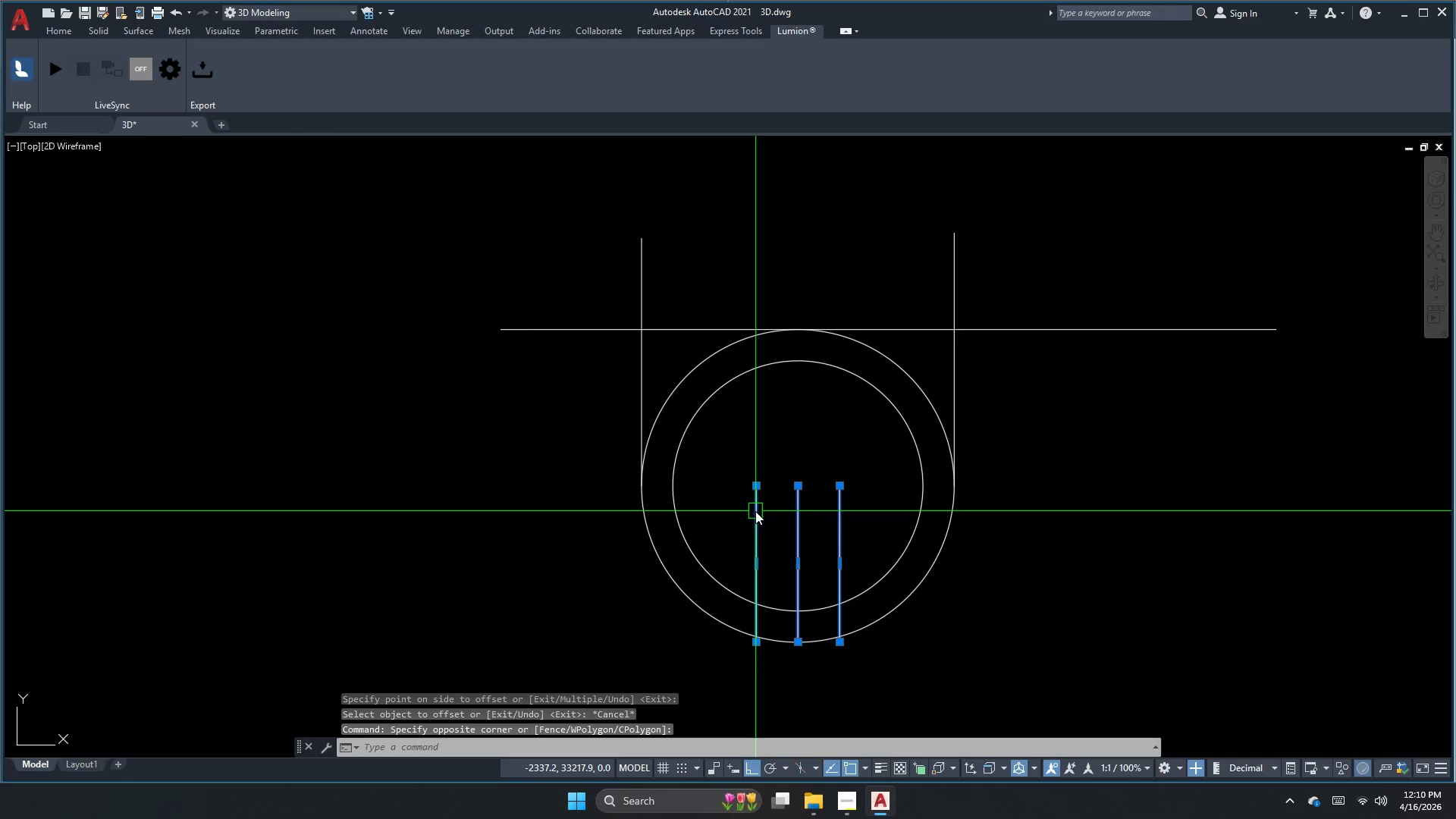 
key(E)
 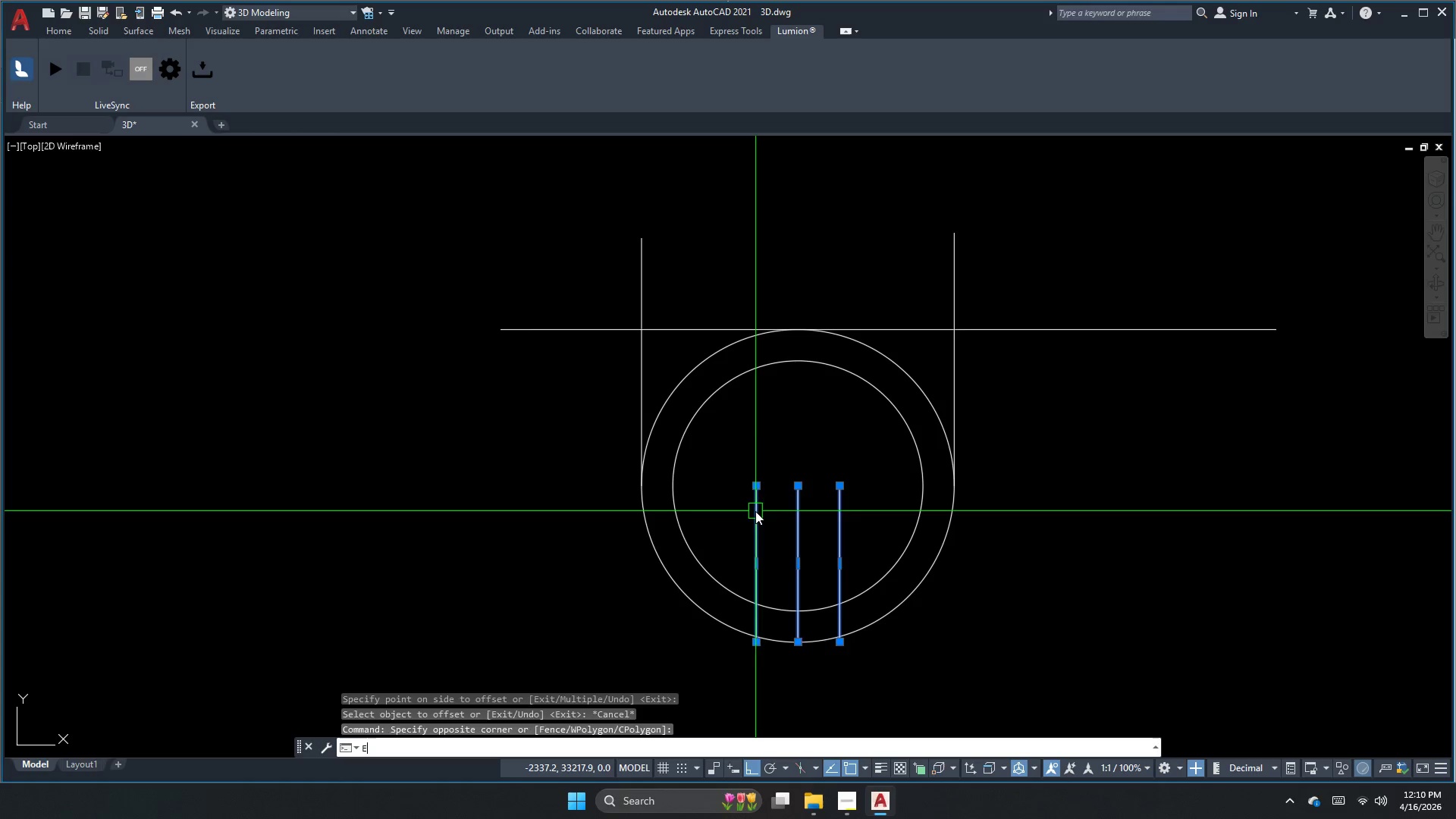 
key(Space)
 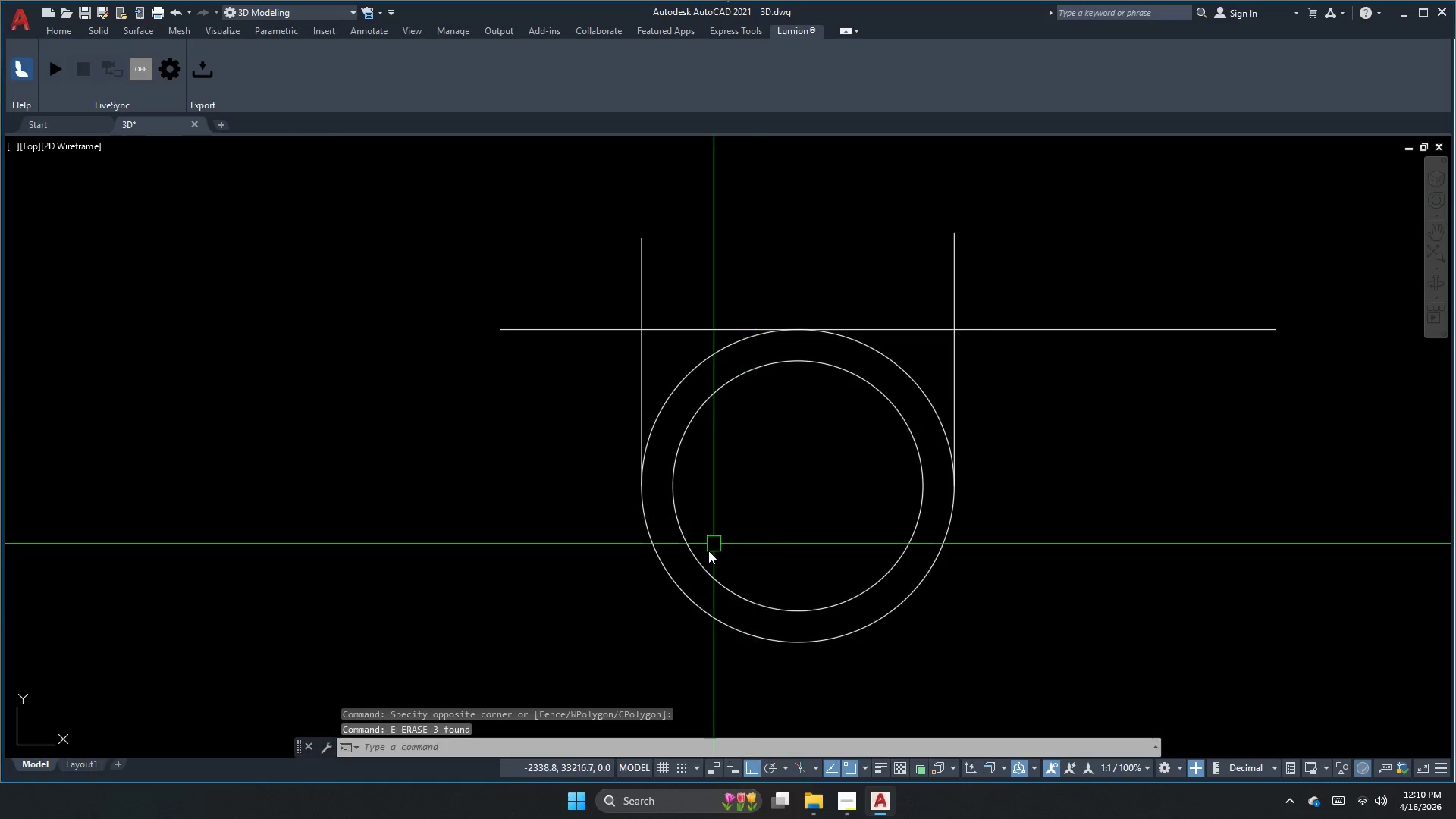 
left_click_drag(start_coordinate=[725, 537], to_coordinate=[716, 561])
 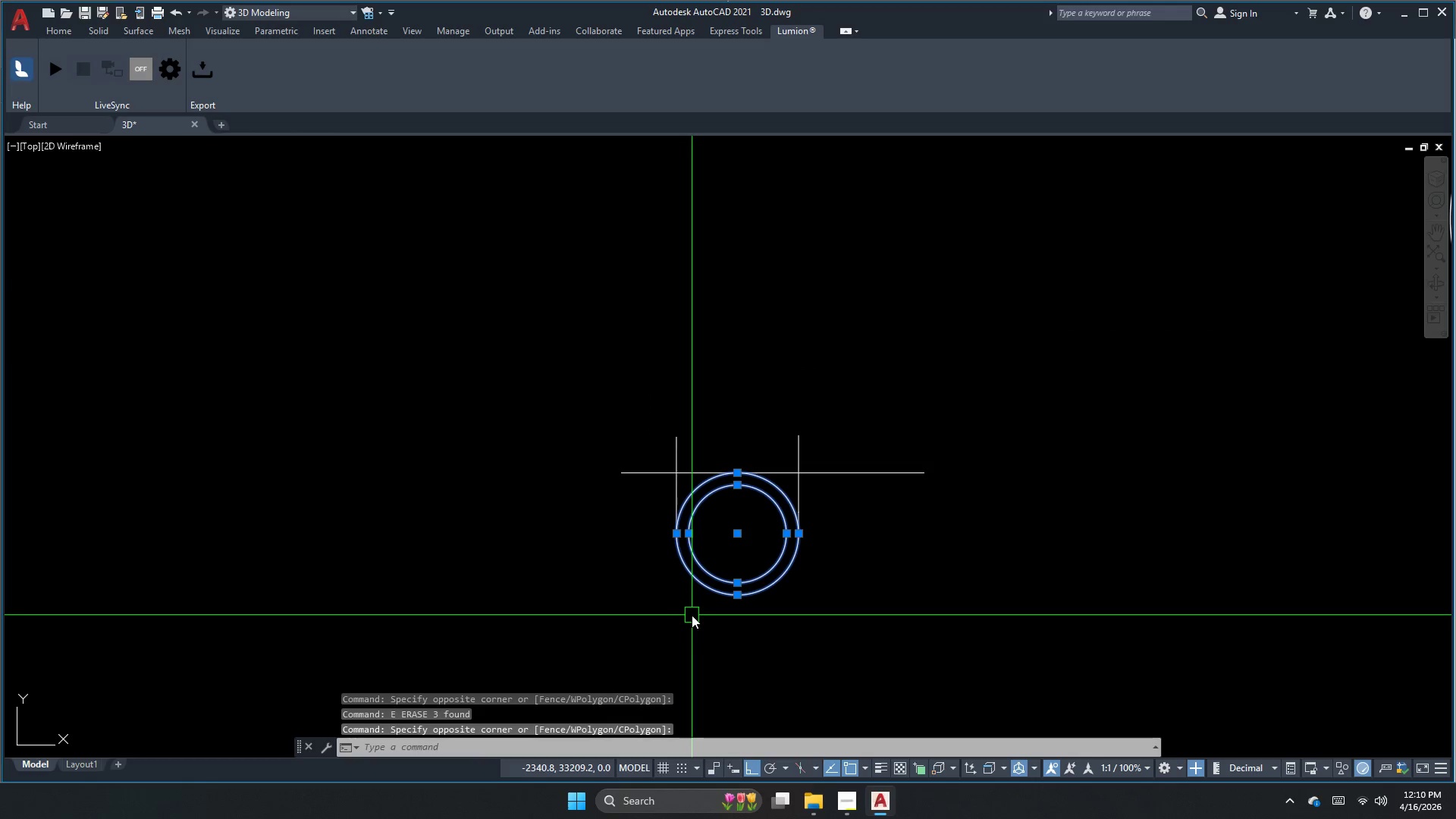 
scroll: coordinate [696, 567], scroll_direction: down, amount: 2.0
 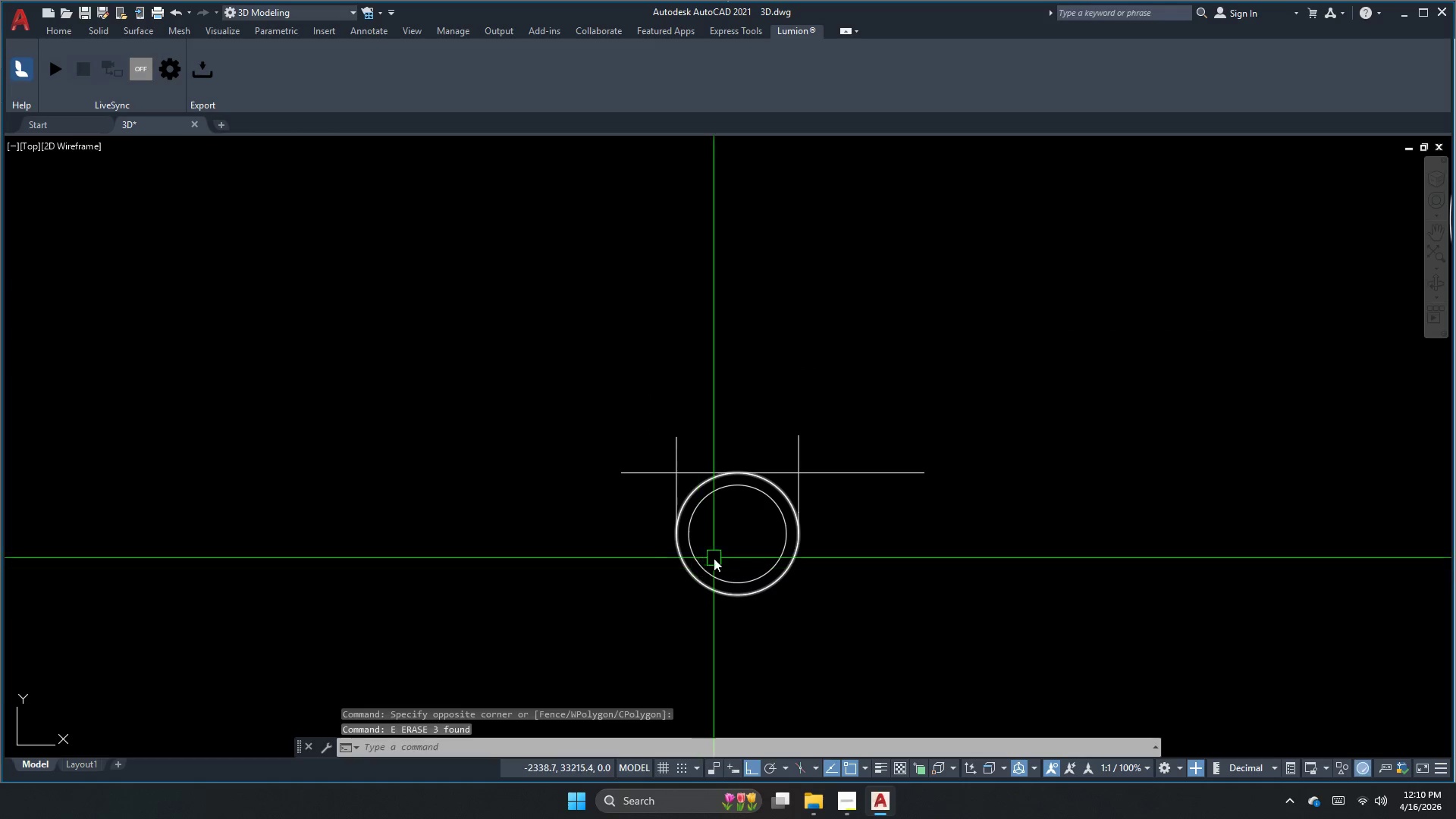 
key(Escape)
 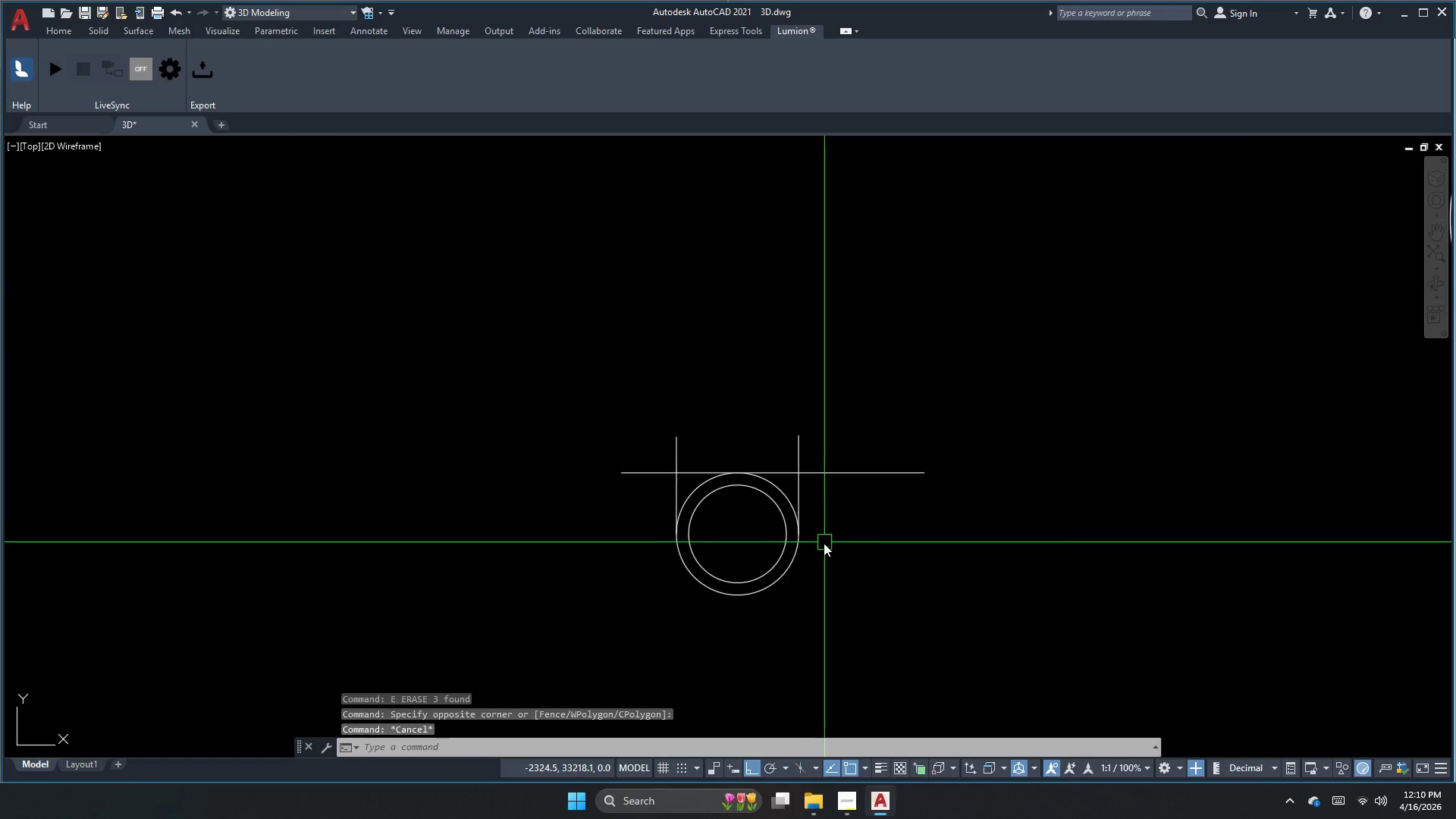 
scroll: coordinate [771, 550], scroll_direction: down, amount: 4.0
 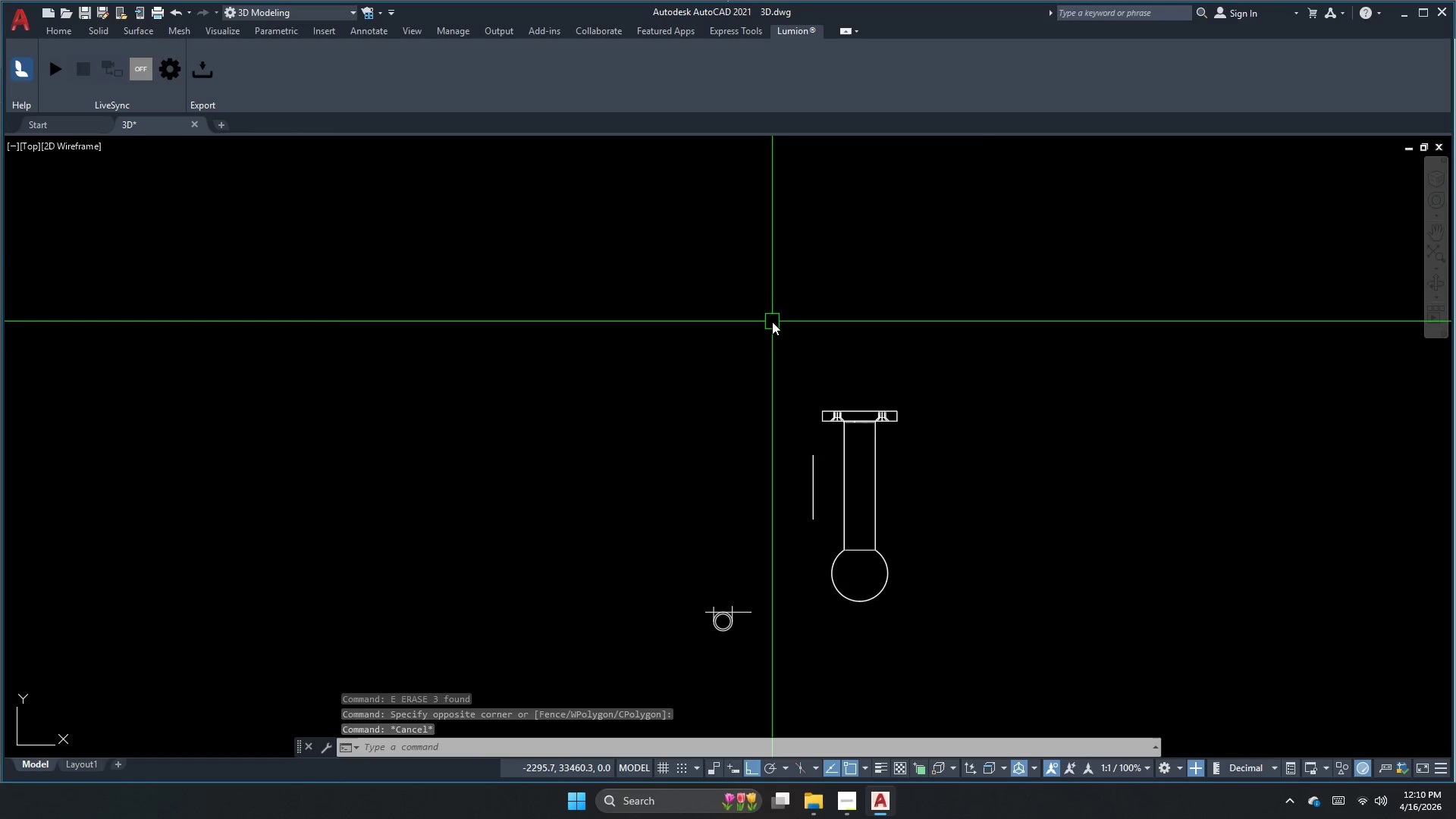 
key(Escape)
 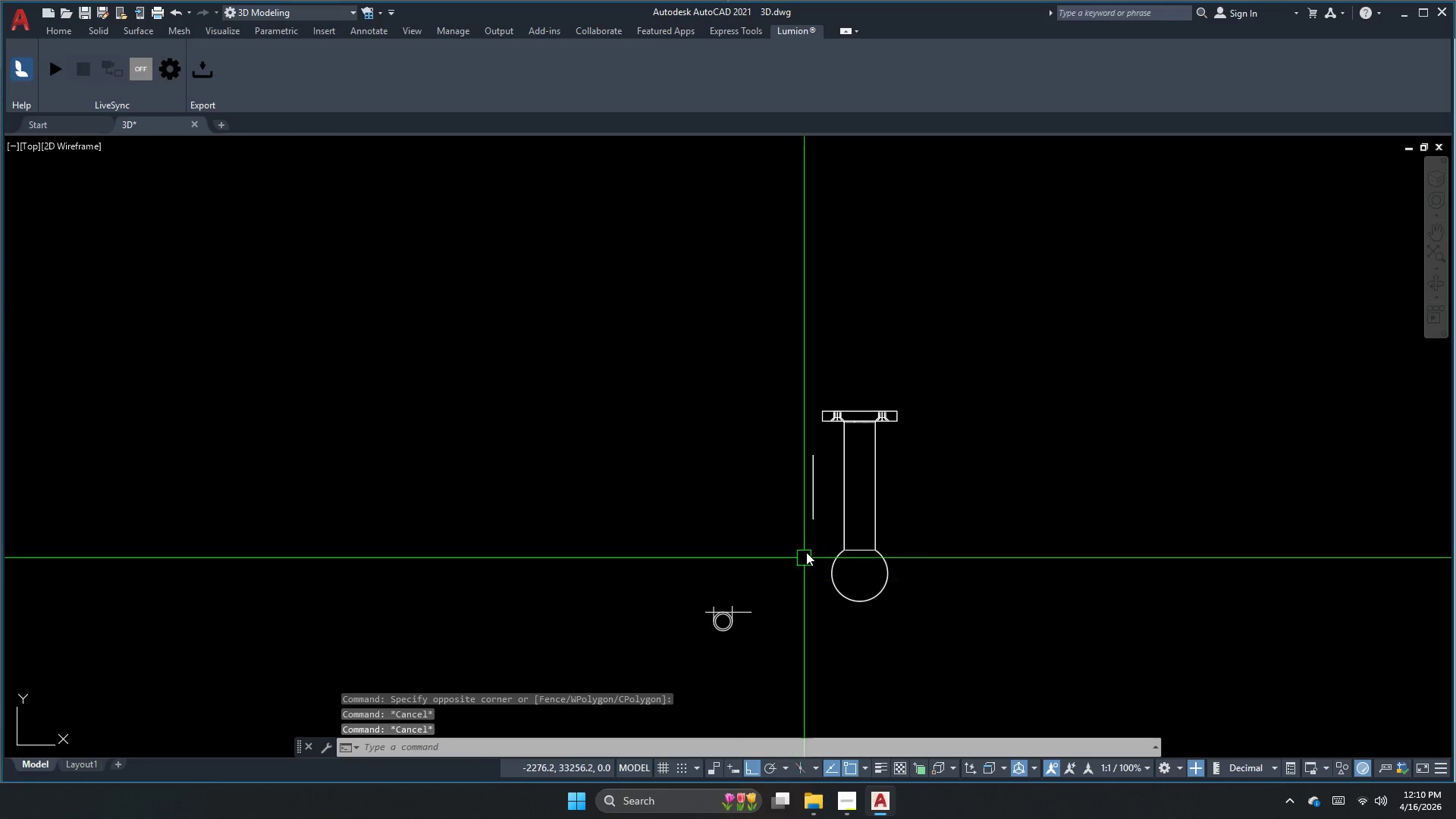 
left_click([828, 500])
 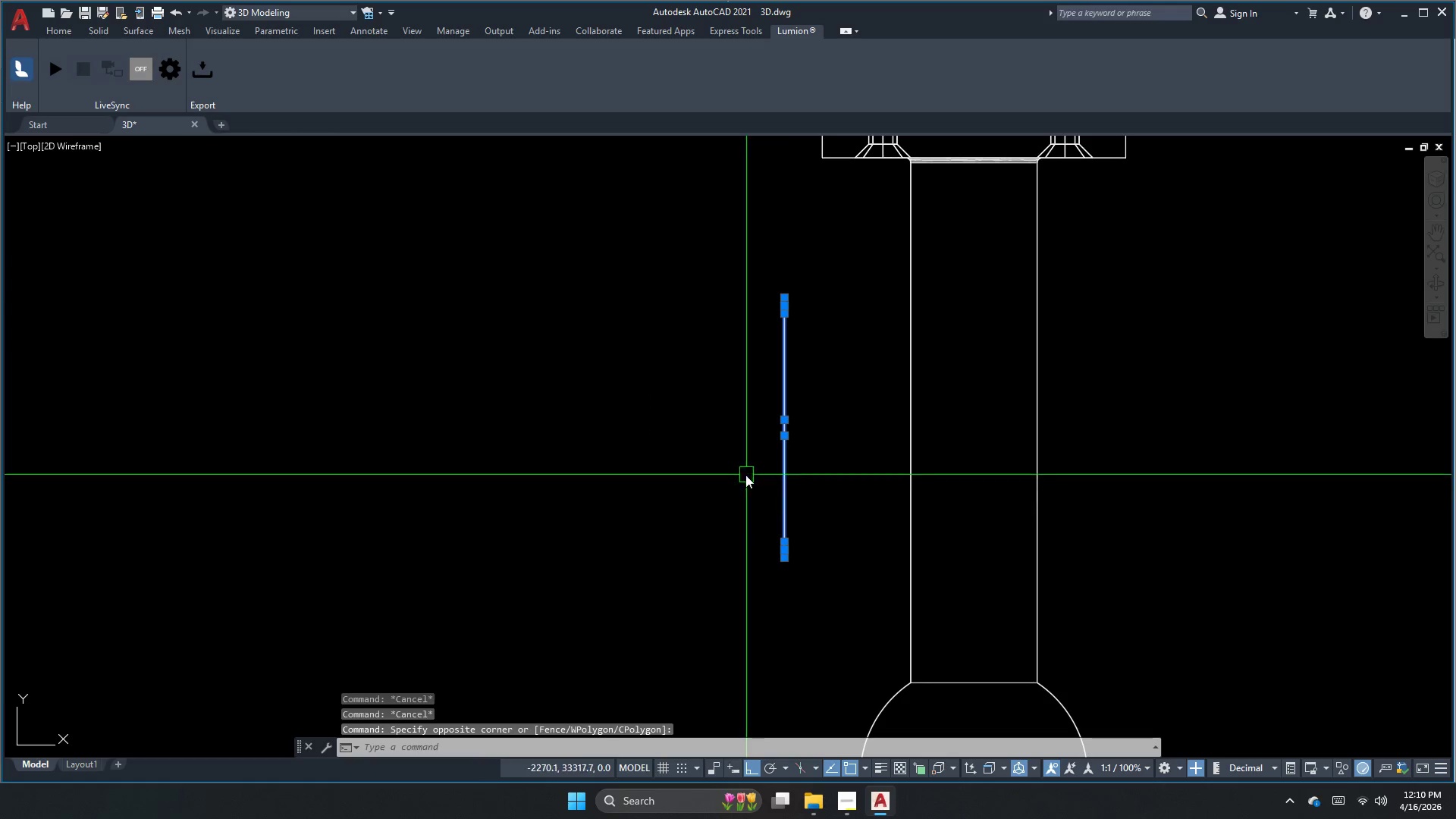 
scroll: coordinate [822, 508], scroll_direction: up, amount: 3.0
 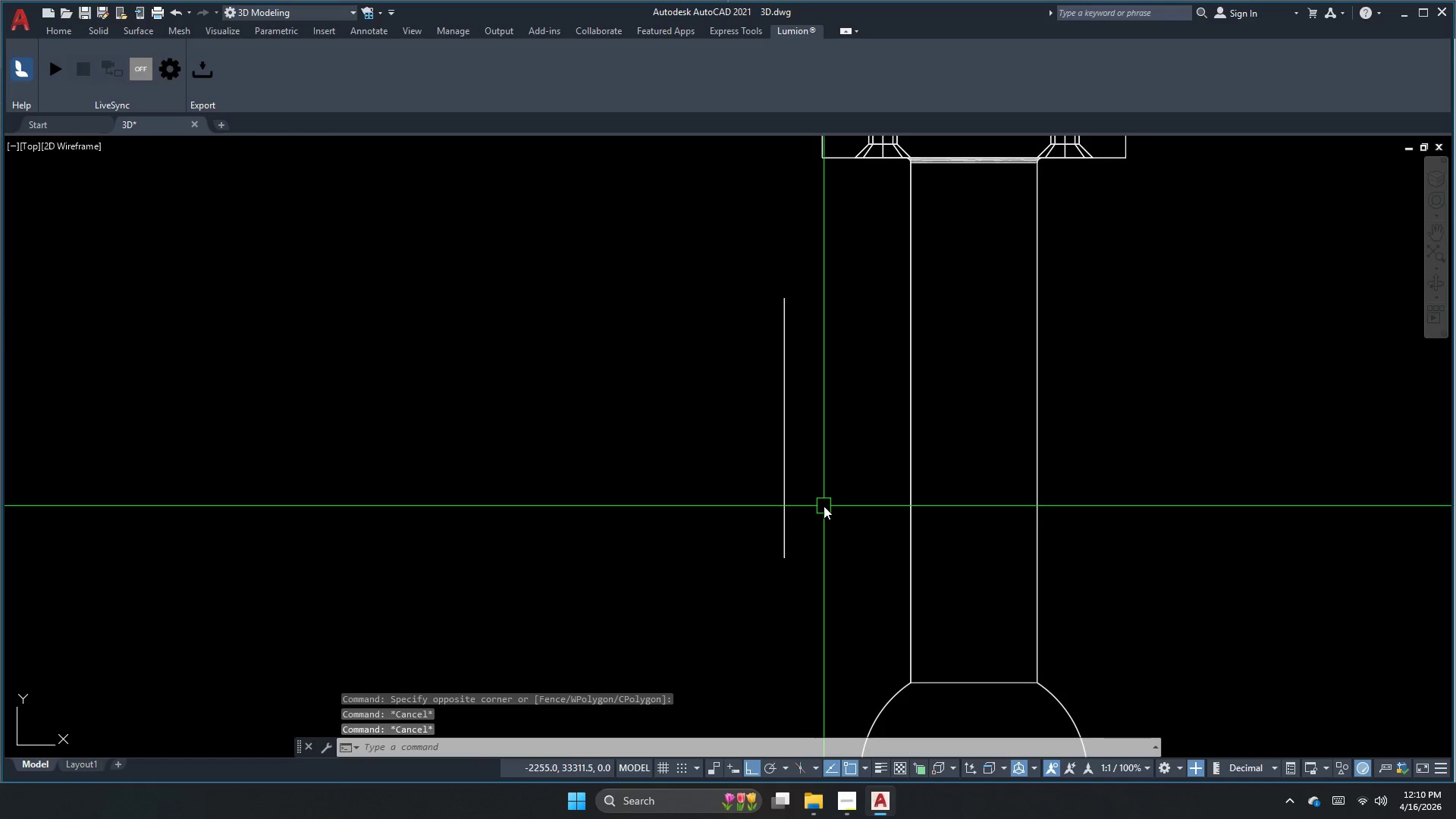 
key(Escape)
 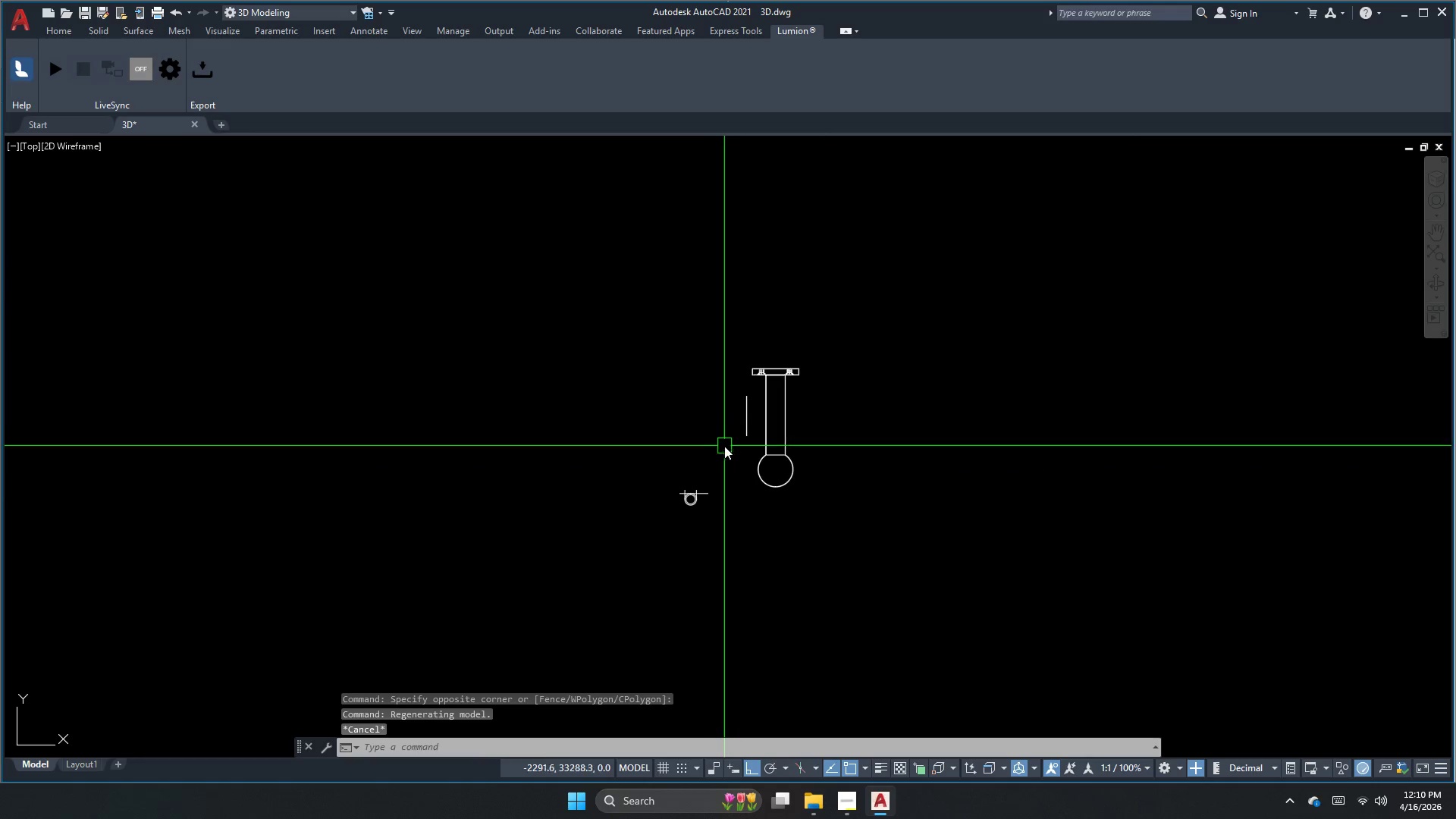 
scroll: coordinate [740, 420], scroll_direction: down, amount: 4.0
 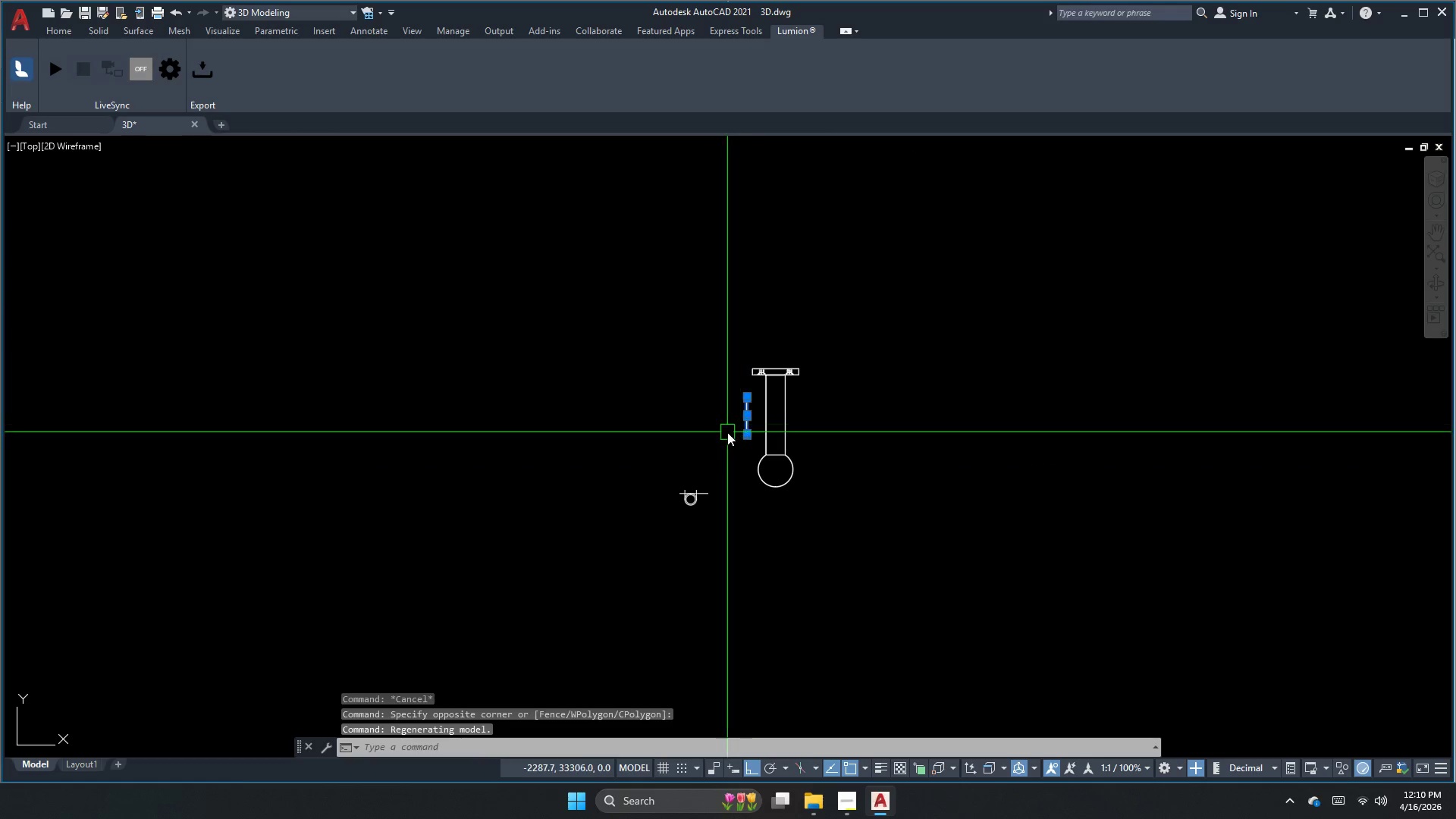 
scroll: coordinate [726, 437], scroll_direction: up, amount: 3.0
 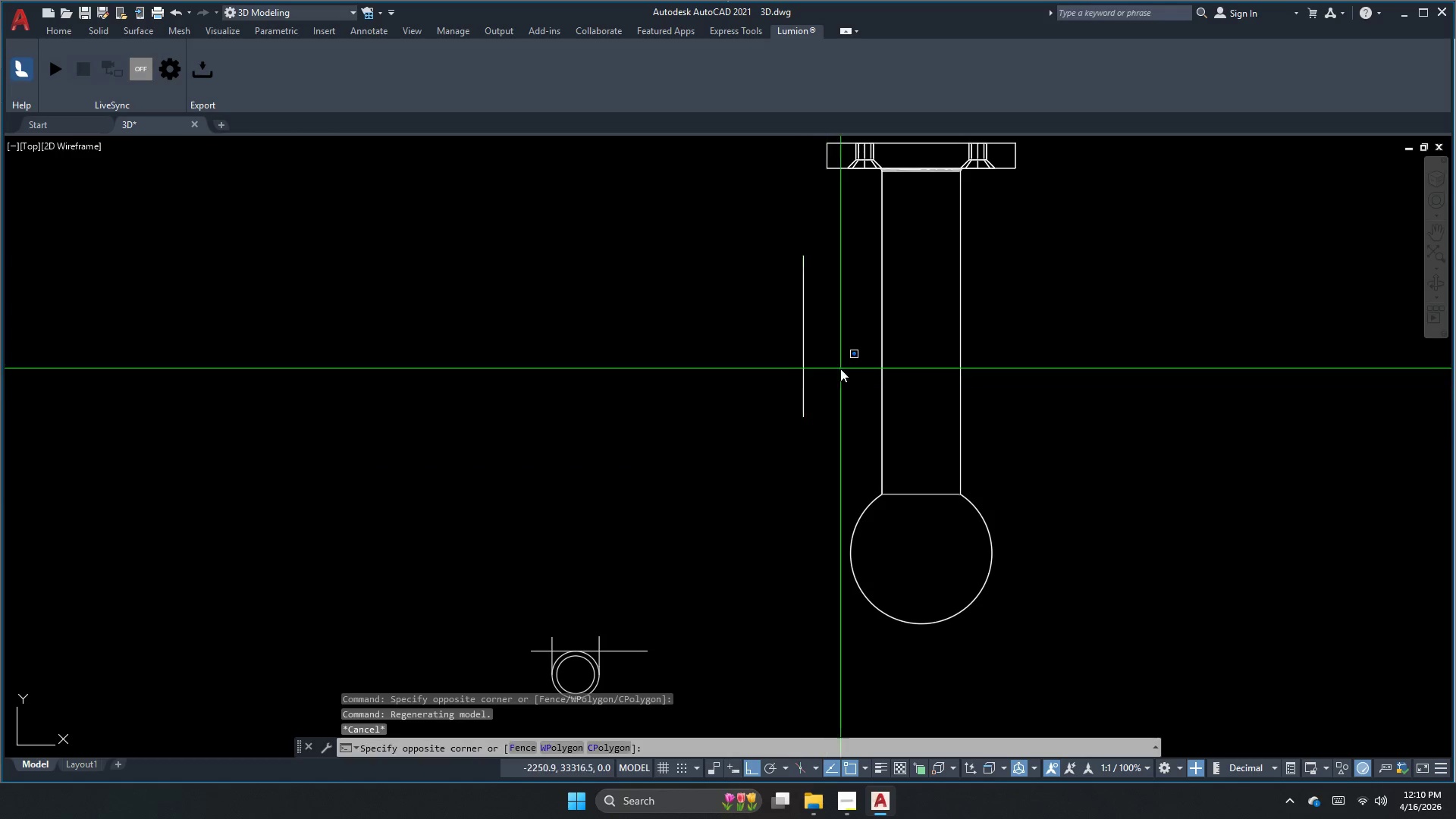 
double_click([708, 366])
 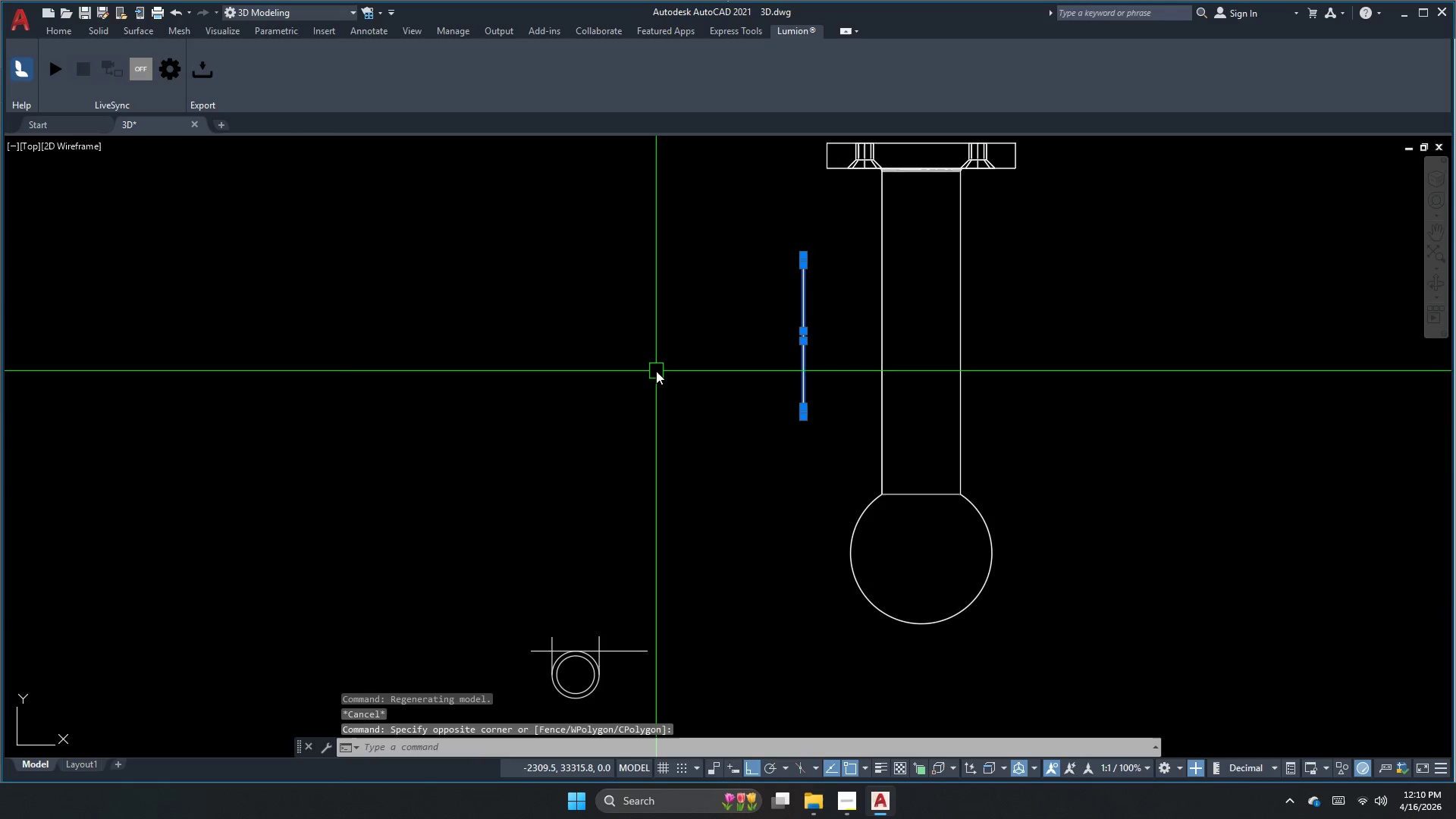 
key(Escape)
 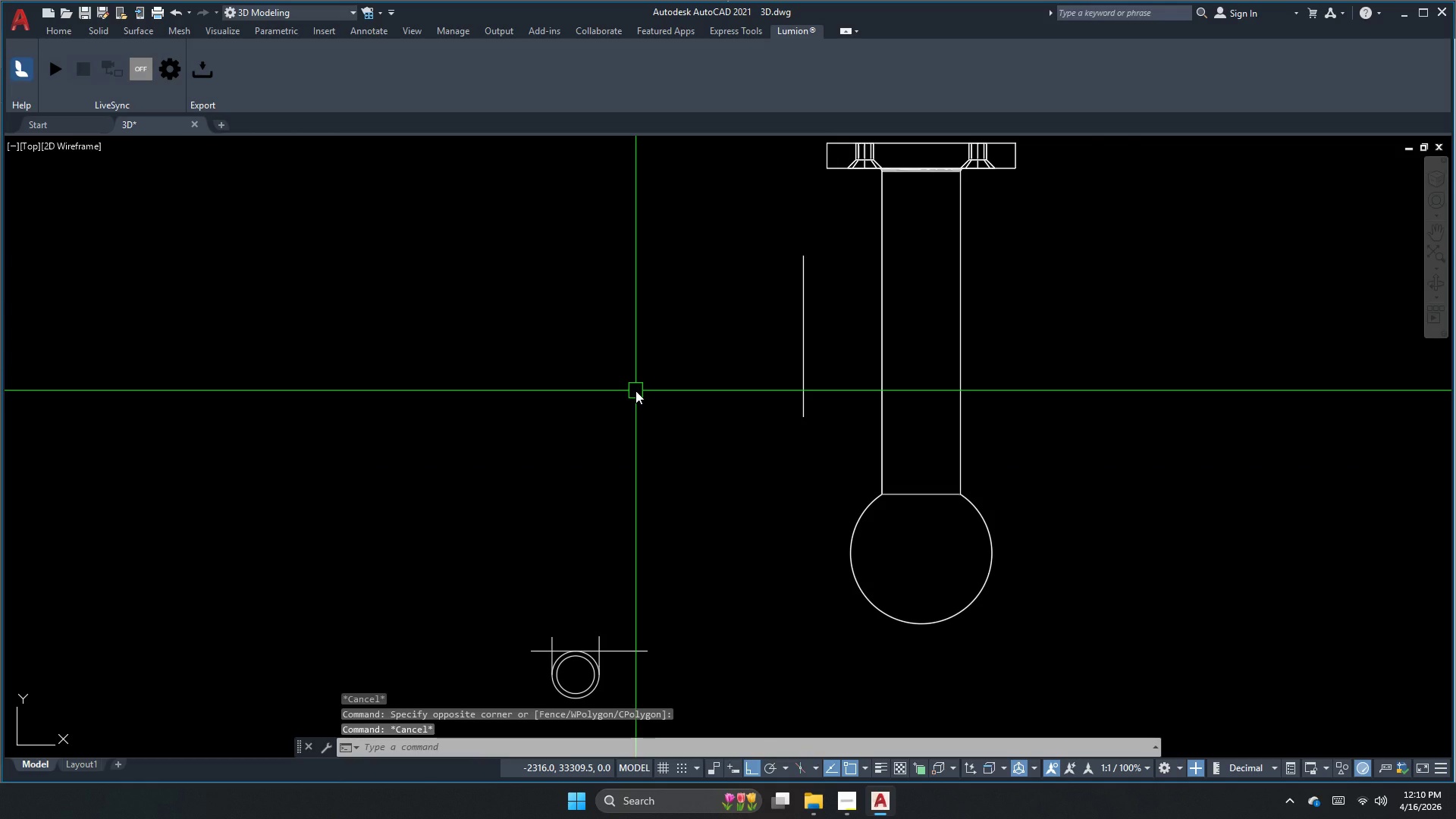 
scroll: coordinate [635, 391], scroll_direction: down, amount: 2.0
 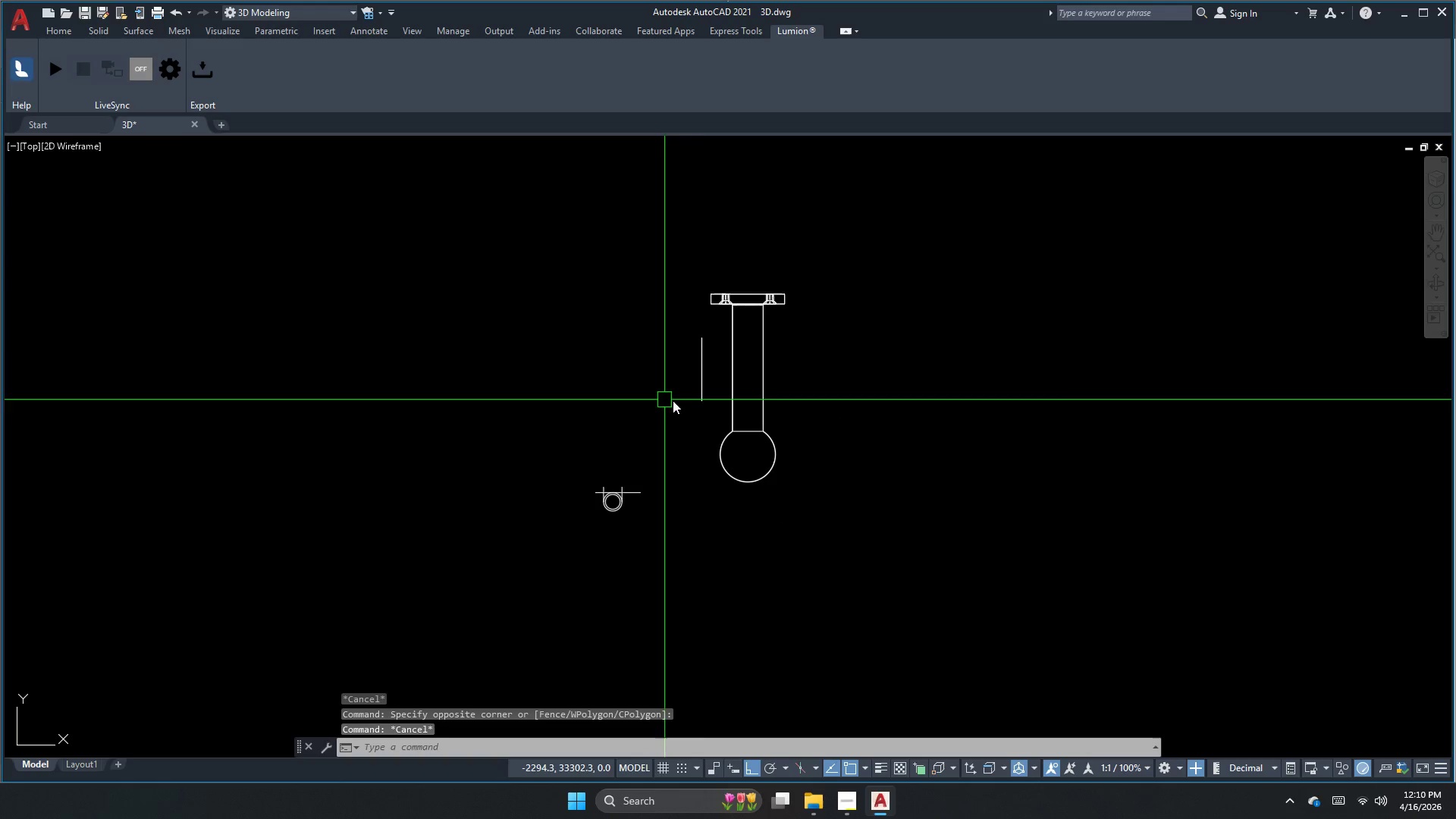 
scroll: coordinate [726, 348], scroll_direction: up, amount: 2.0
 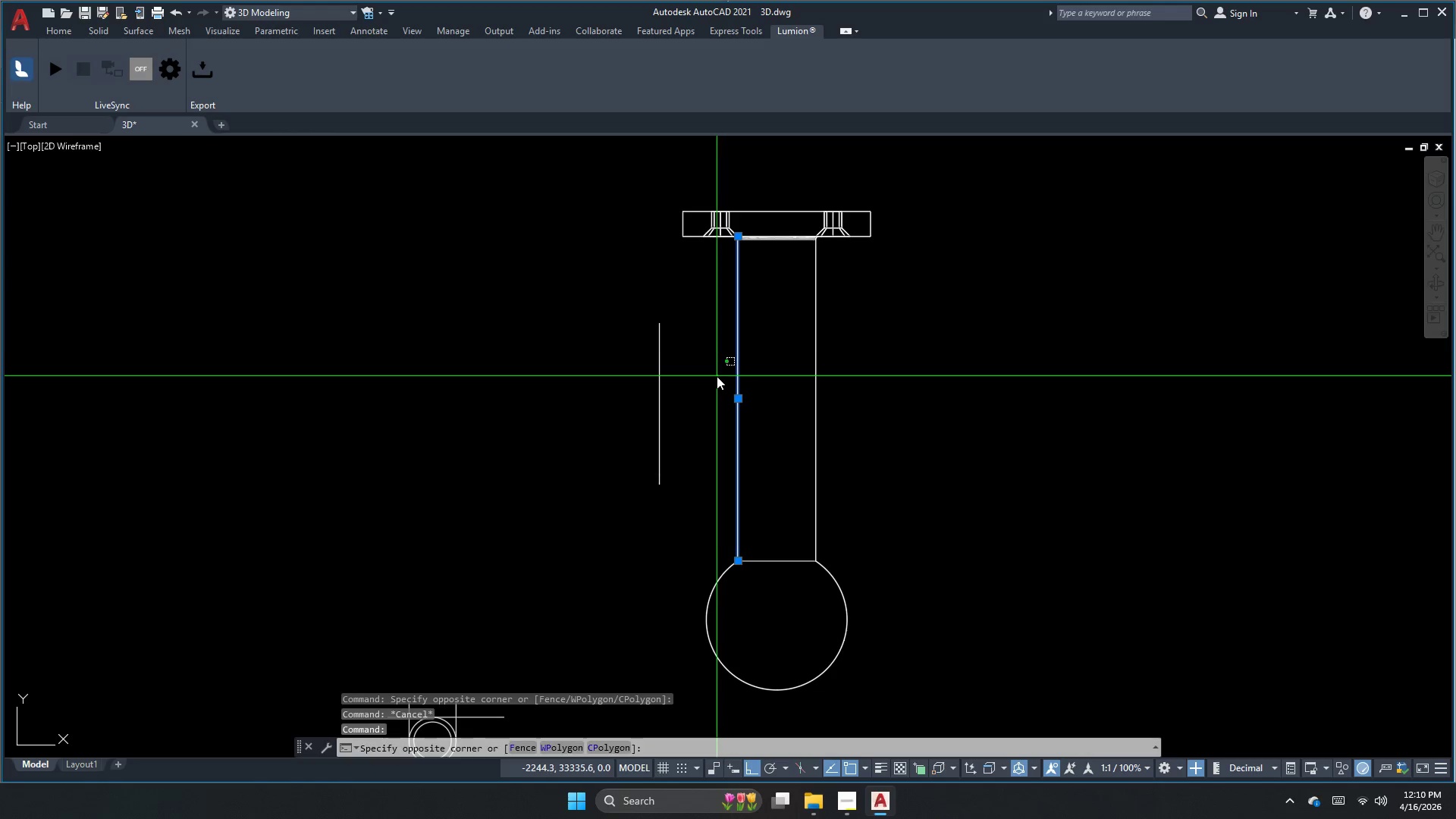 
triple_click([744, 375])
 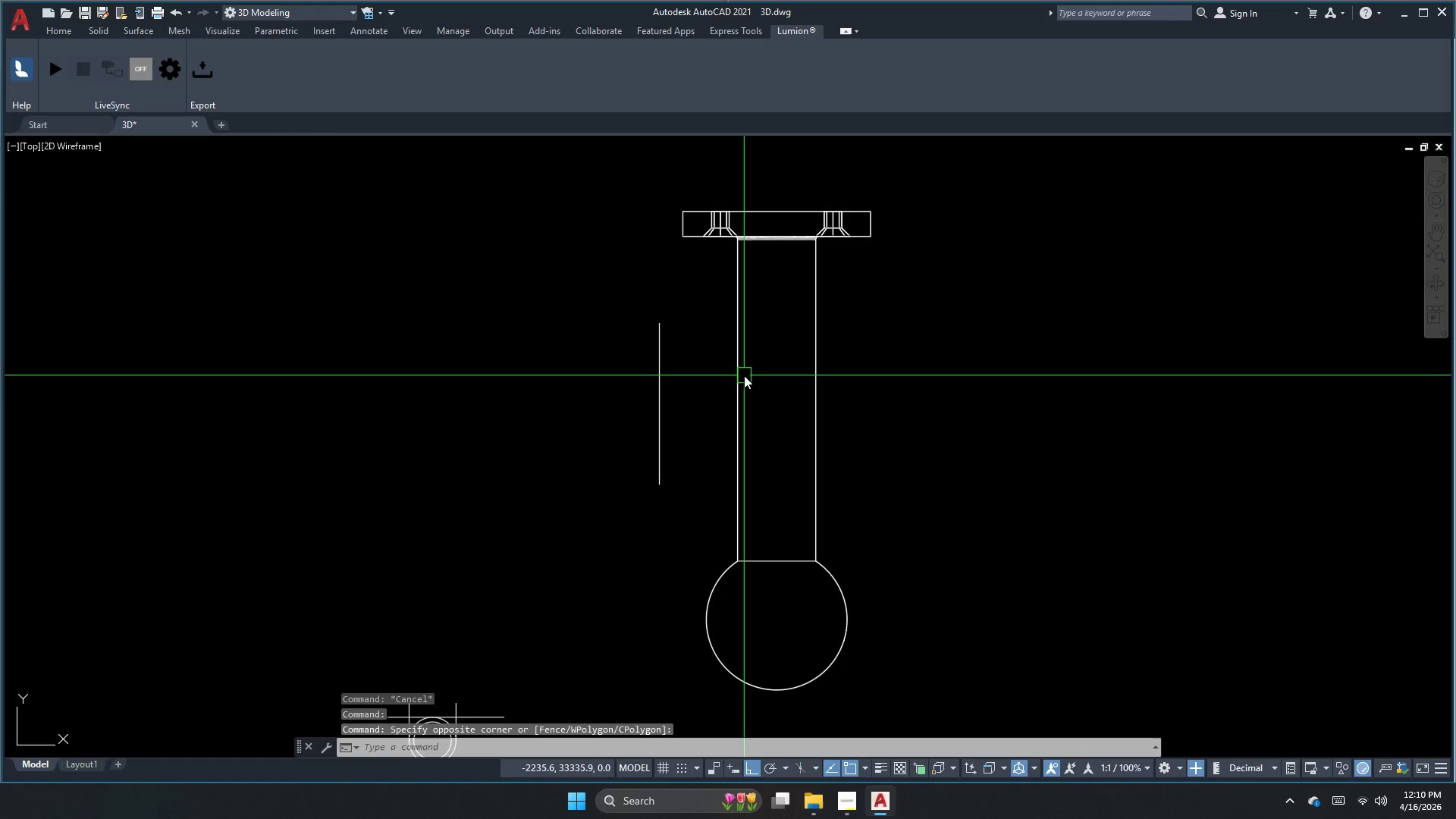 
key(Escape)
 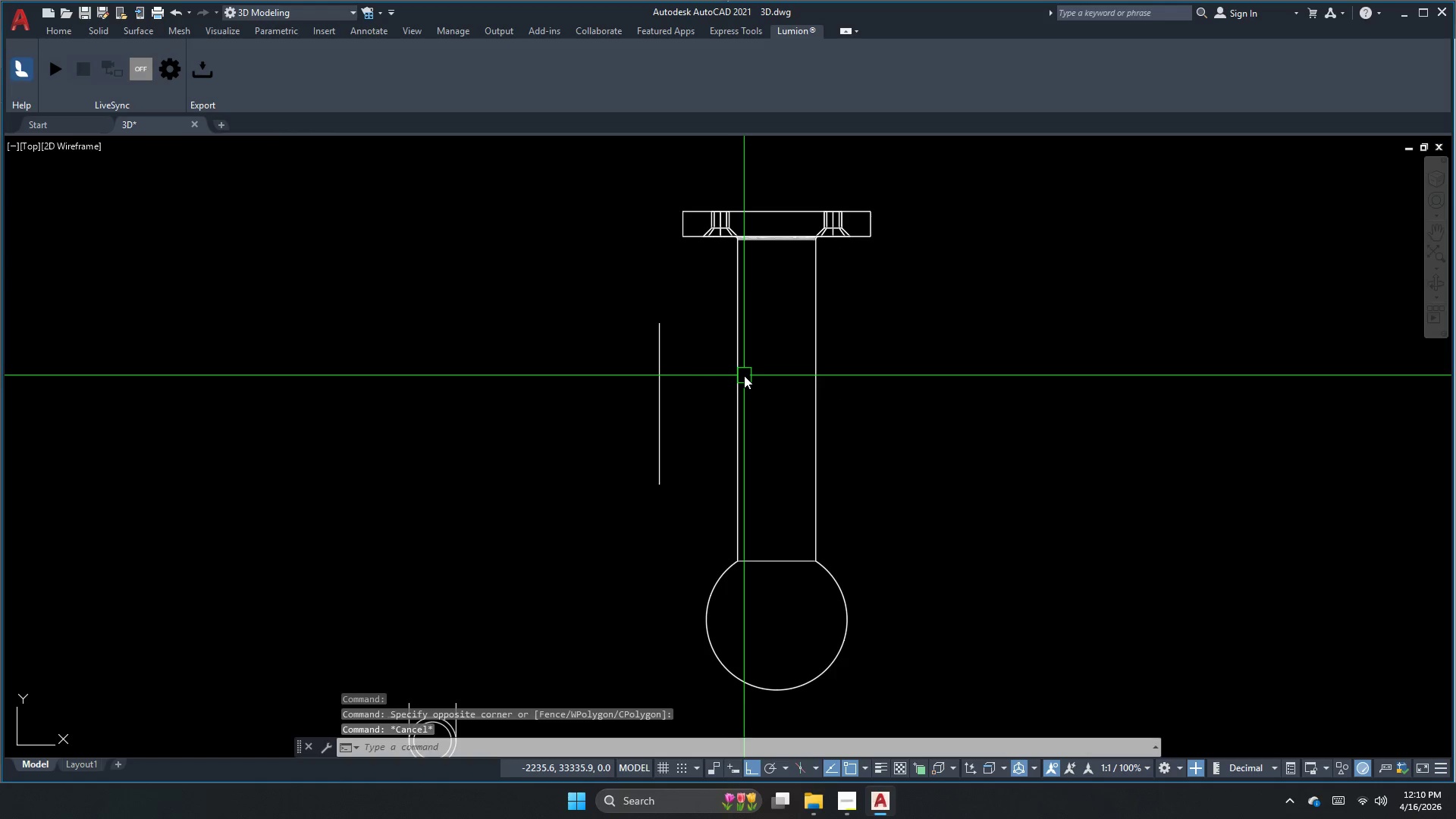 
scroll: coordinate [739, 375], scroll_direction: down, amount: 2.0
 